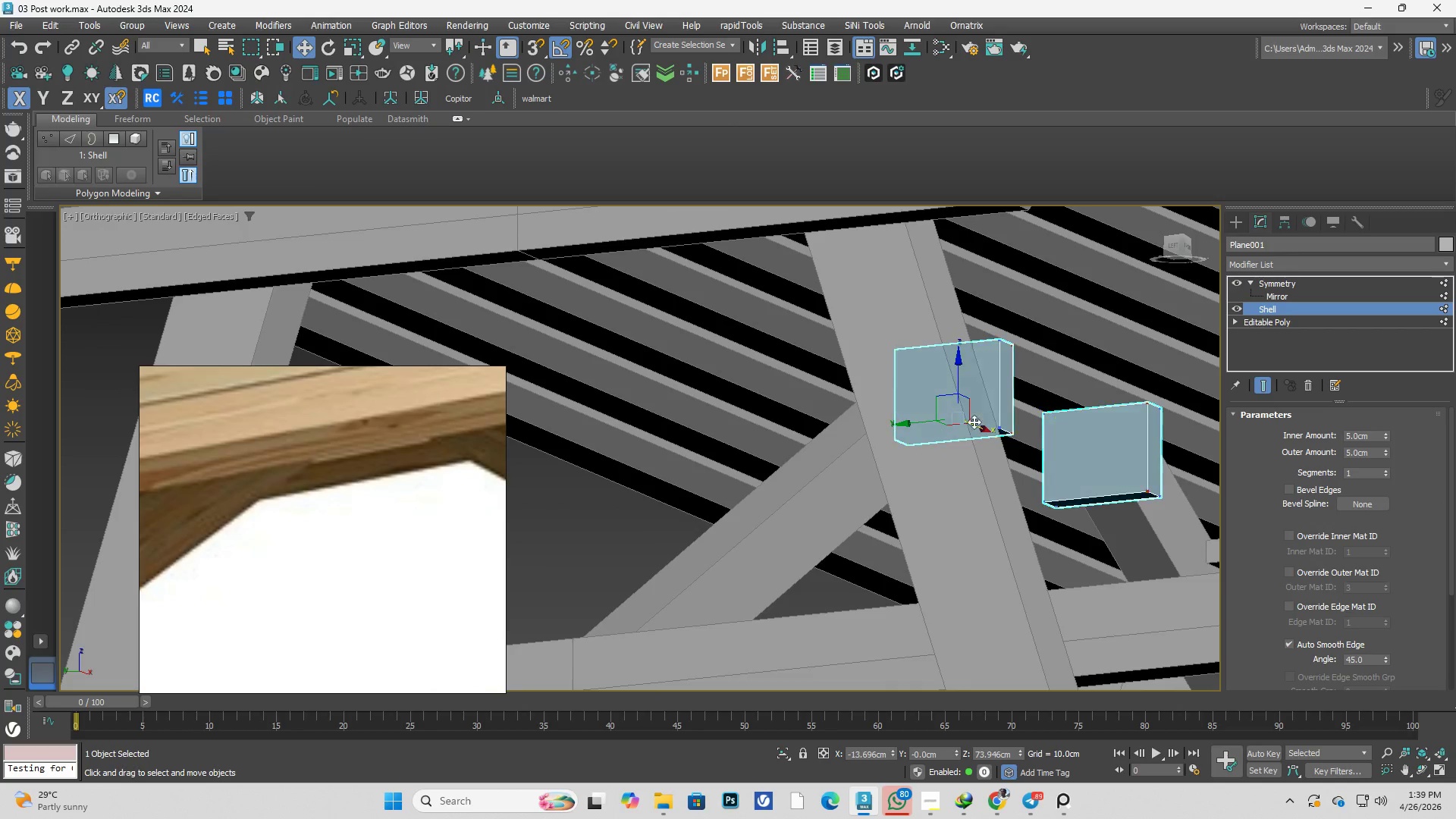 
hold_key(key=AltLeft, duration=0.33)
 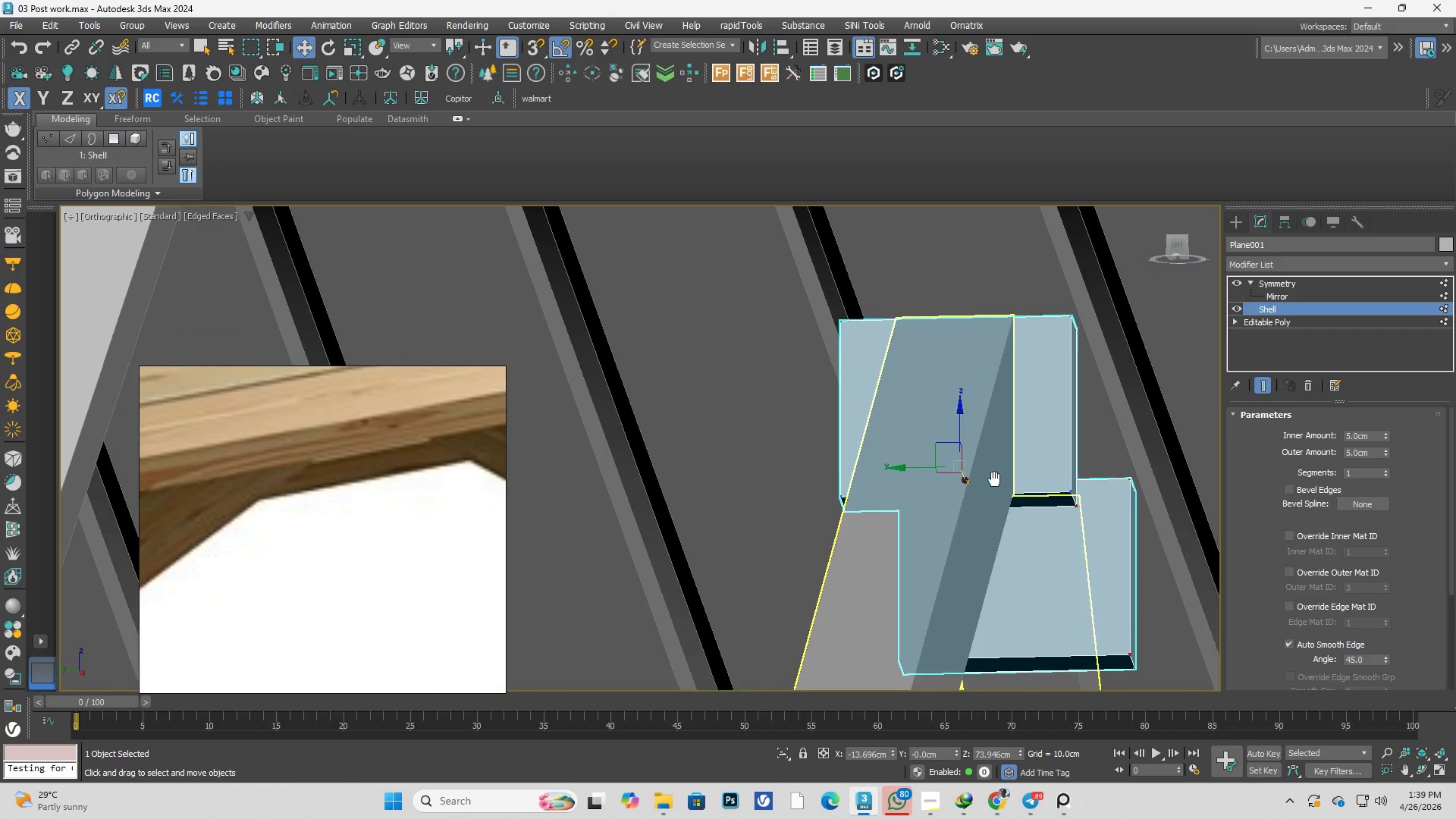 
scroll: coordinate [1031, 416], scroll_direction: up, amount: 4.0
 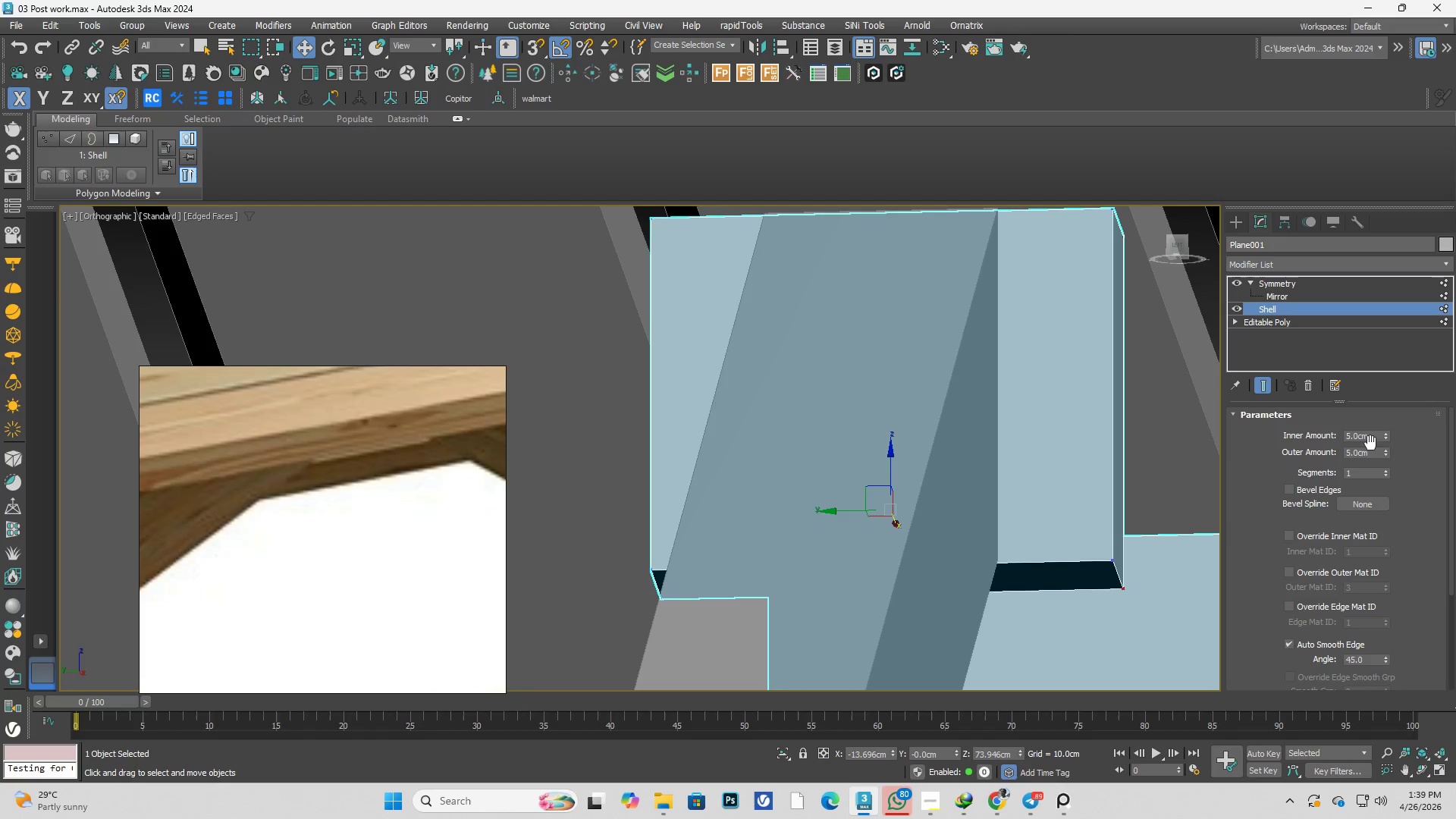 
left_click_drag(start_coordinate=[1373, 438], to_coordinate=[1303, 443])
 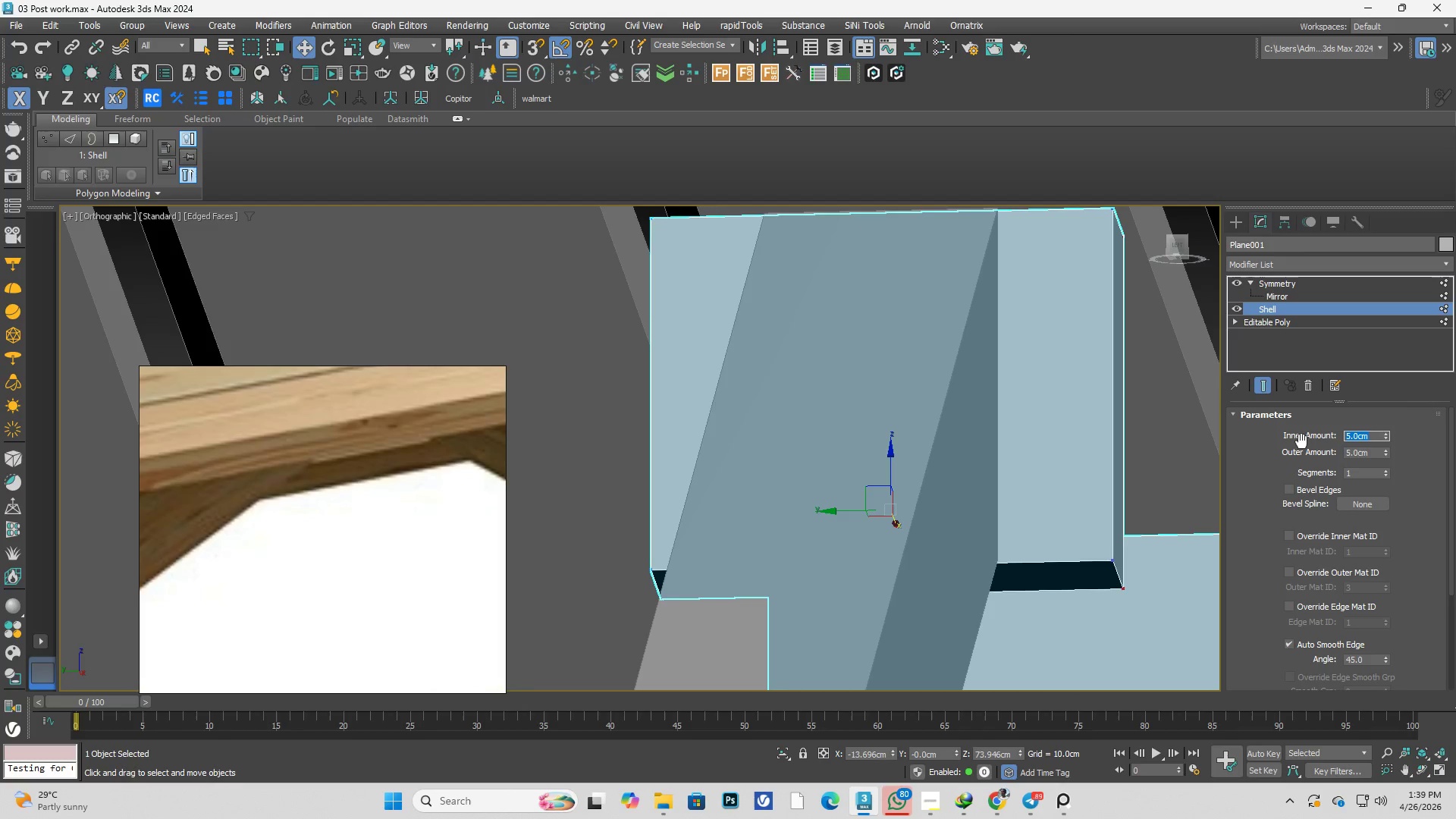 
key(Numpad4)
 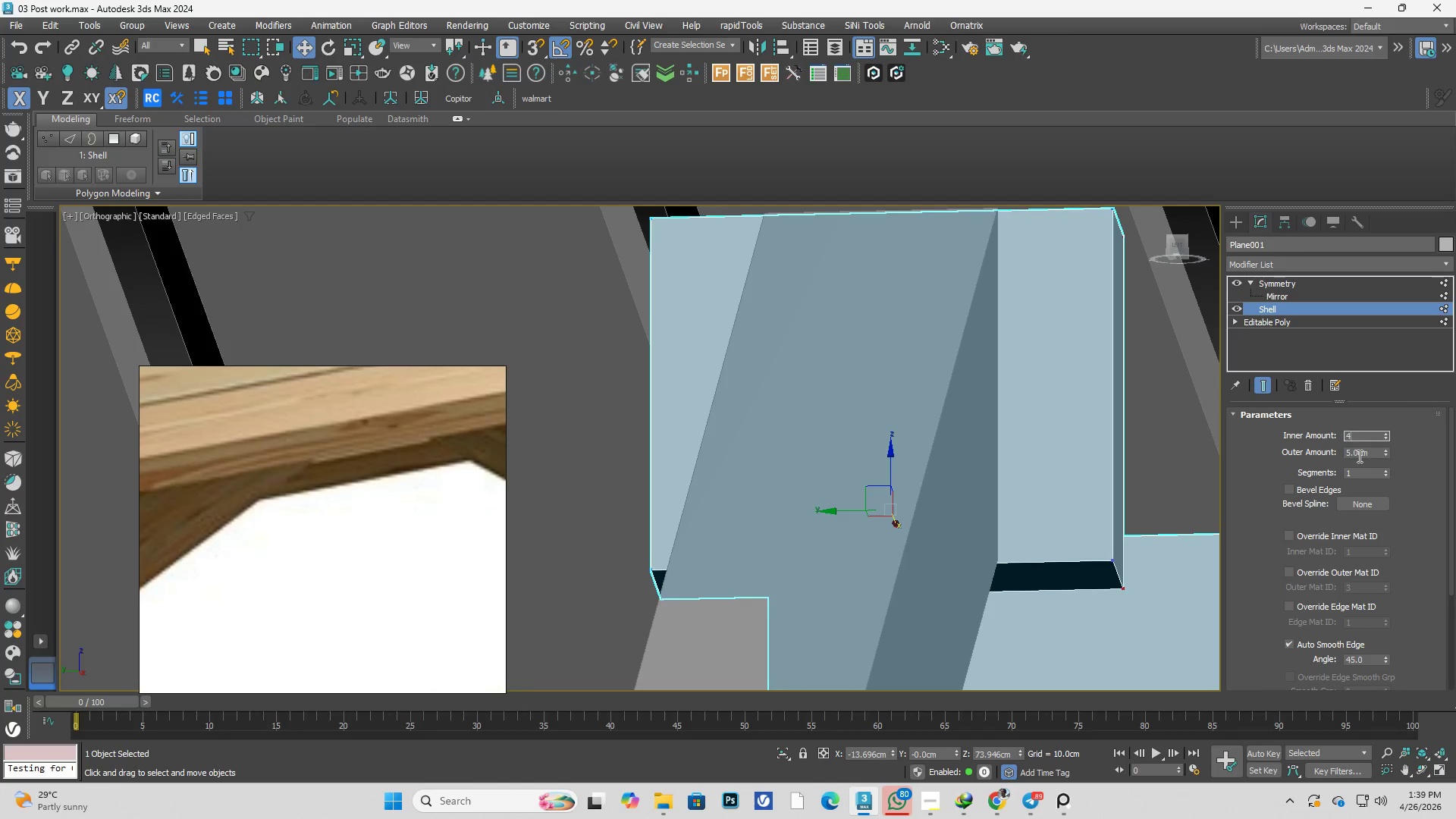 
left_click([1364, 455])
 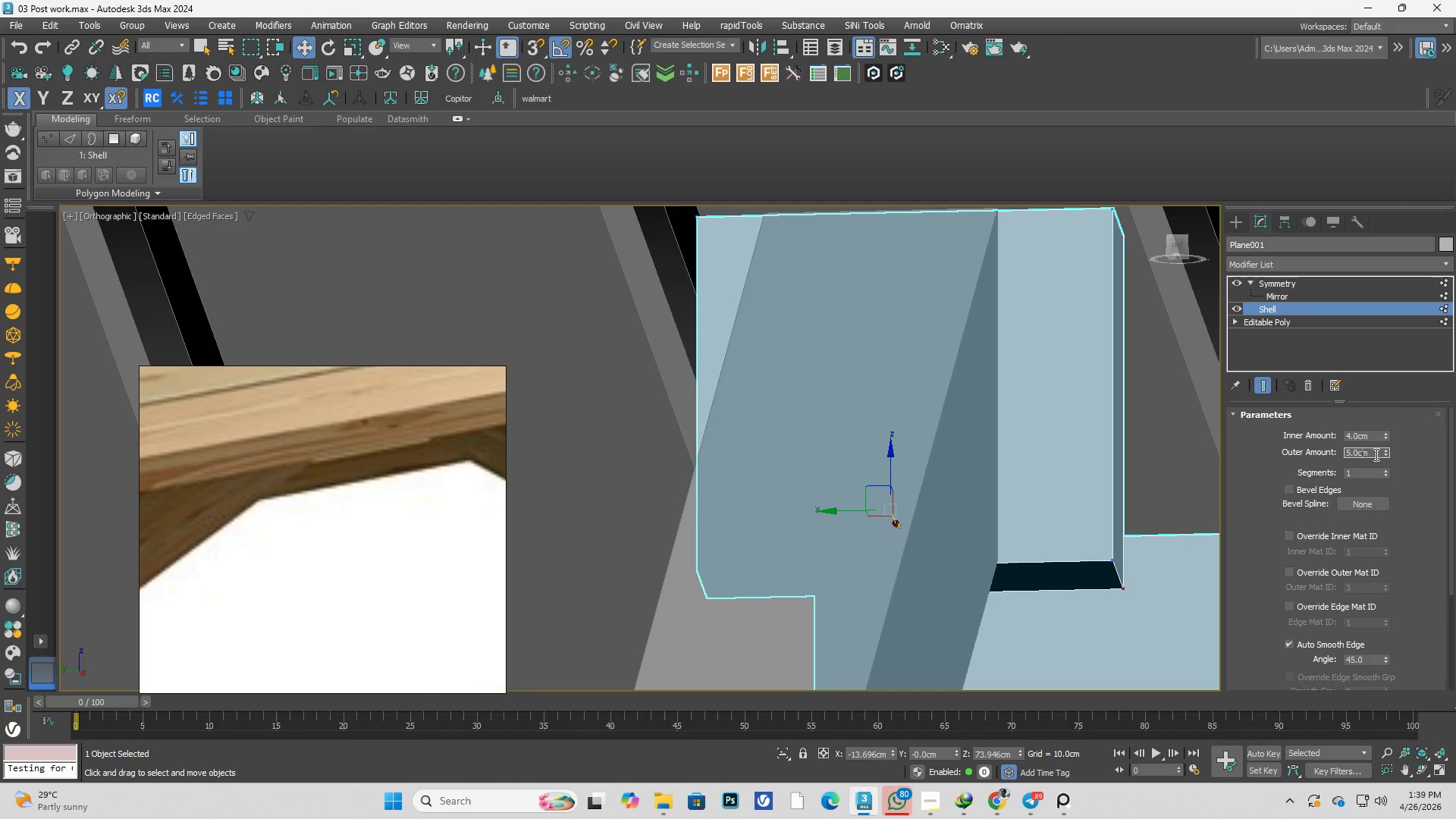 
left_click_drag(start_coordinate=[1375, 454], to_coordinate=[1315, 454])
 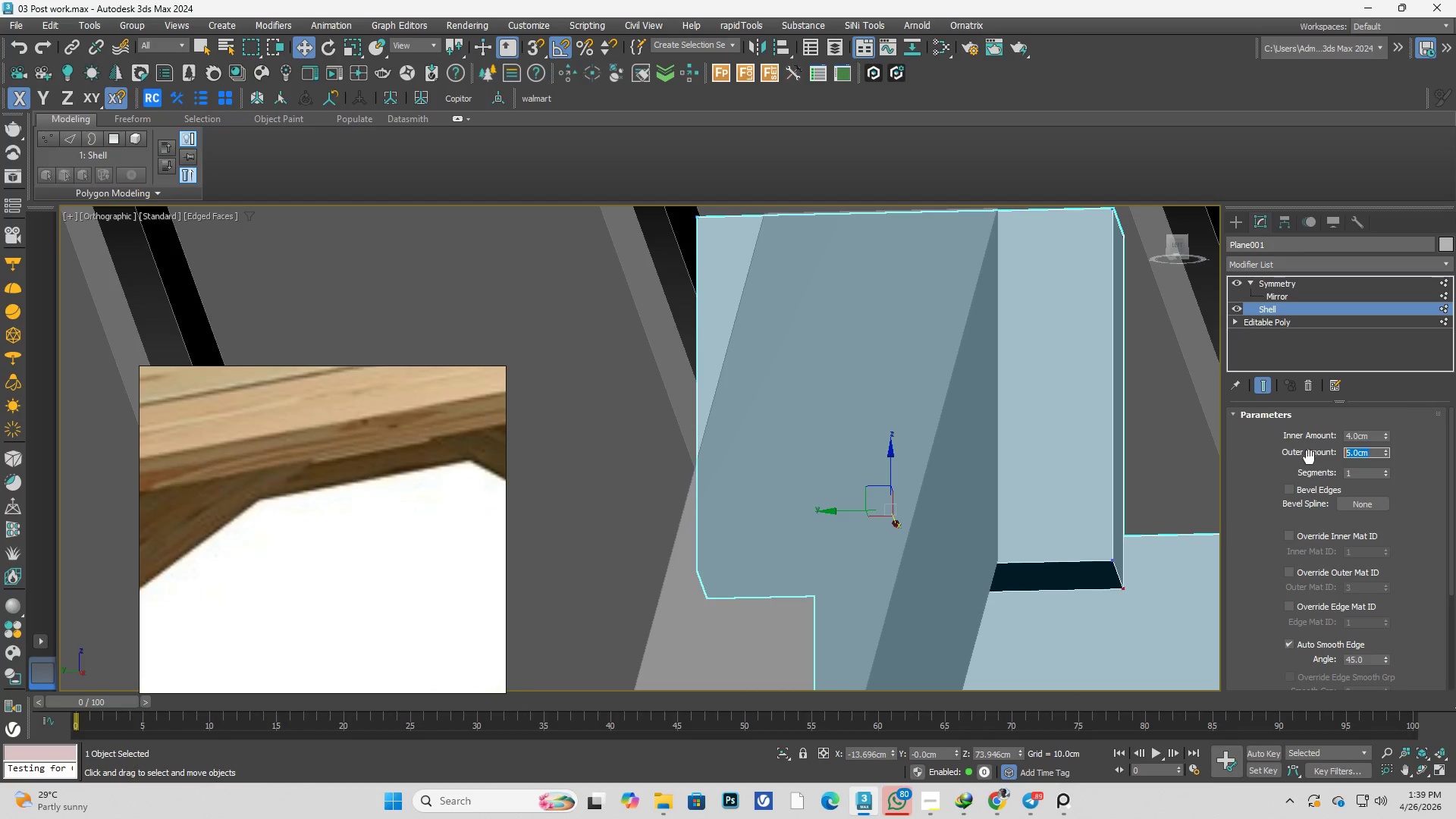 
key(Numpad4)
 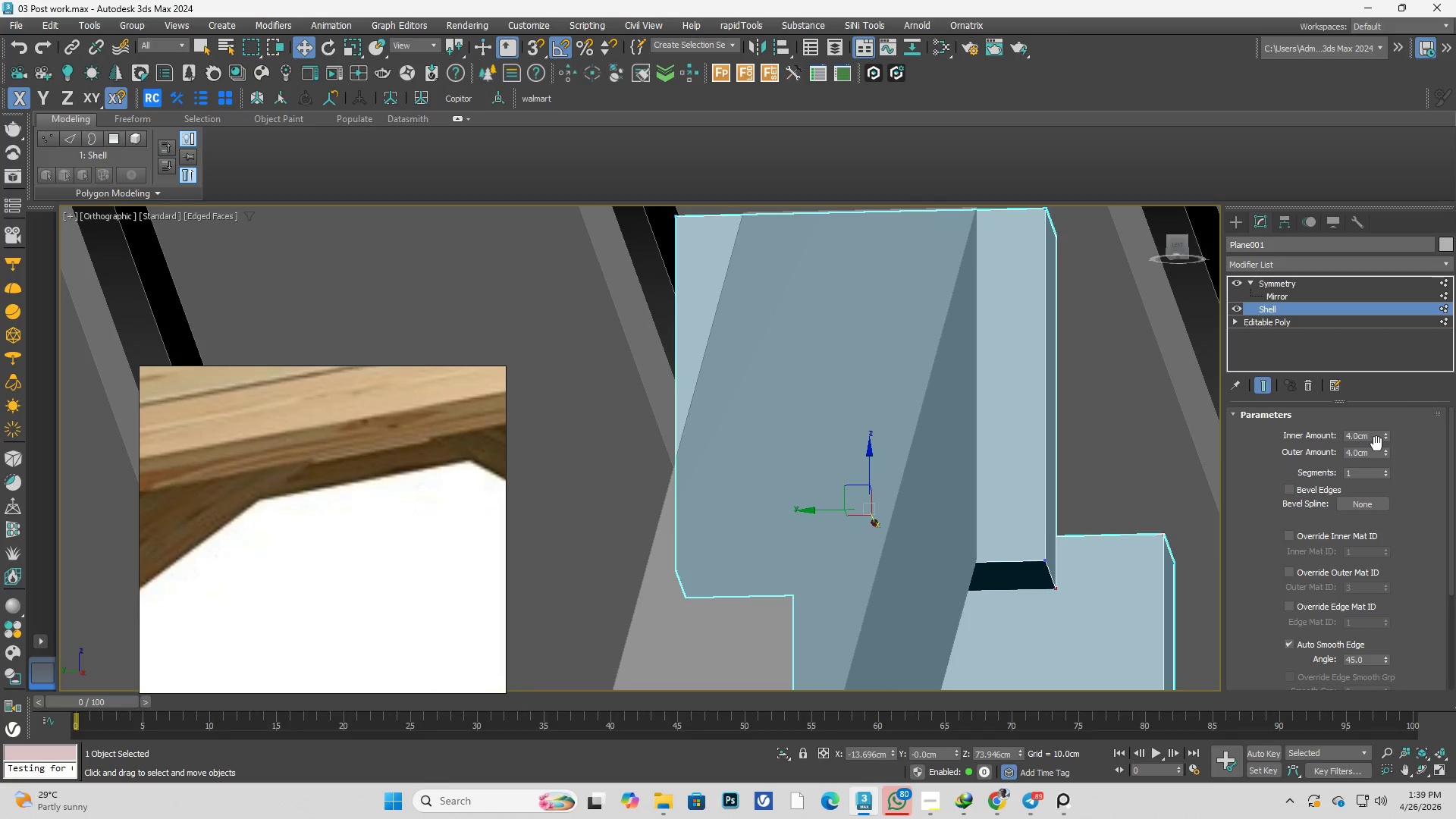 
left_click_drag(start_coordinate=[1373, 439], to_coordinate=[1318, 434])
 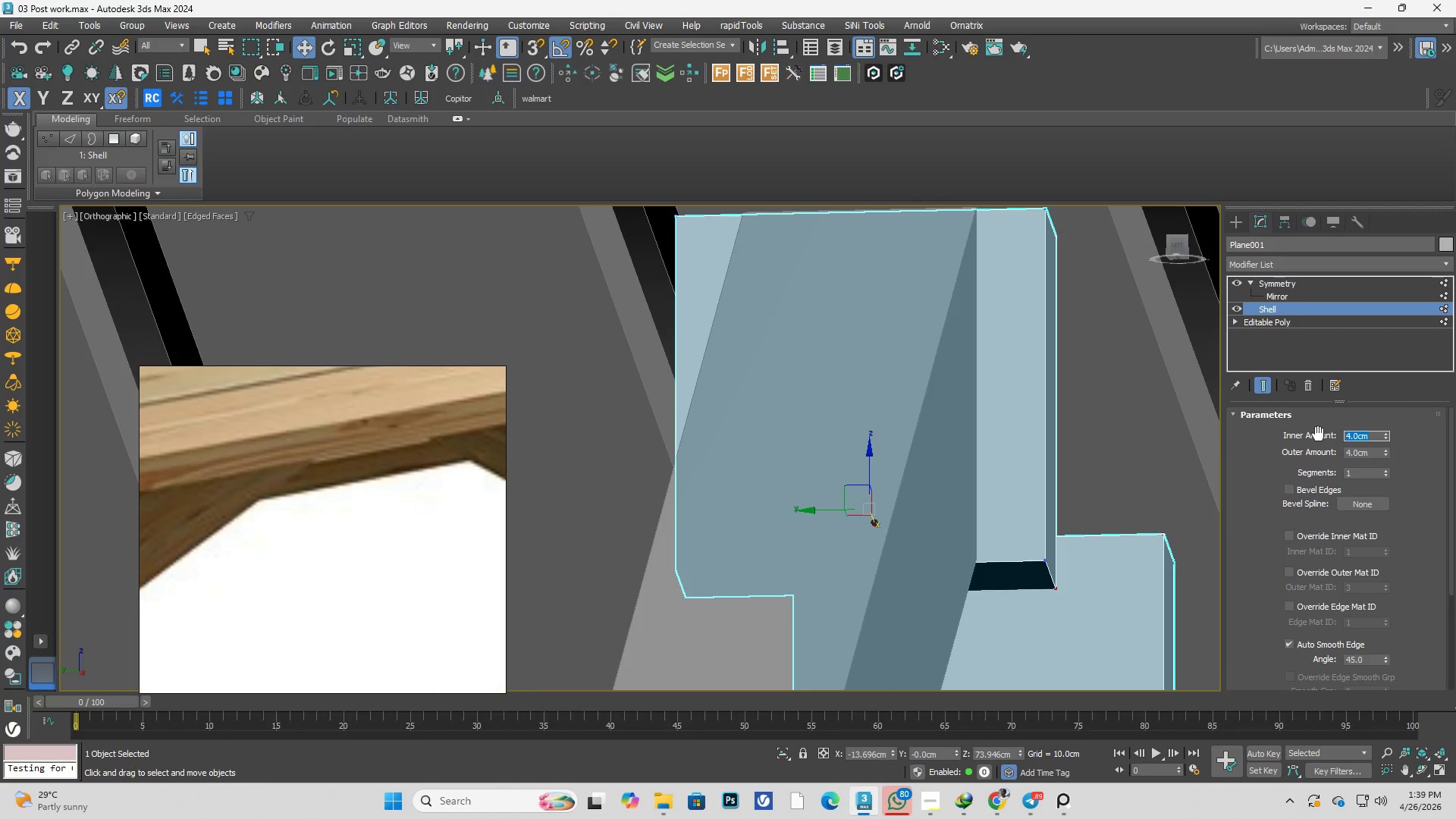 
key(Numpad3)
 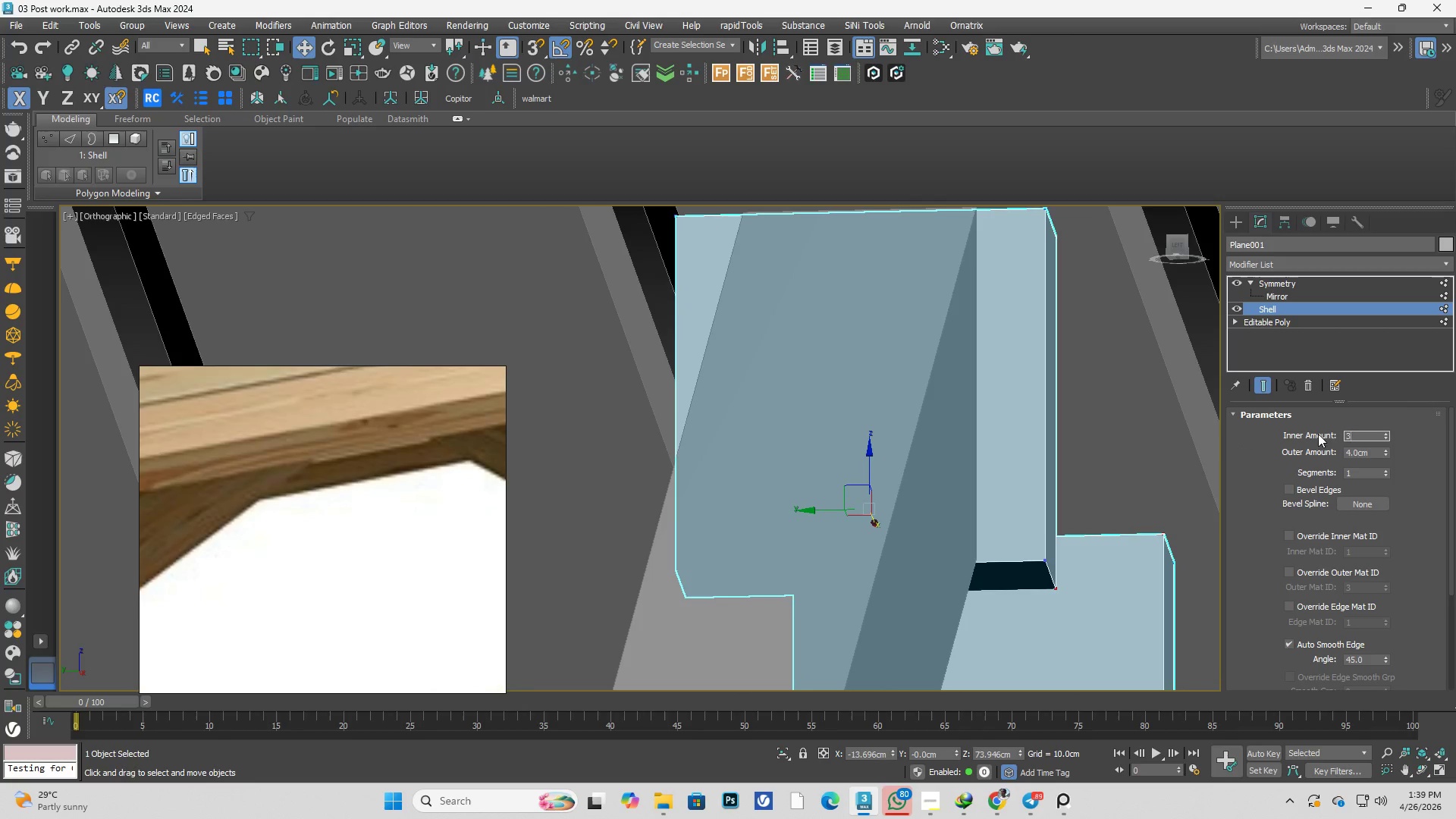 
key(NumpadDecimal)
 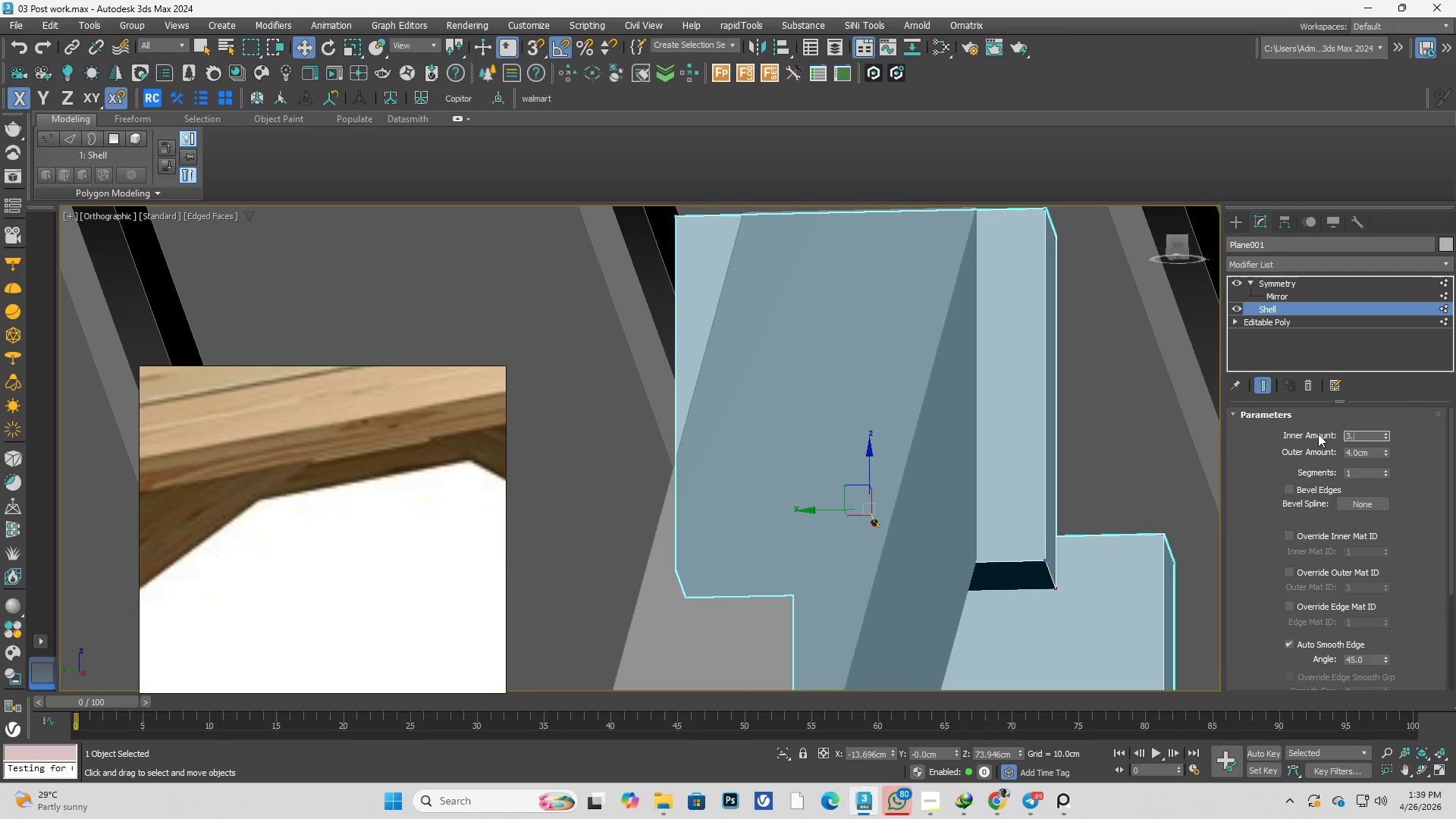 
key(Numpad5)
 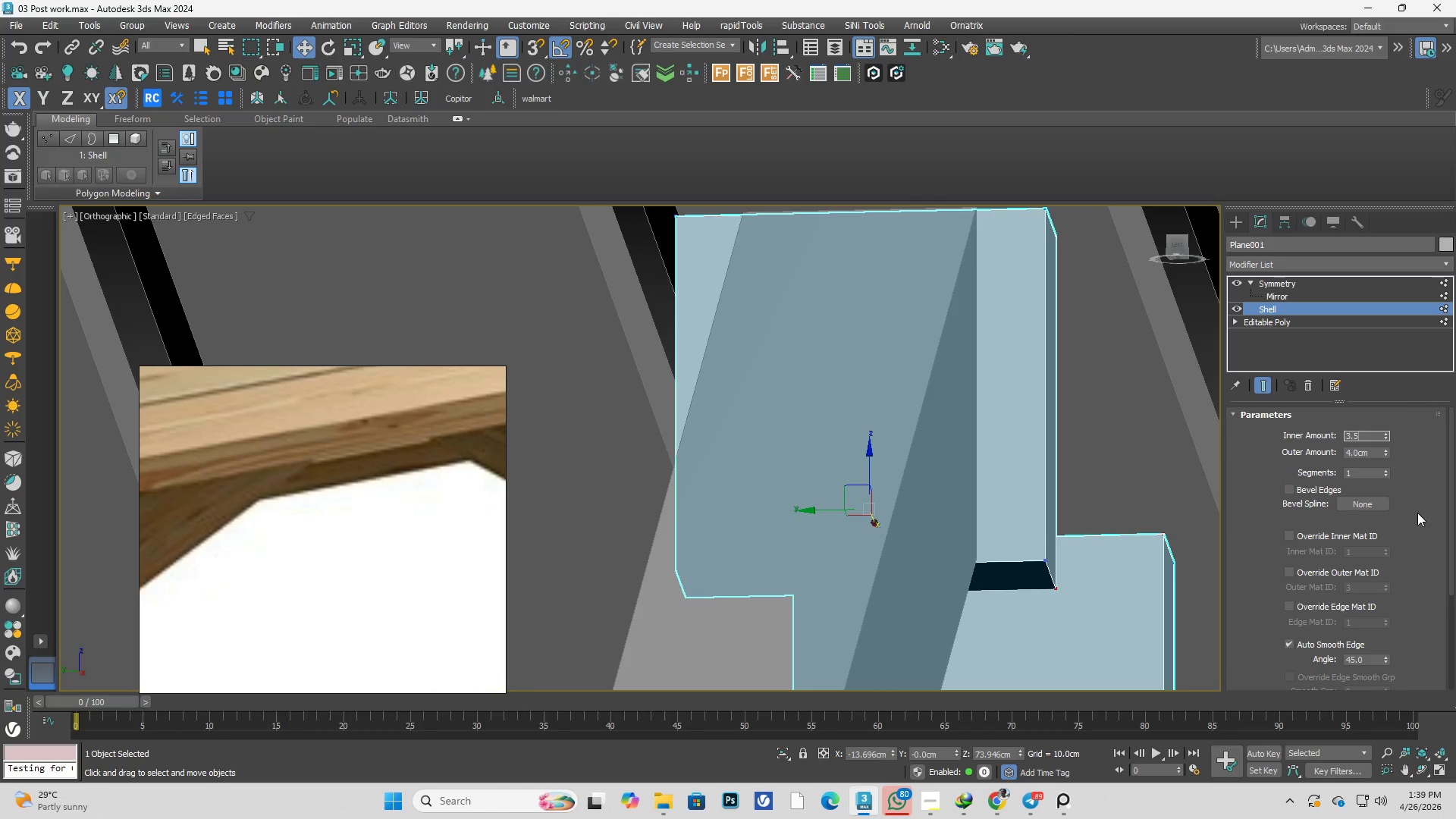 
left_click([1423, 513])
 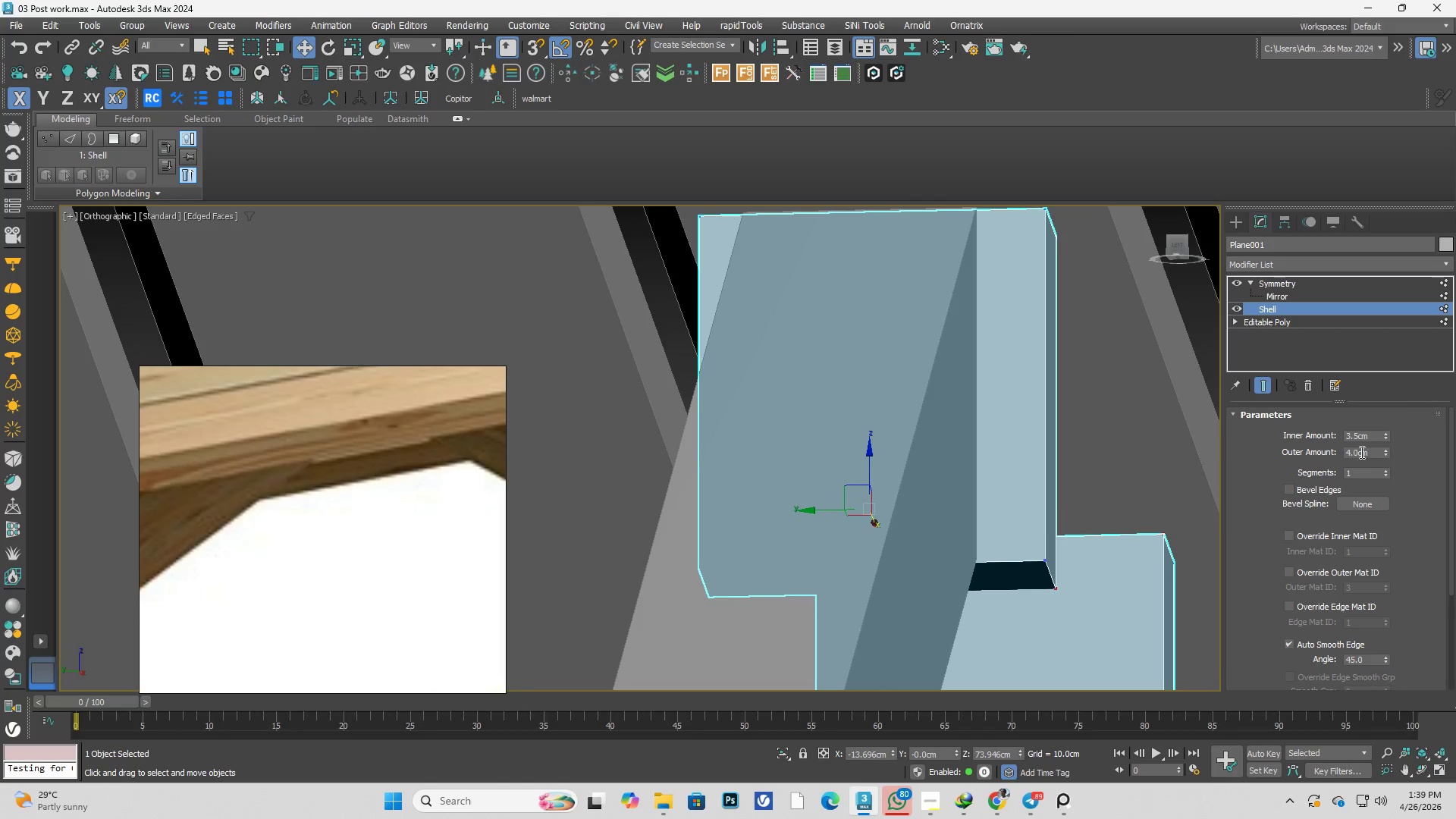 
left_click_drag(start_coordinate=[1372, 450], to_coordinate=[1304, 445])
 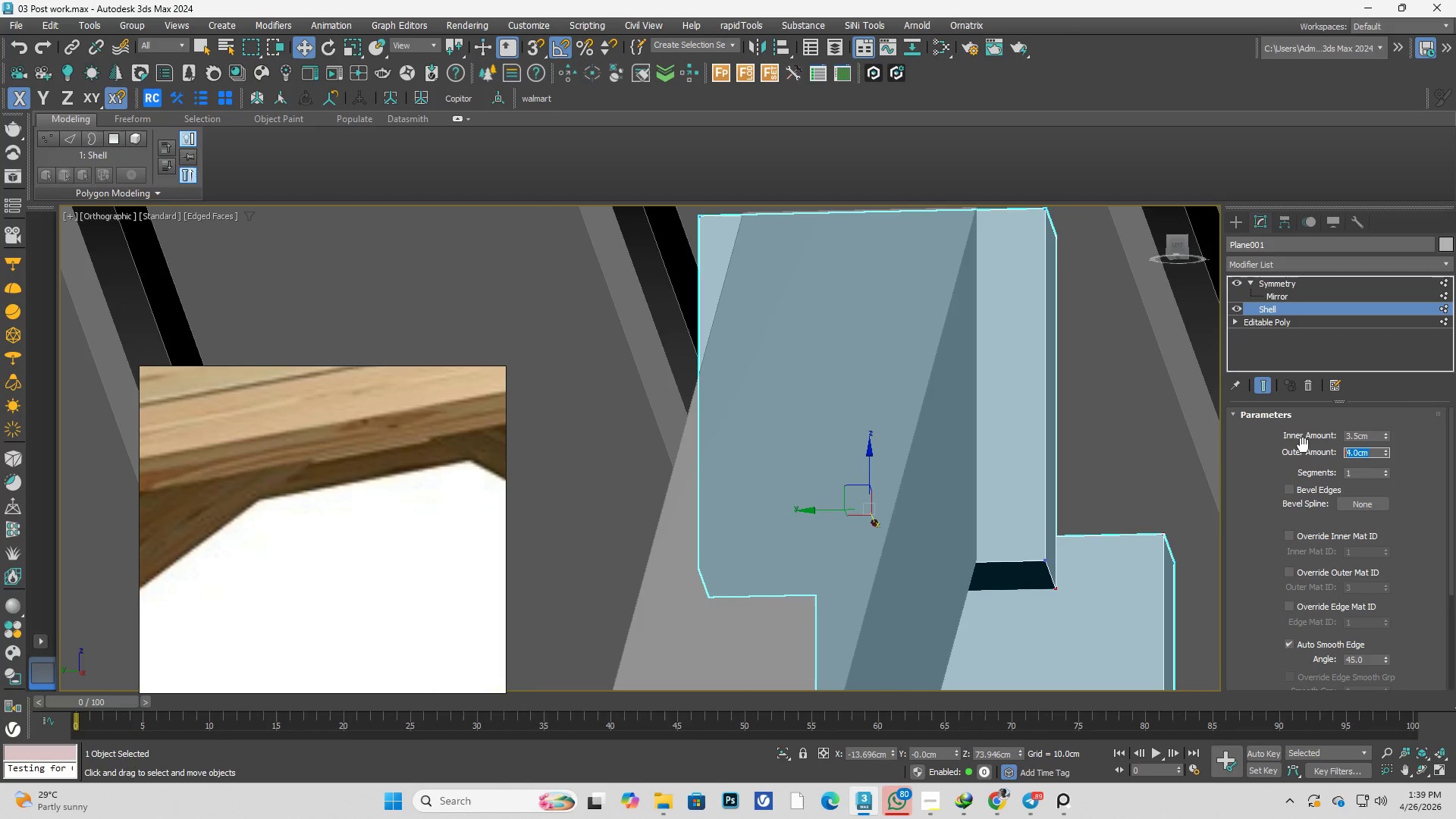 
key(Numpad3)
 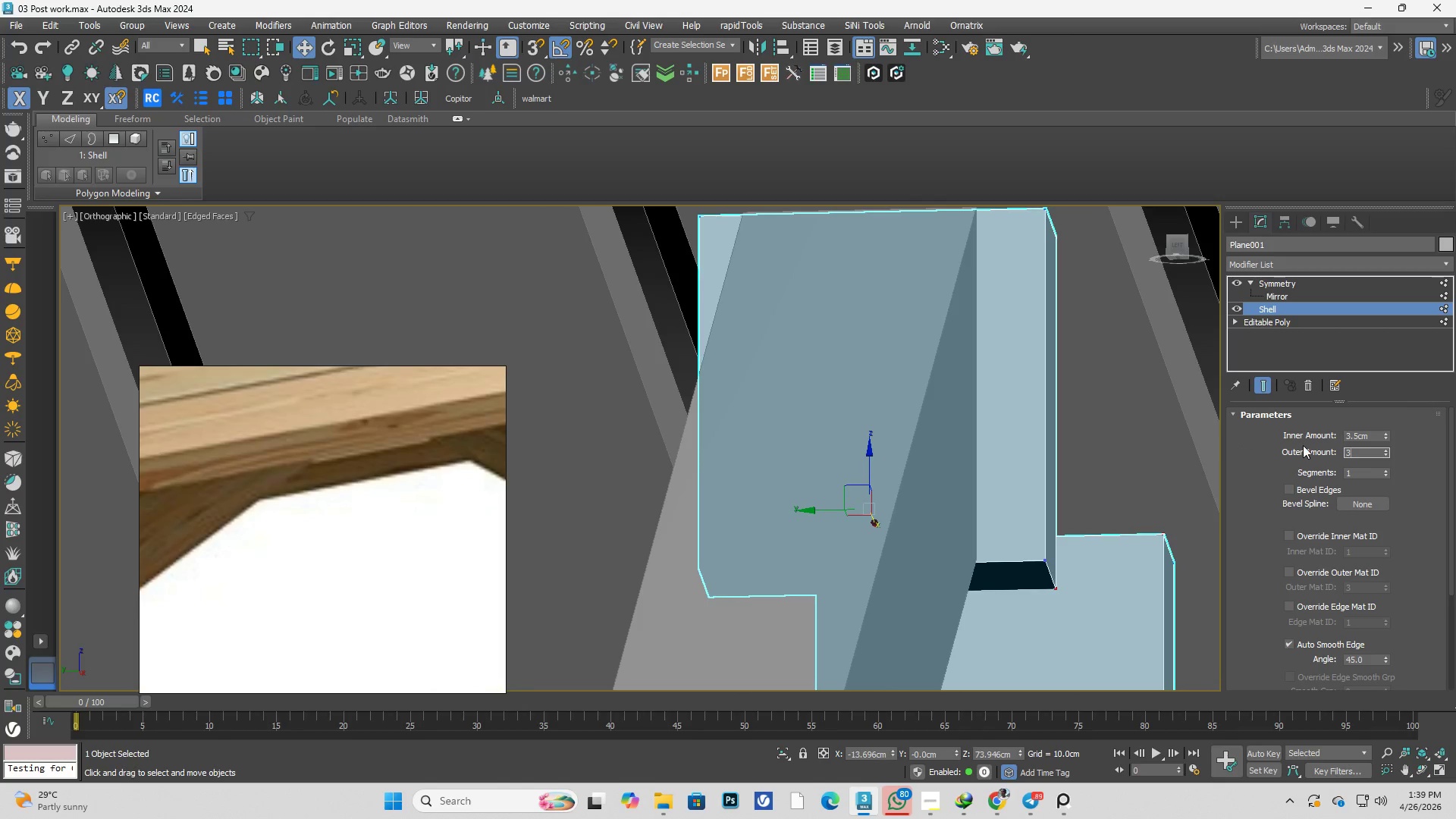 
key(NumpadDecimal)
 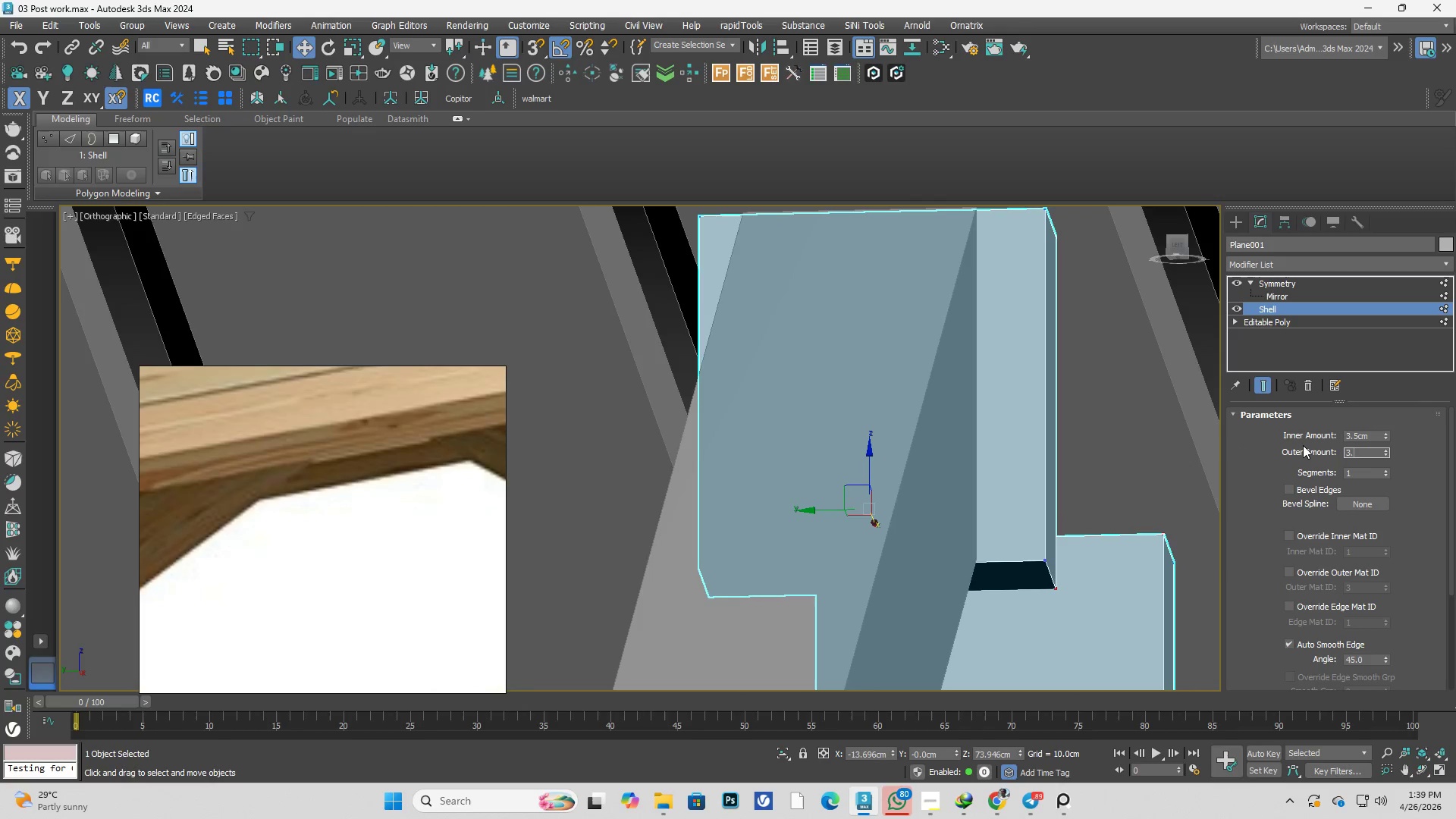 
key(Numpad5)
 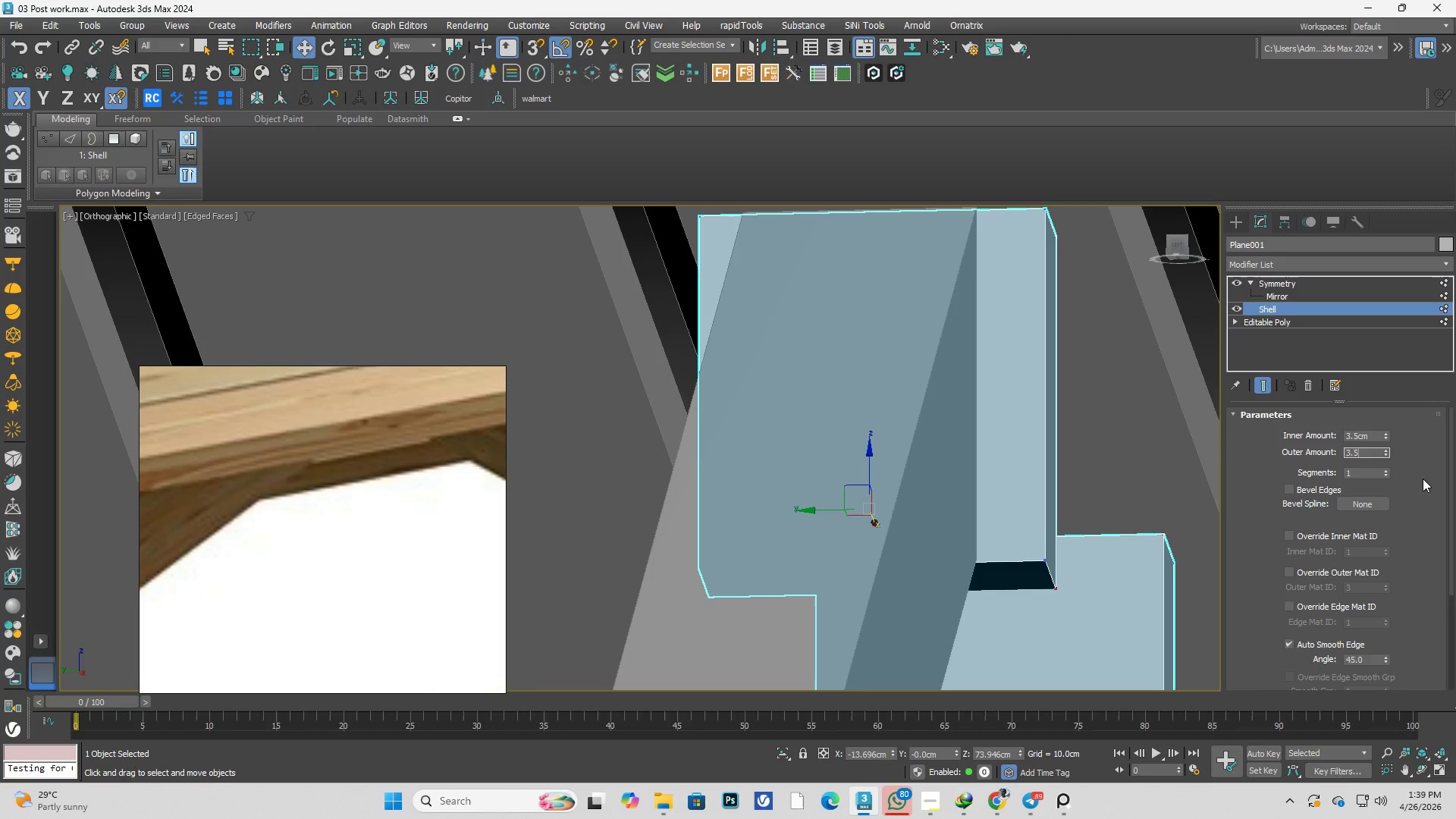 
left_click([1423, 480])
 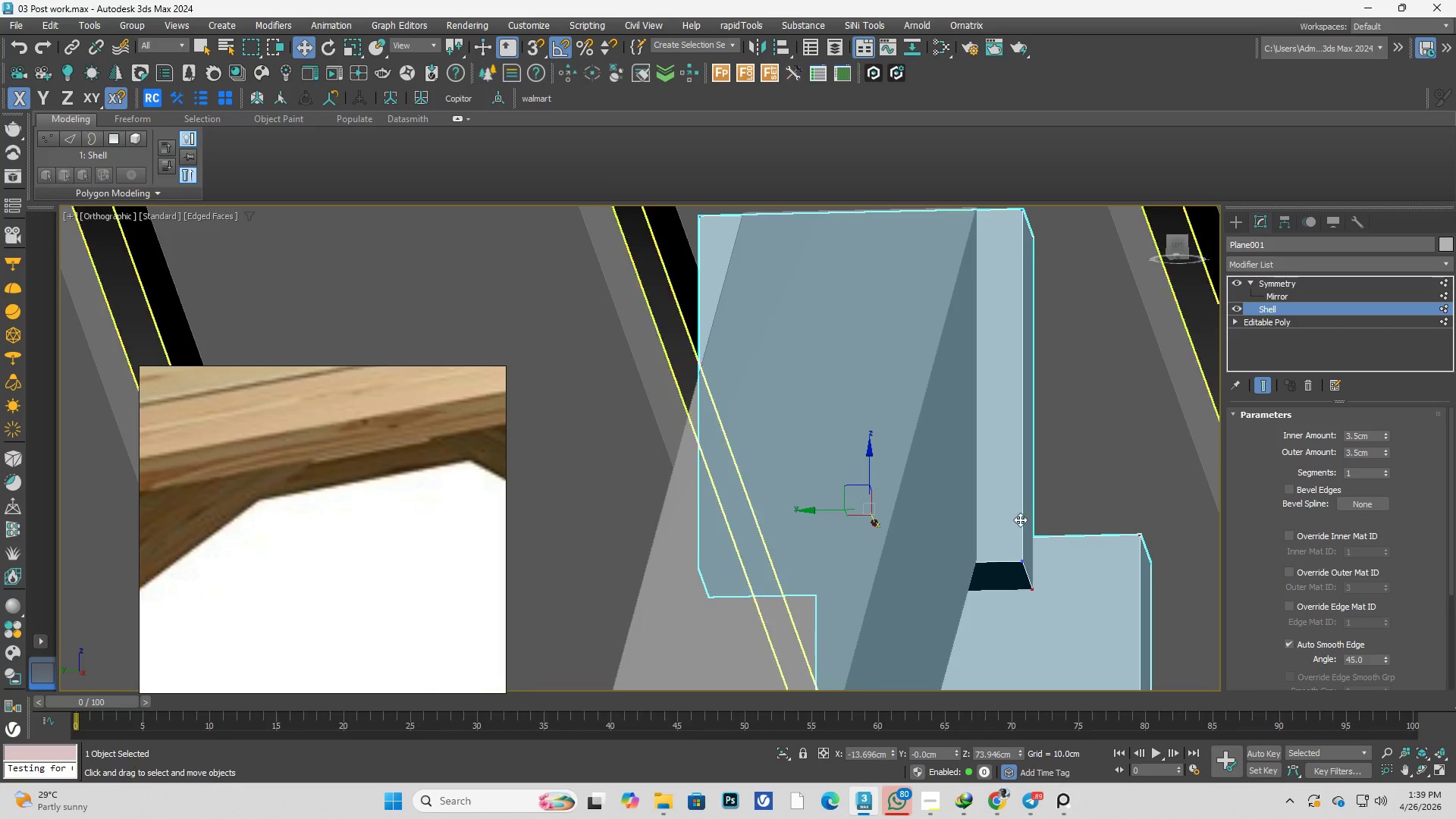 
scroll: coordinate [843, 450], scroll_direction: down, amount: 3.0
 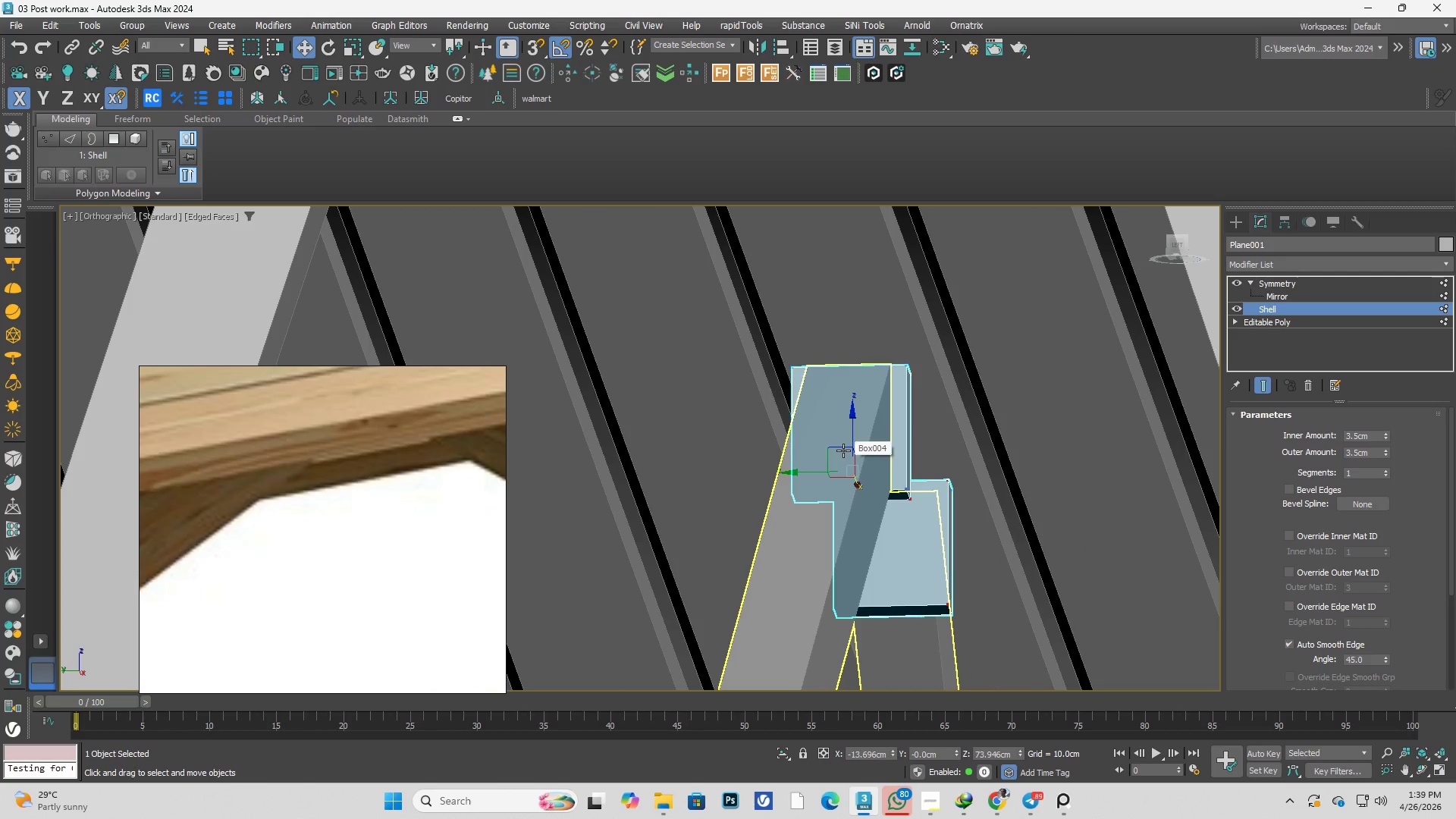 
wait(9.13)
 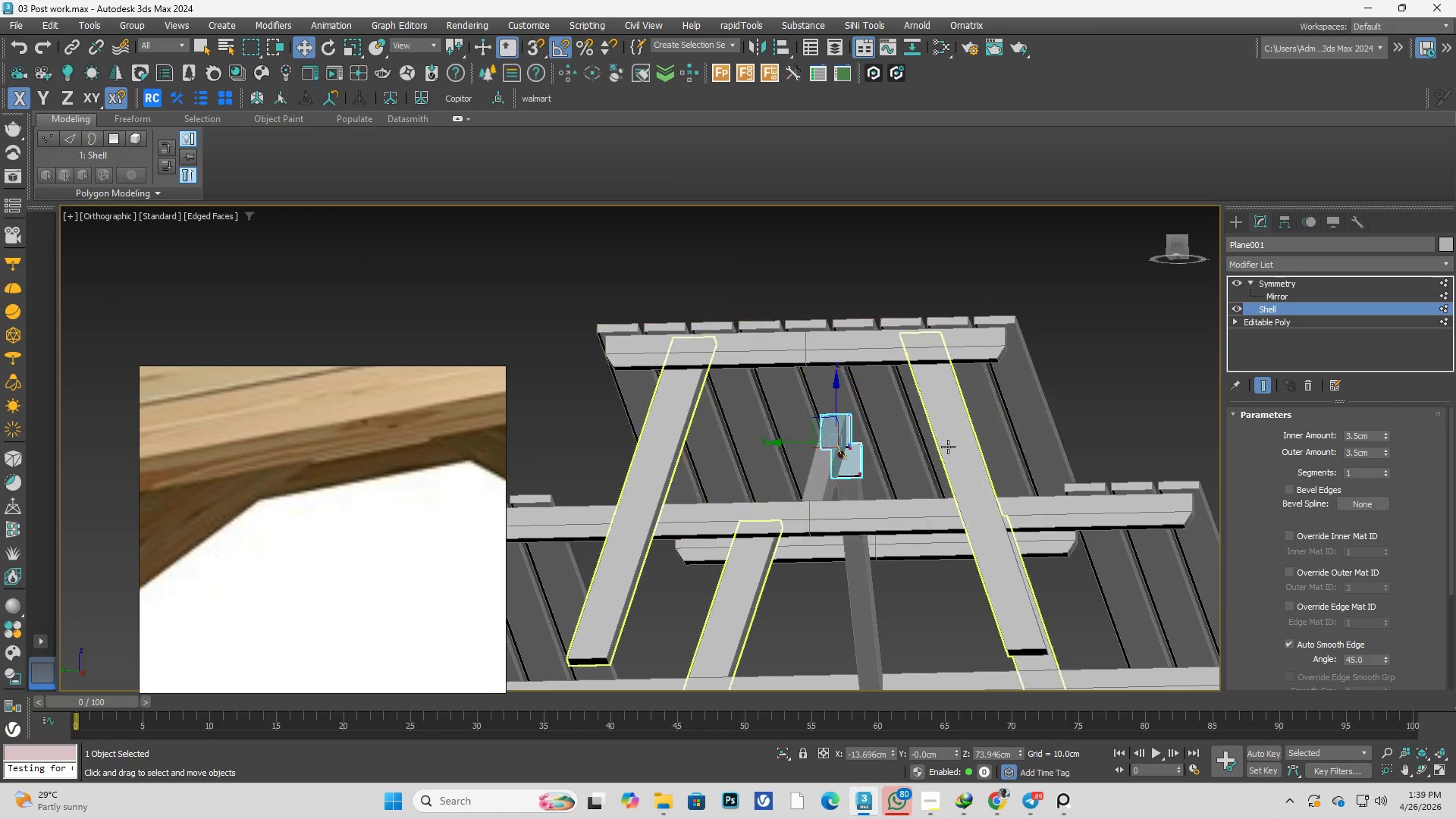 
hold_key(key=AltLeft, duration=0.83)
 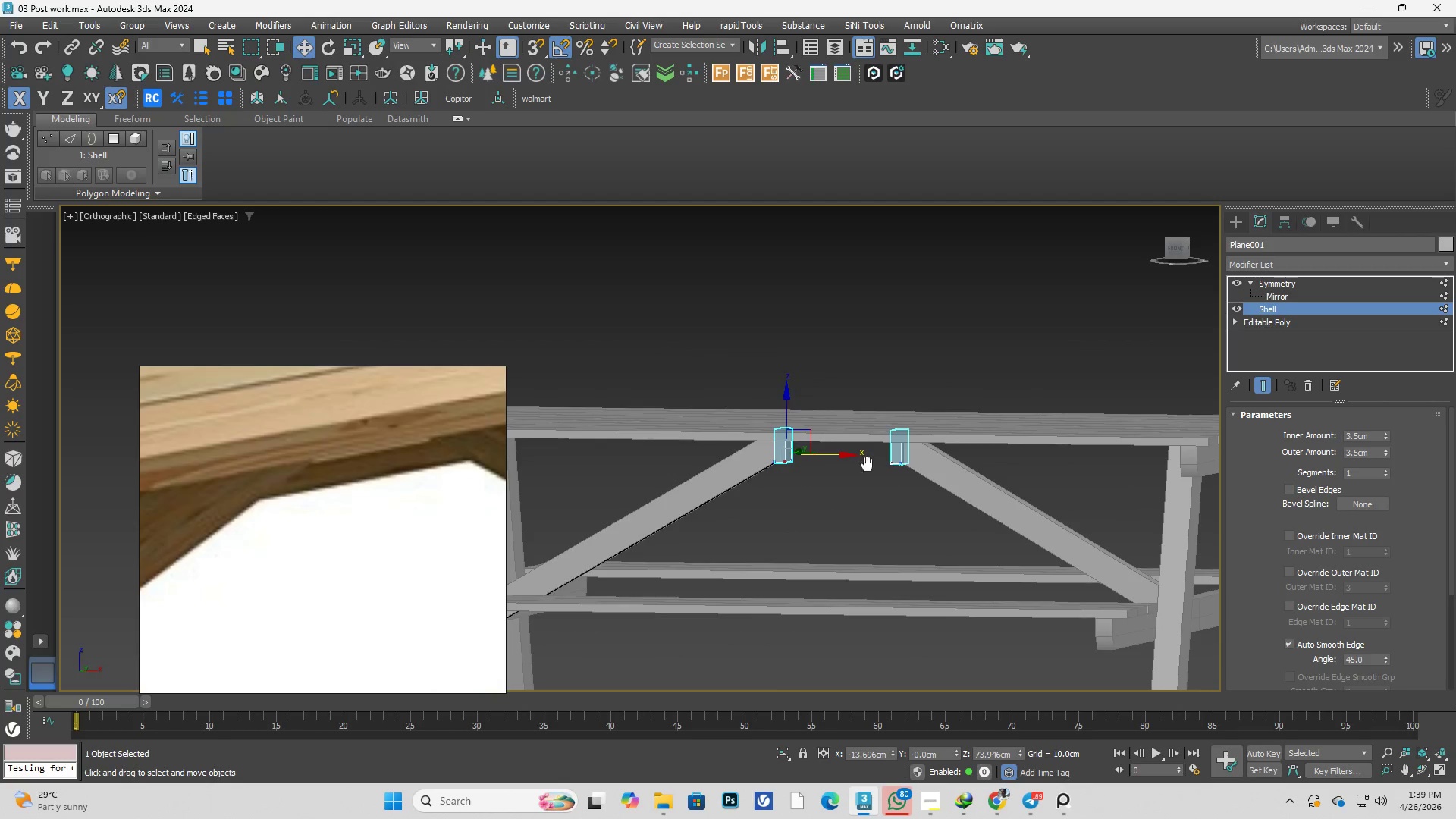 
scroll: coordinate [836, 431], scroll_direction: down, amount: 4.0
 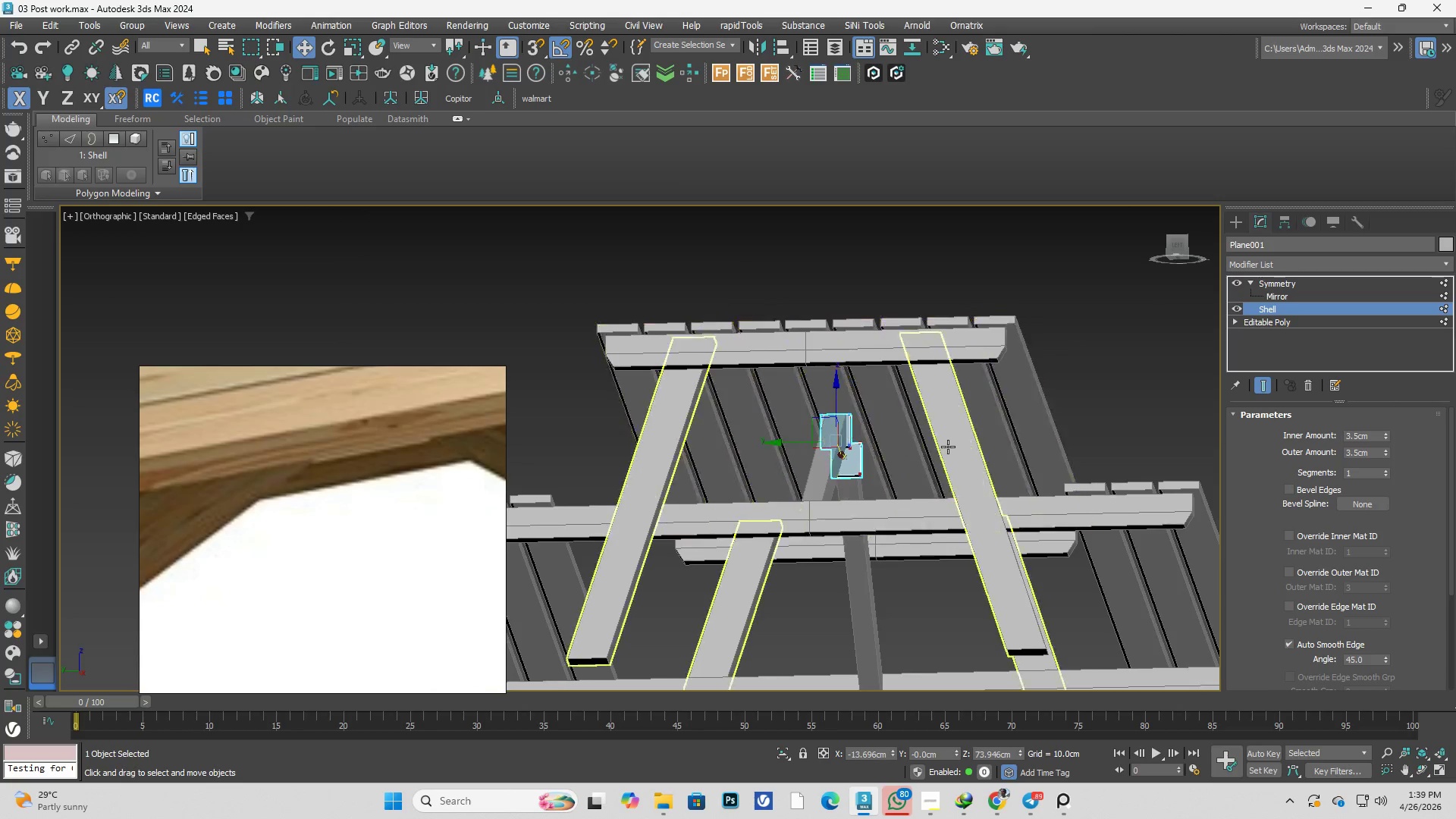 
hold_key(key=AltLeft, duration=0.33)
 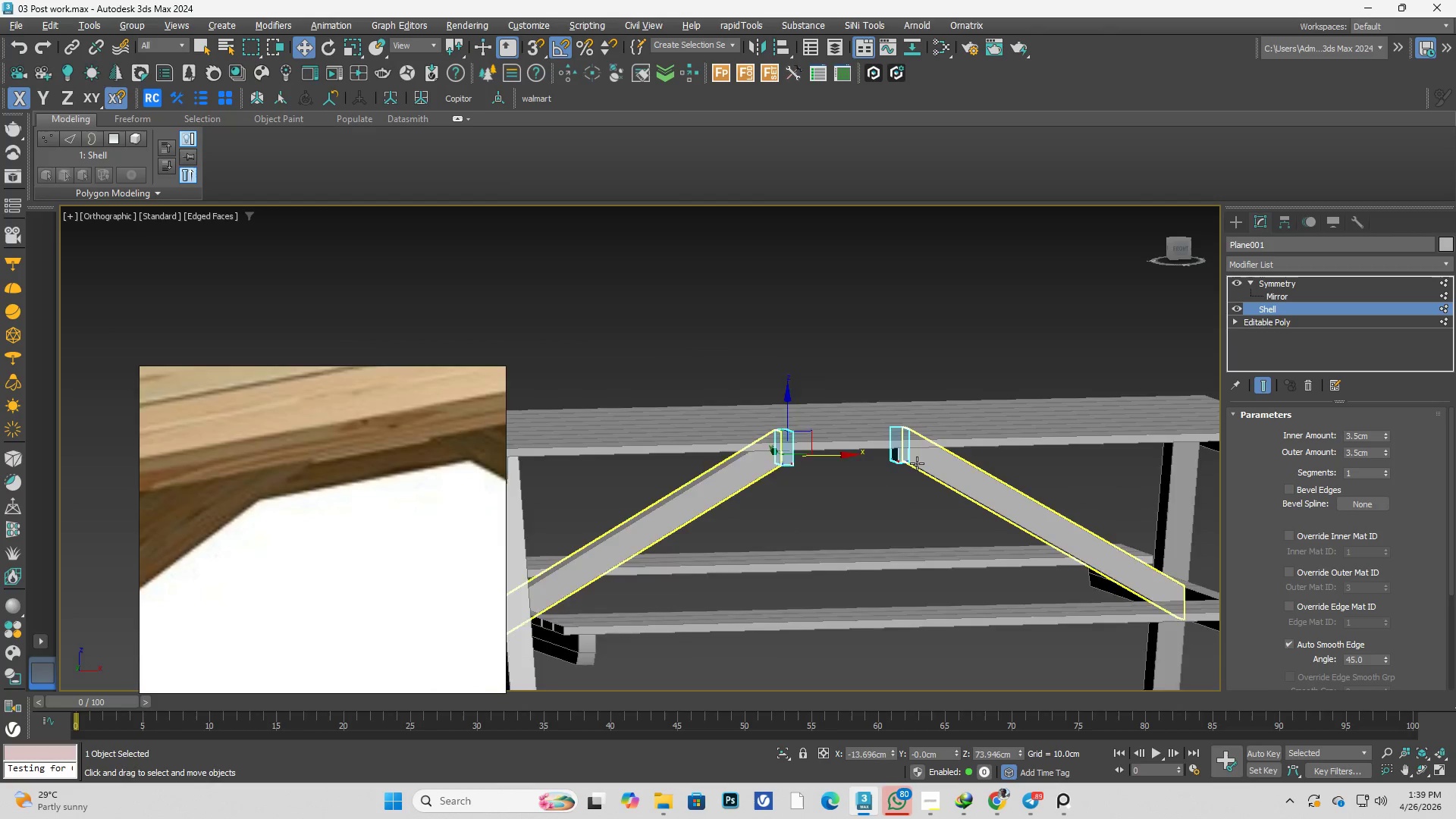 
left_click([923, 462])
 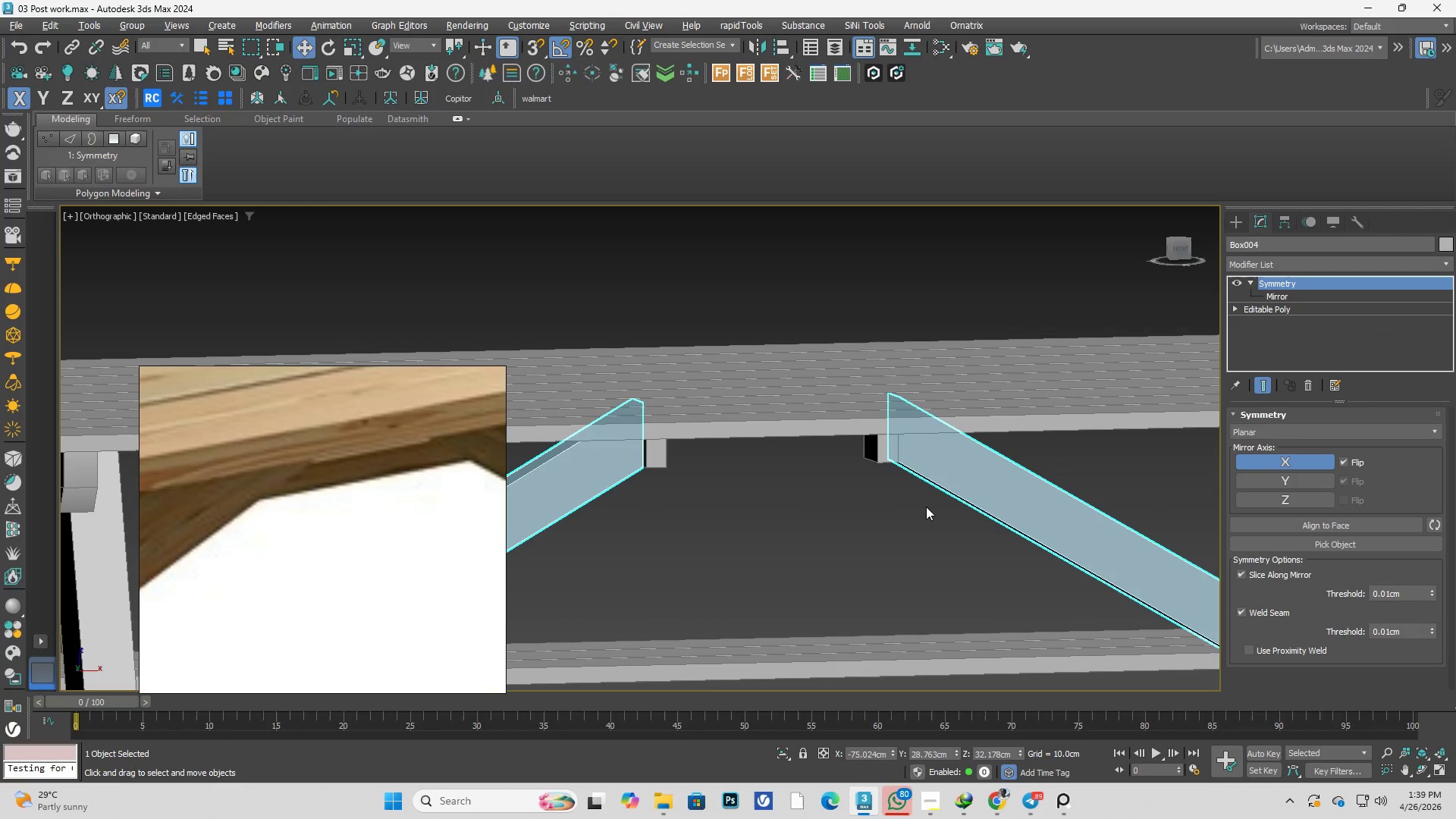 
scroll: coordinate [919, 462], scroll_direction: up, amount: 2.0
 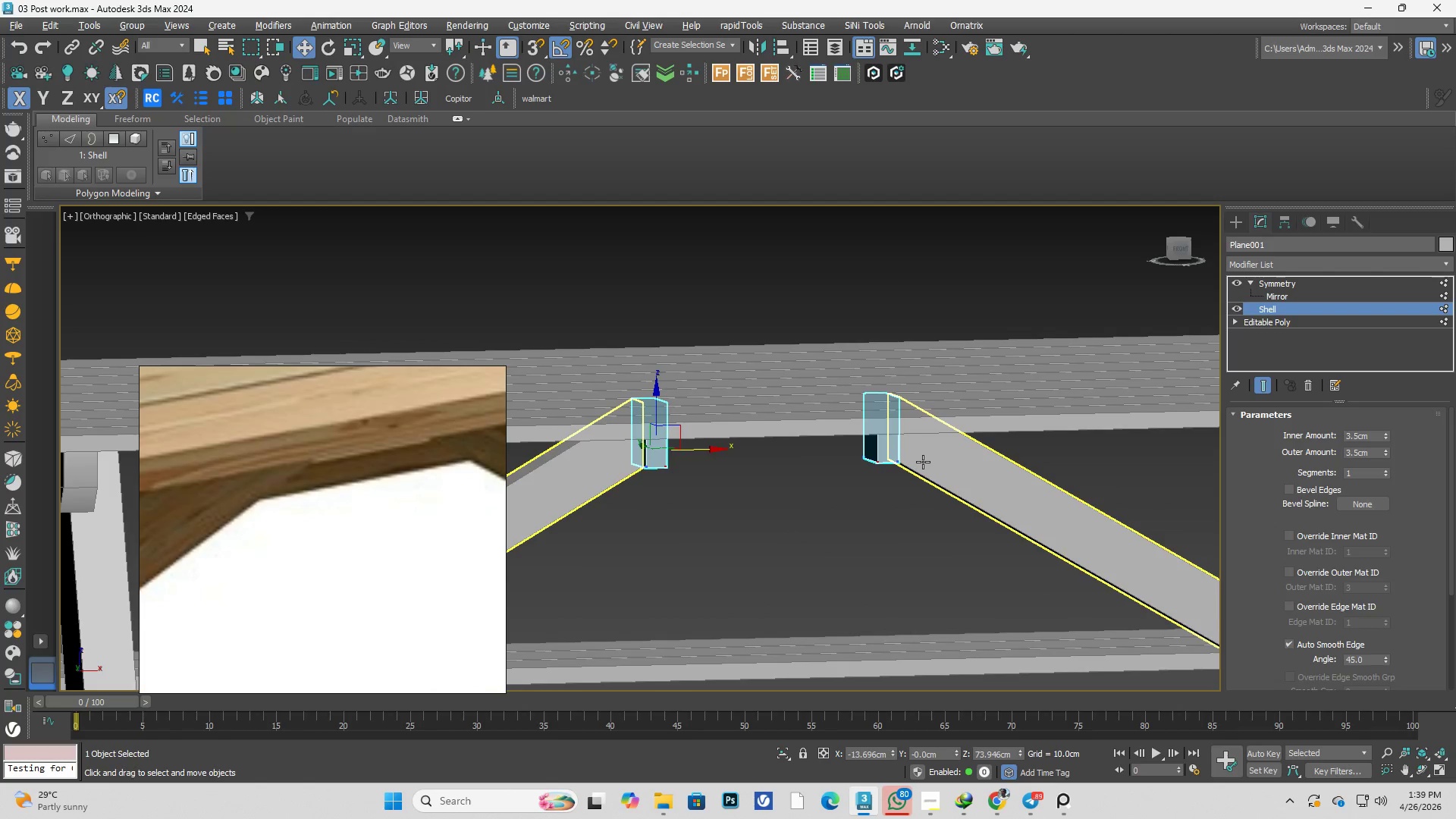 
hold_key(key=AltLeft, duration=2.36)
 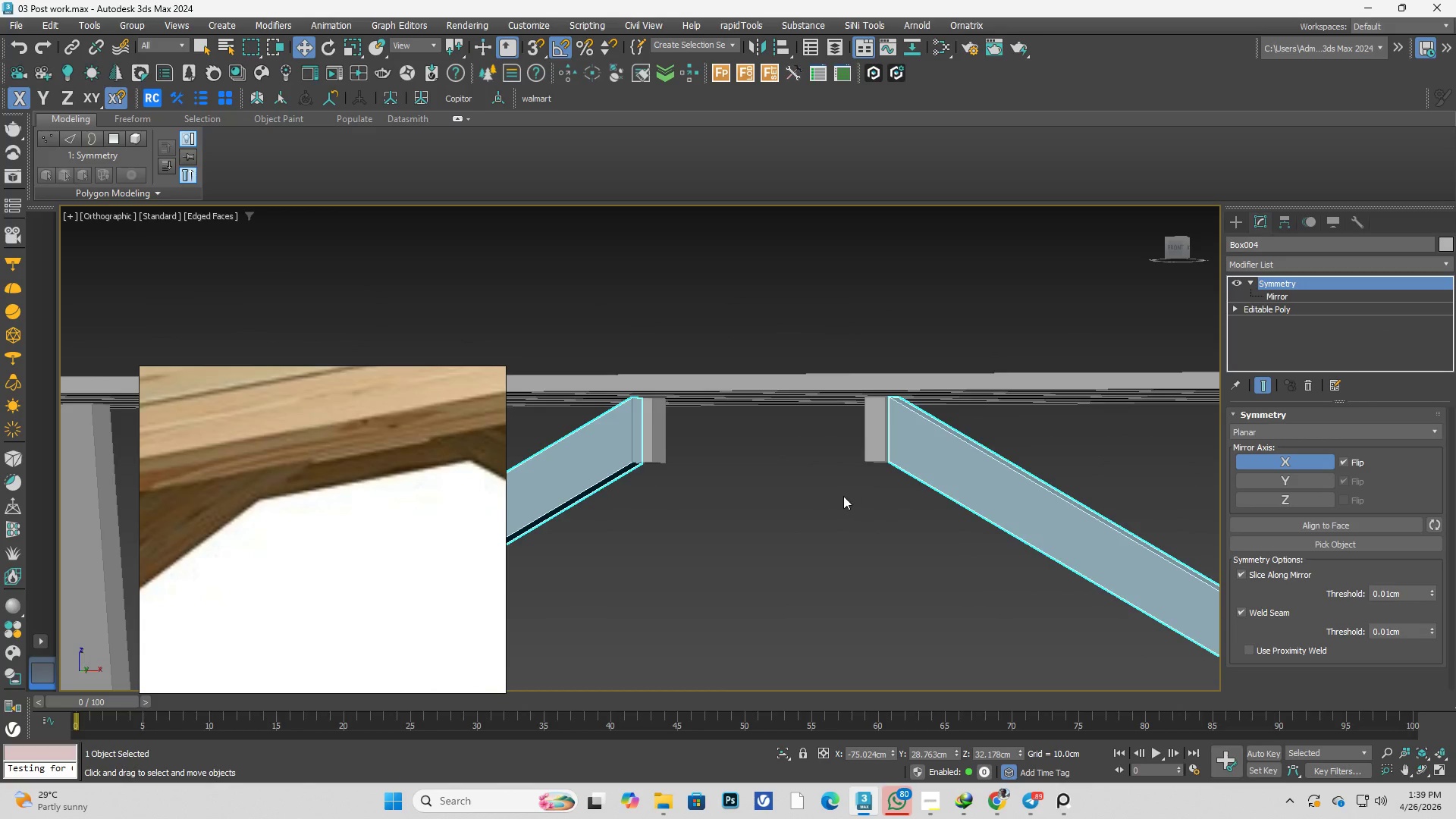 
hold_key(key=AltLeft, duration=0.33)
 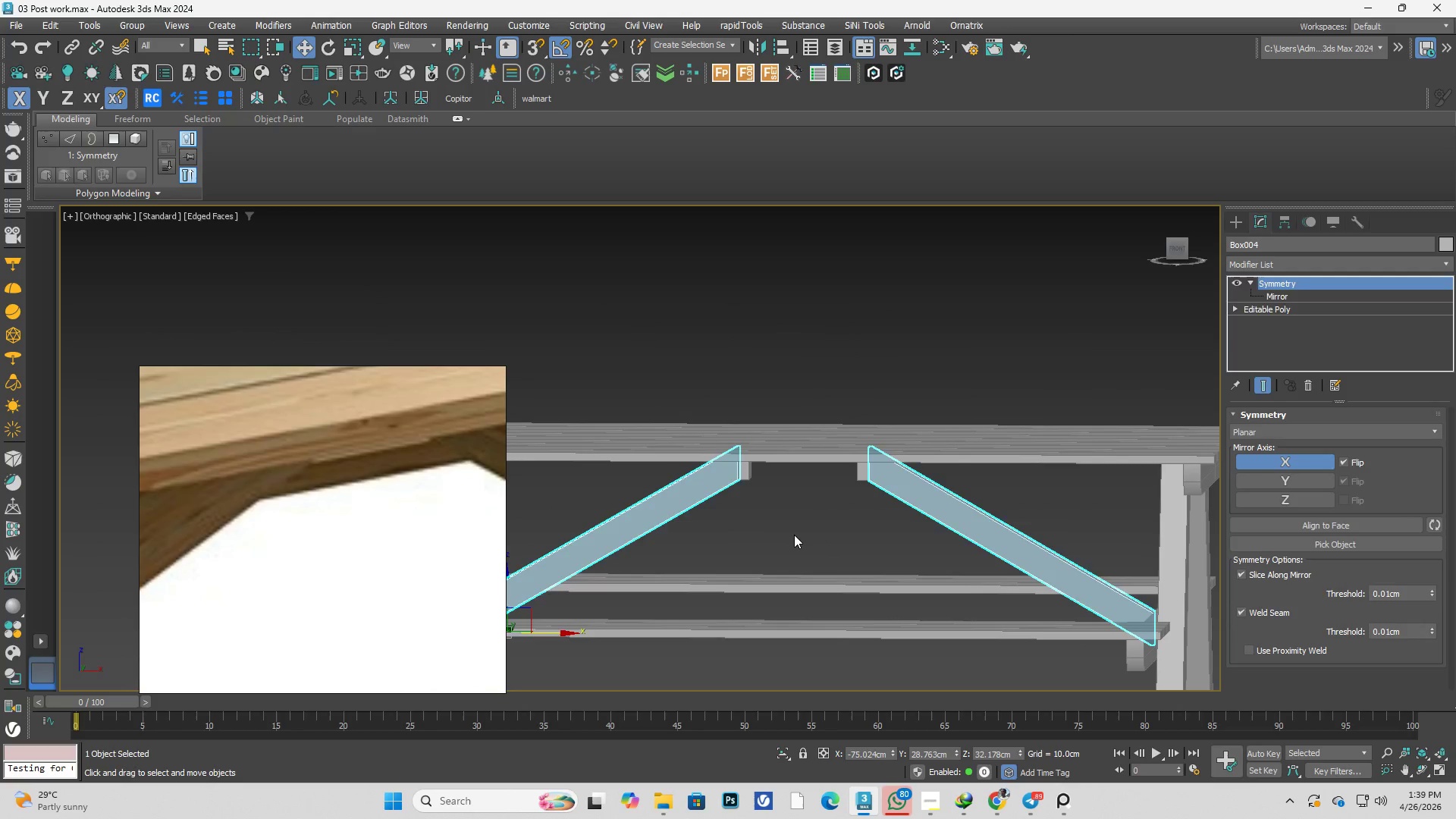 
scroll: coordinate [843, 496], scroll_direction: down, amount: 2.0
 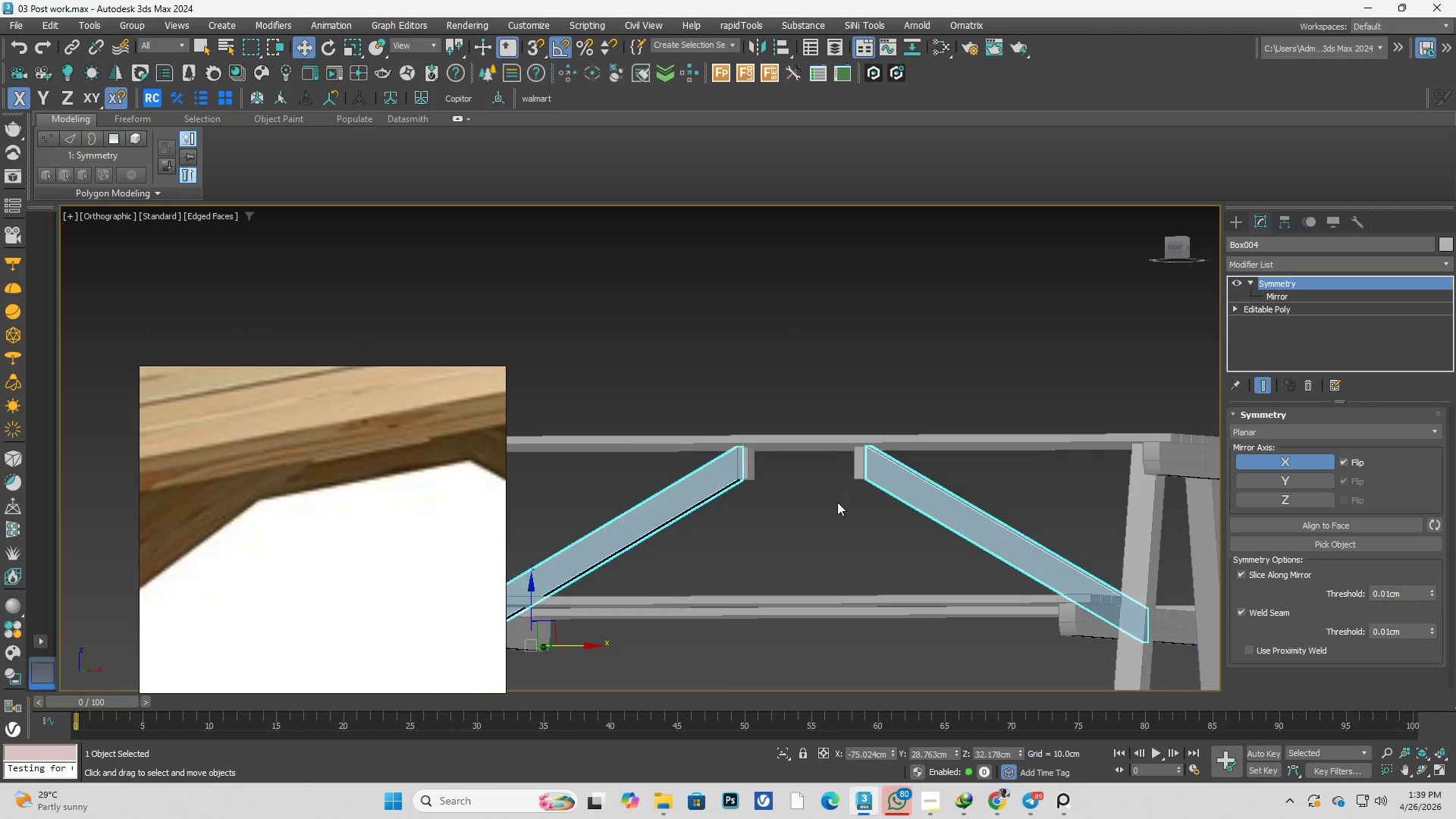 
left_click([794, 535])
 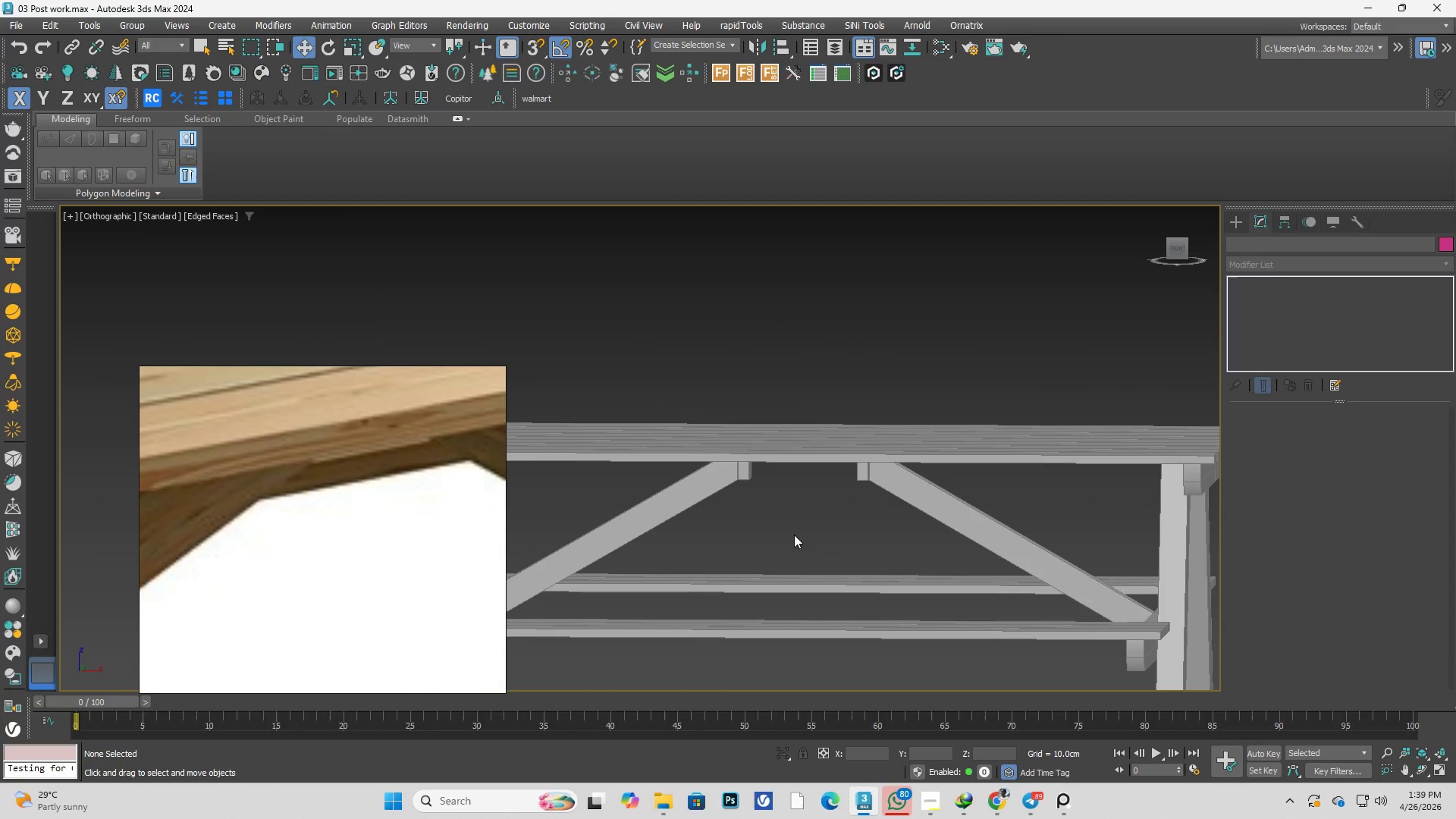 
key(Control+ControlLeft)
 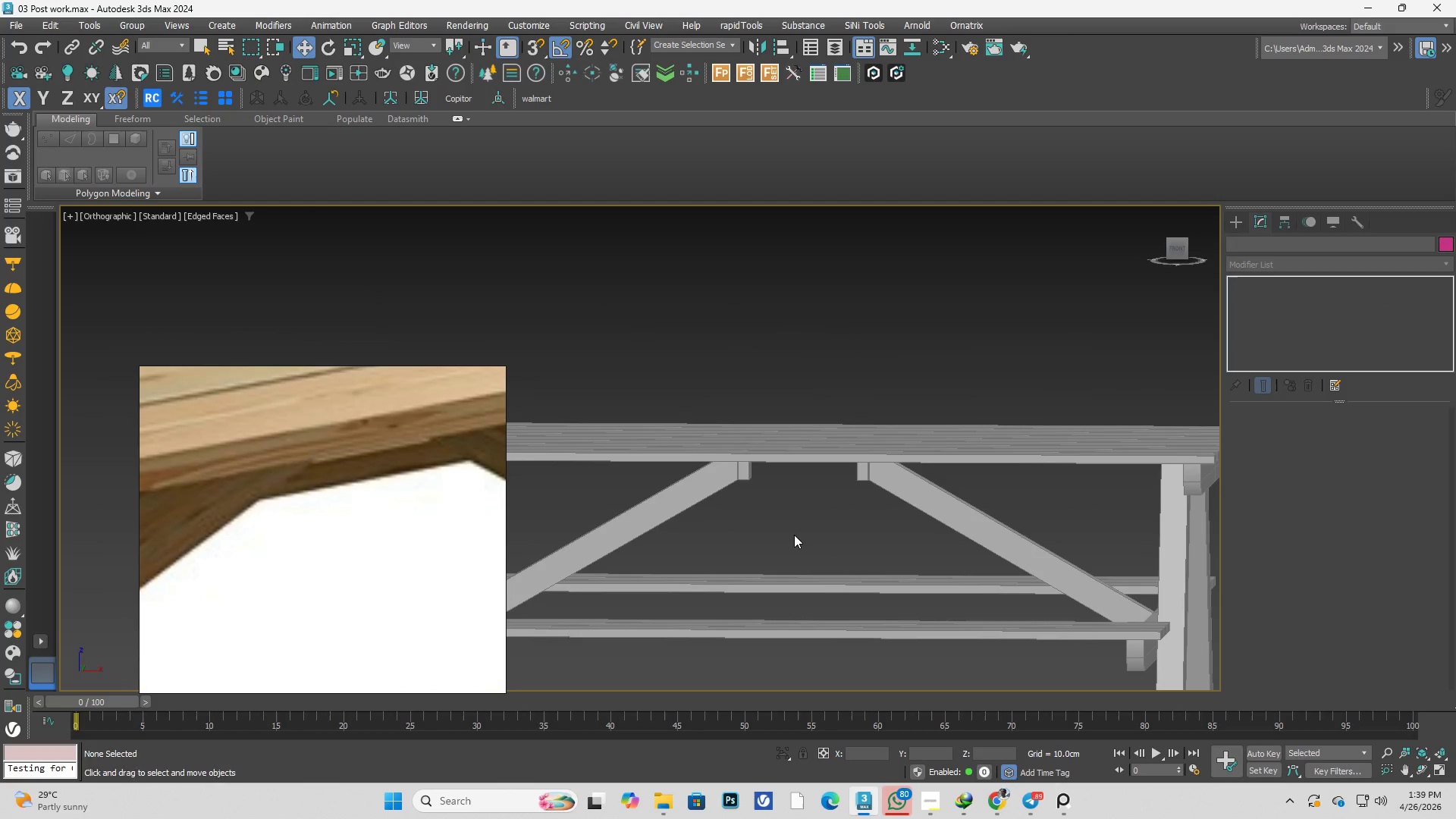 
key(Control+S)
 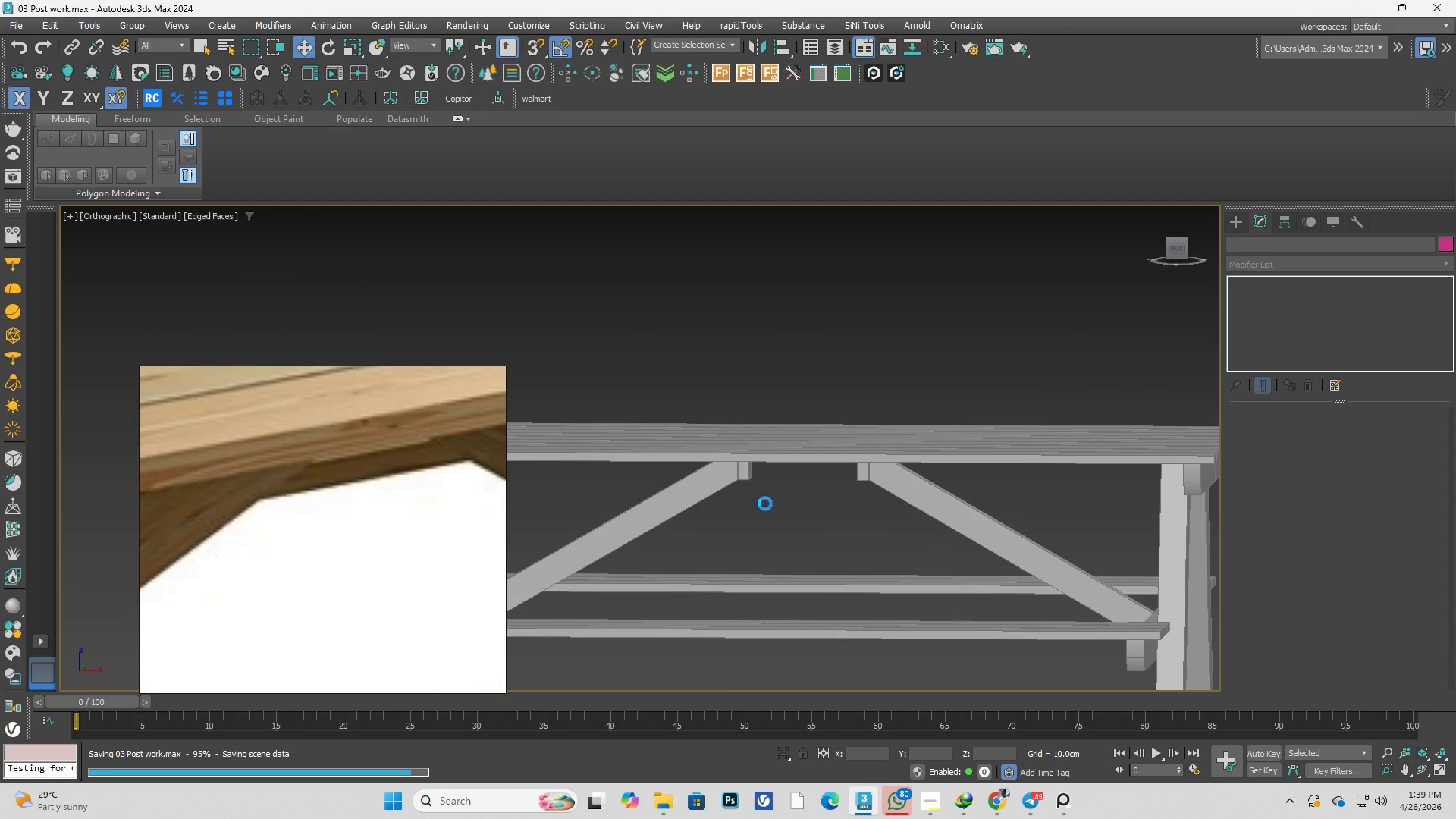 
scroll: coordinate [742, 485], scroll_direction: up, amount: 2.0
 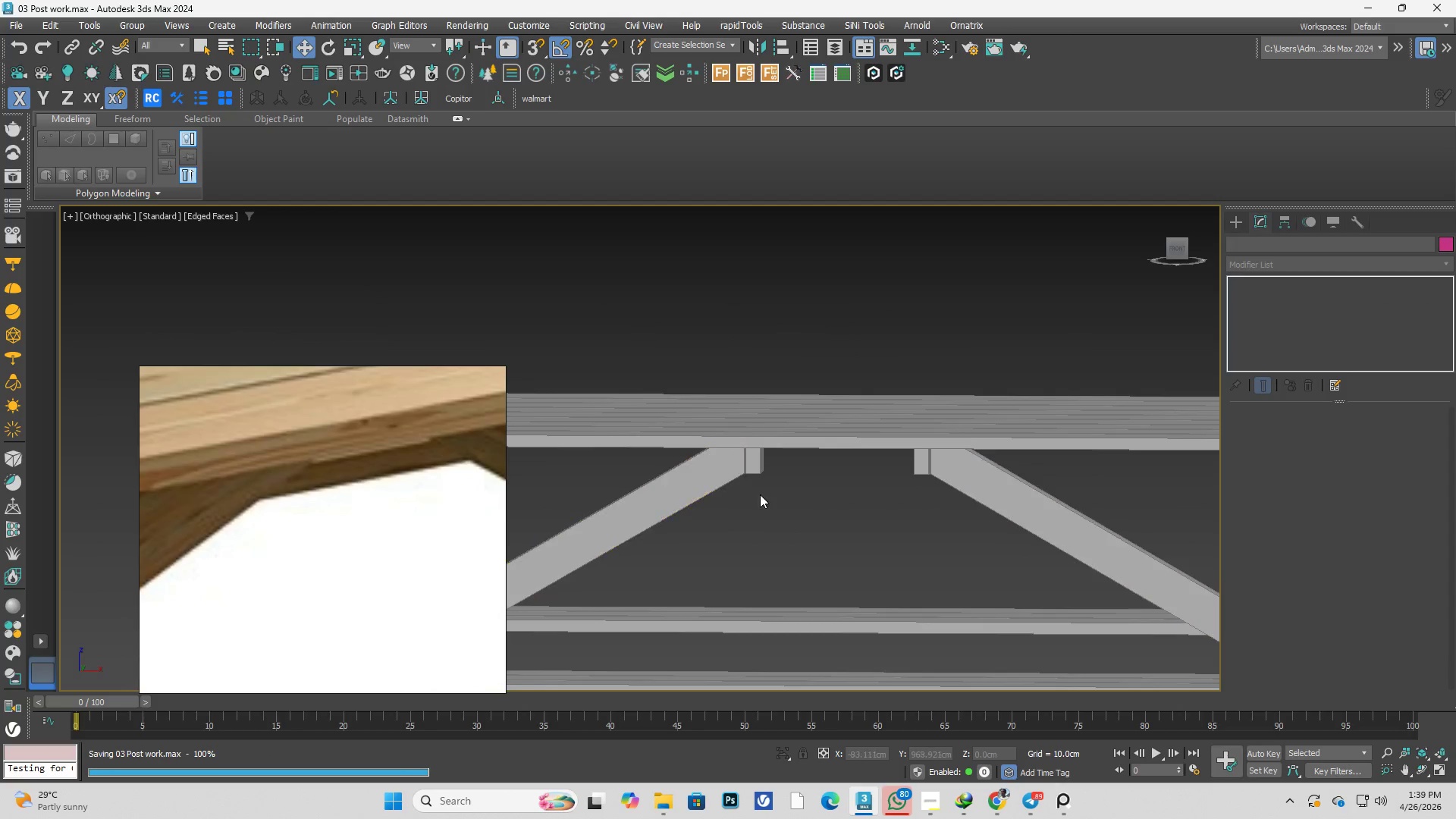 
hold_key(key=AltLeft, duration=0.45)
scroll: coordinate [644, 517], scroll_direction: down, amount: 3.0
 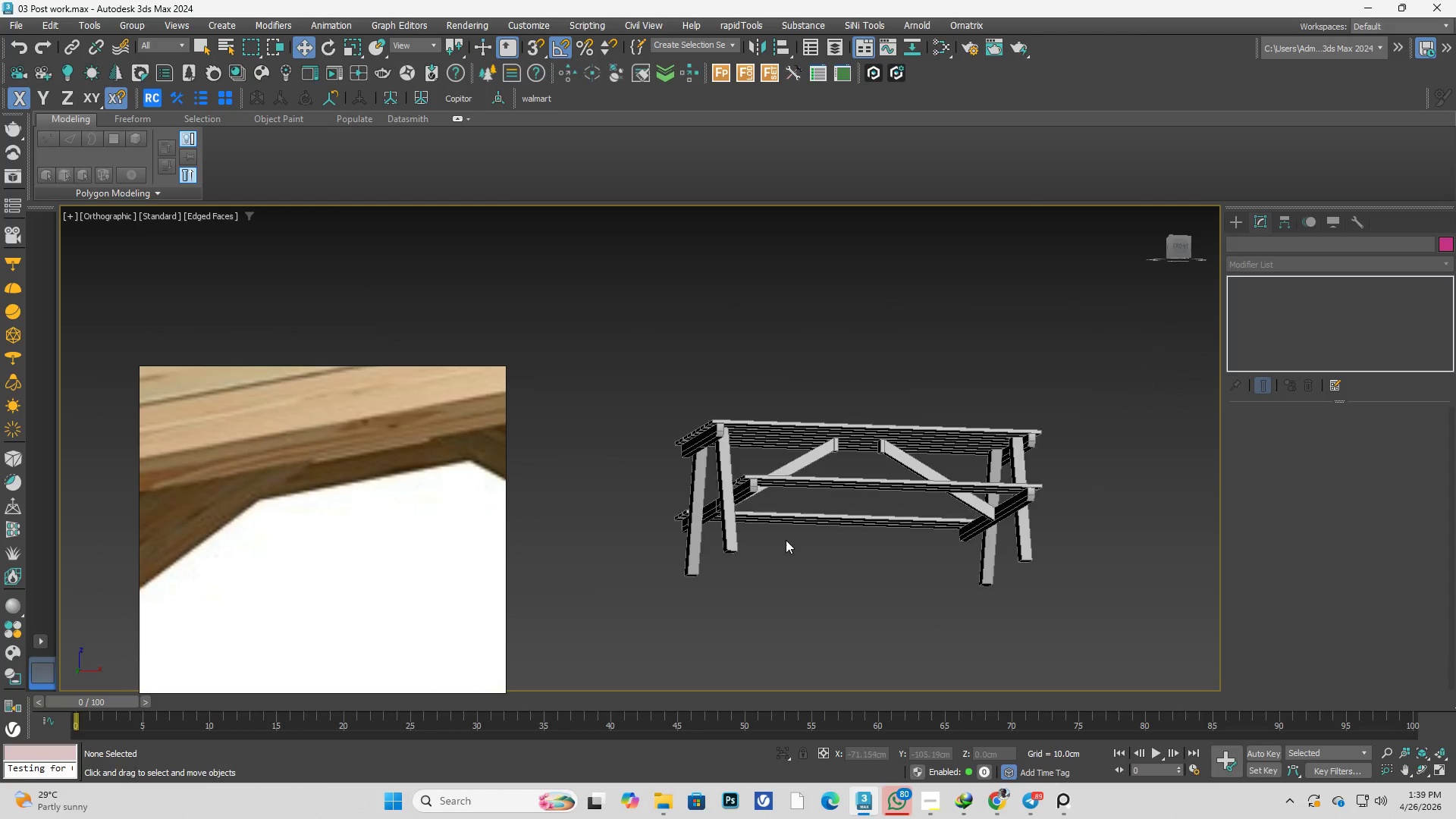 
scroll: coordinate [798, 488], scroll_direction: up, amount: 7.0
 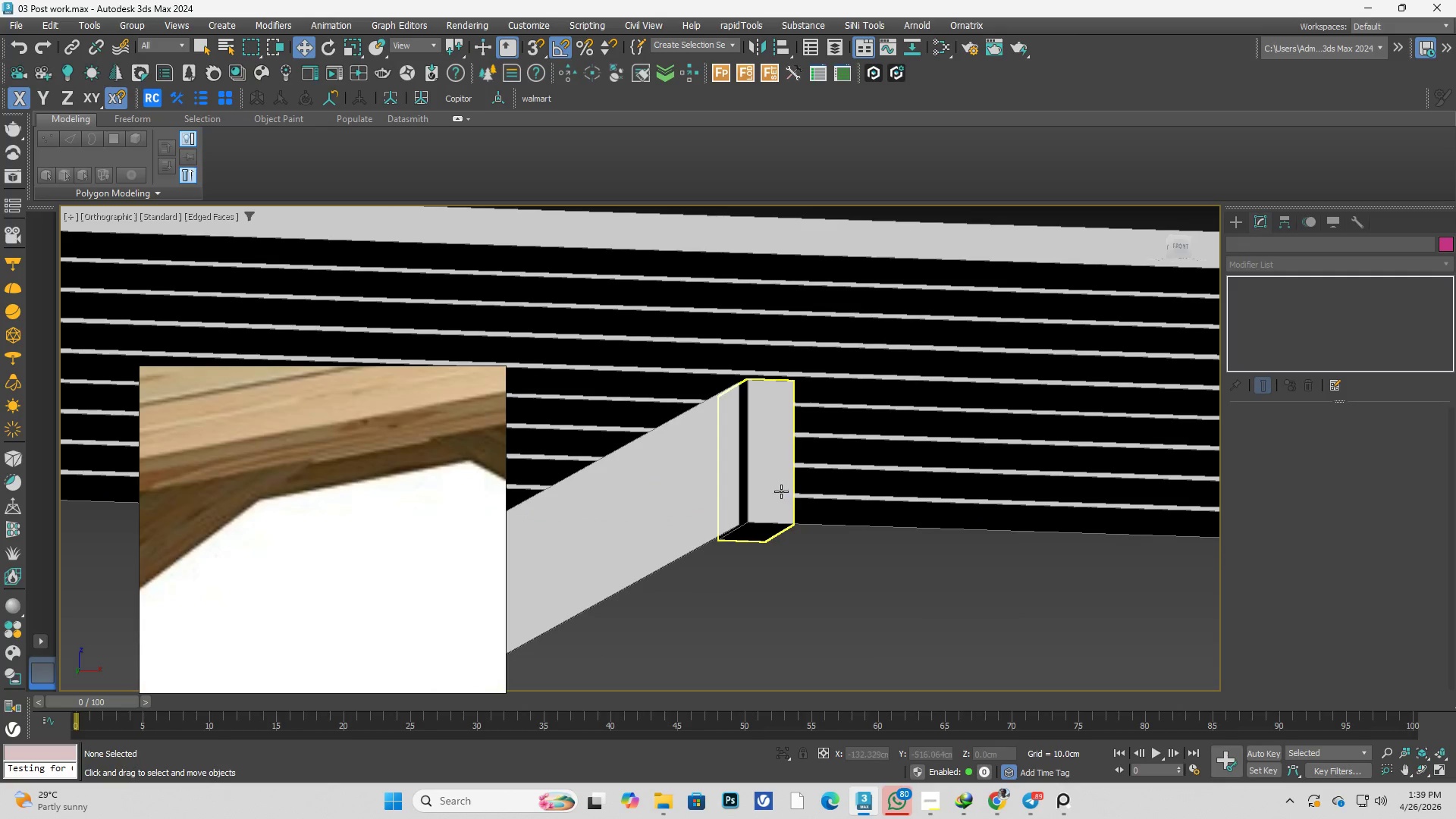 
left_click([780, 493])
 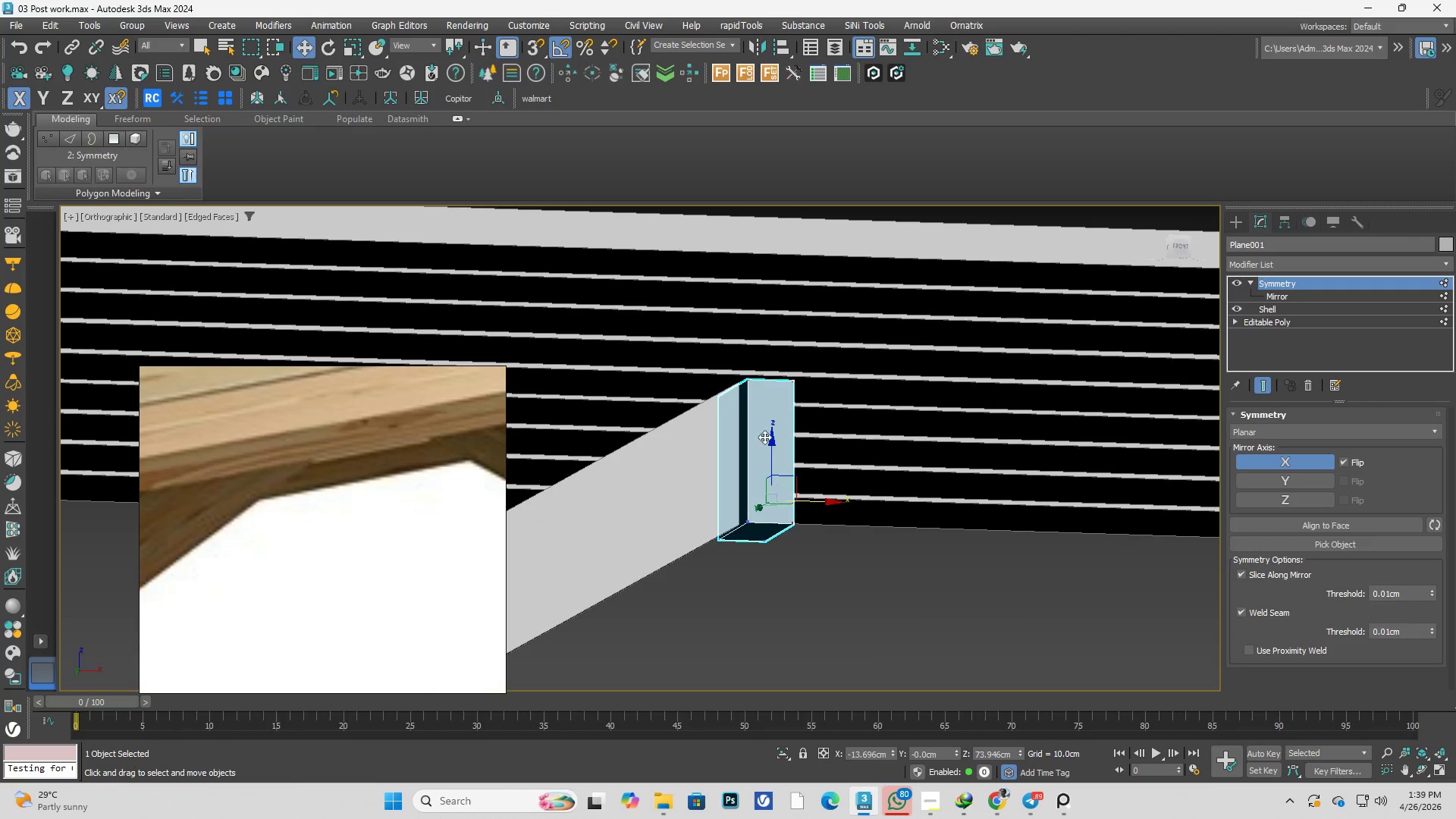 
hold_key(key=AltLeft, duration=1.42)
 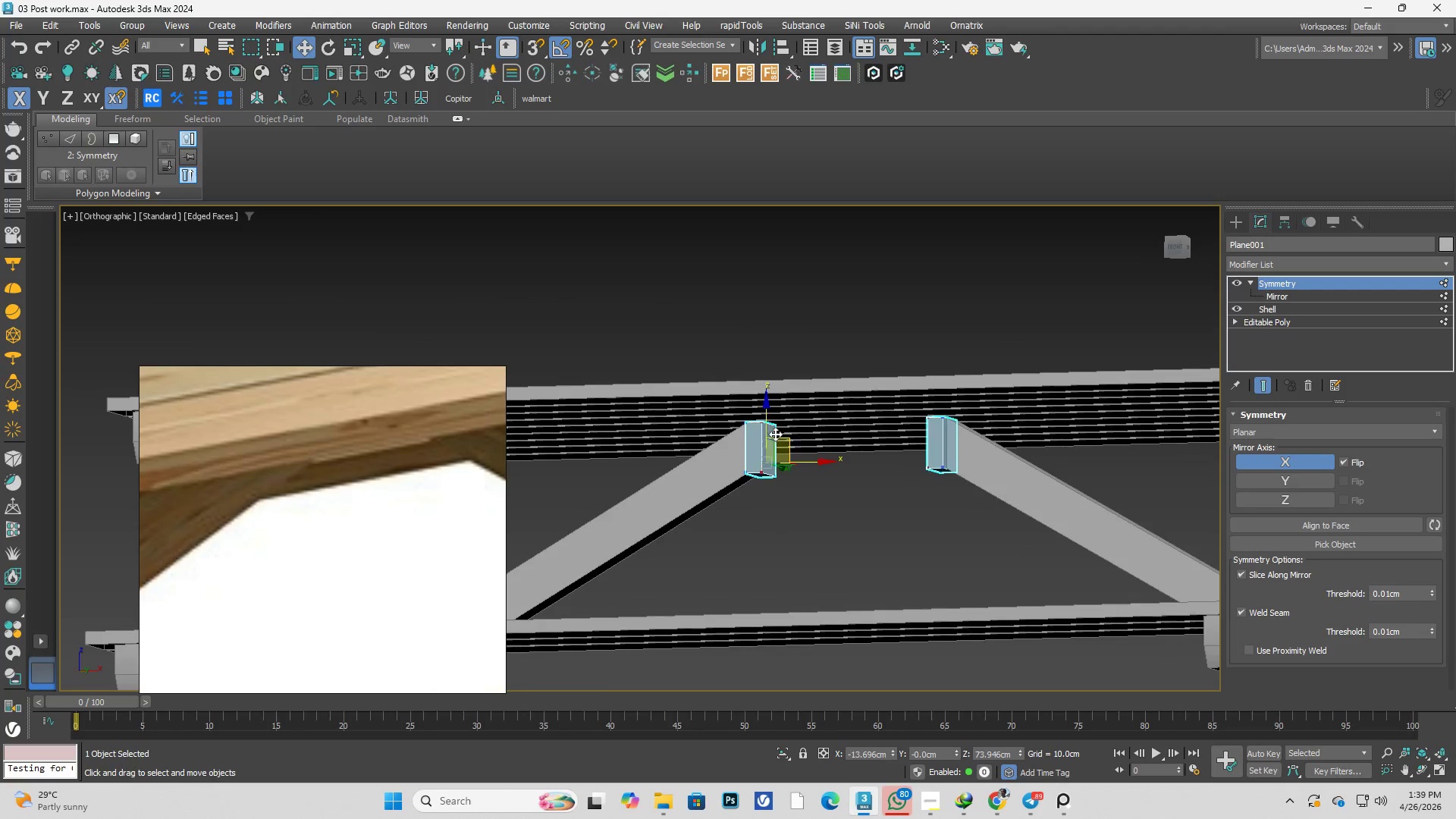 
scroll: coordinate [761, 437], scroll_direction: down, amount: 3.0
 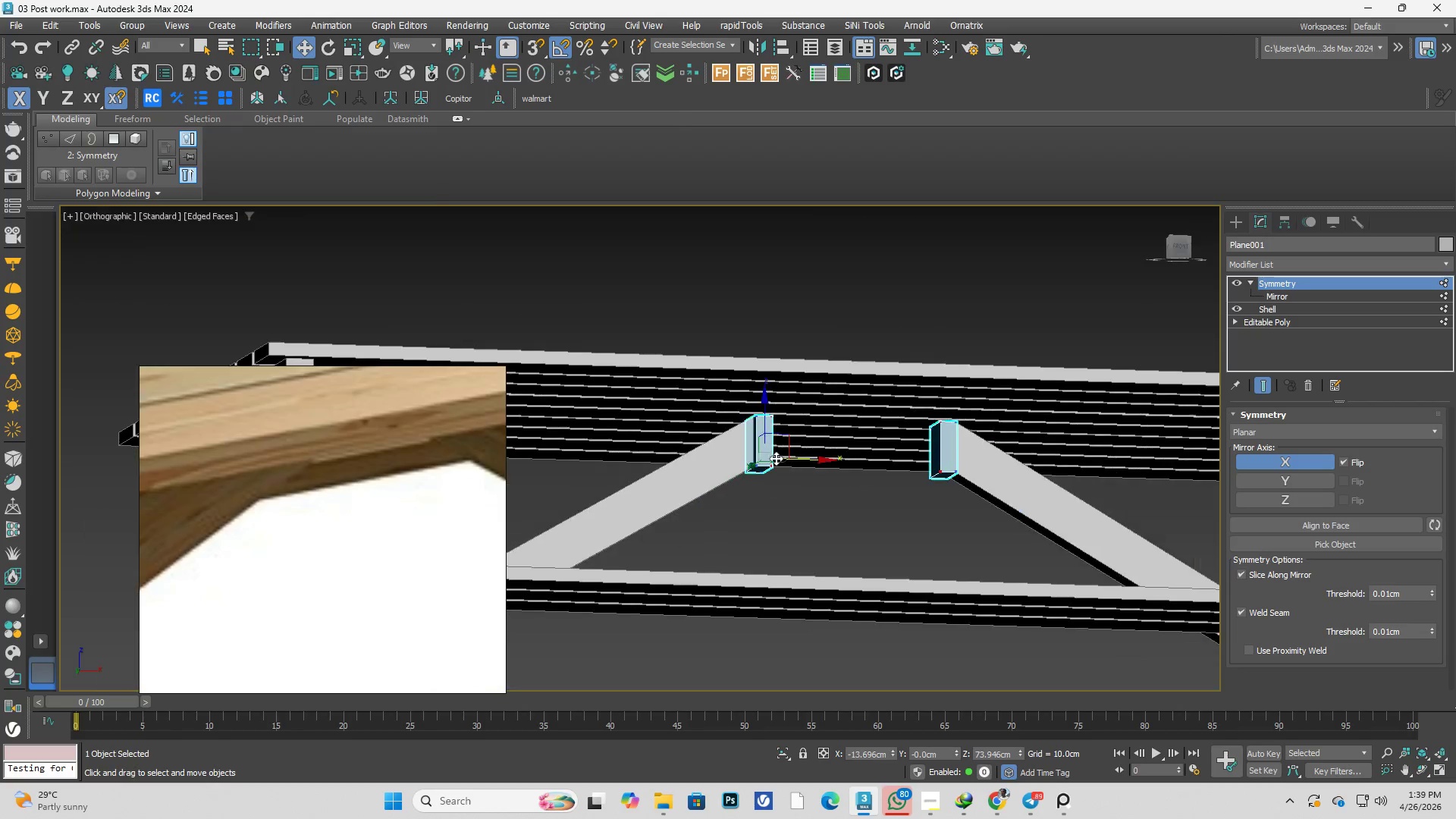 
hold_key(key=AltLeft, duration=0.8)
 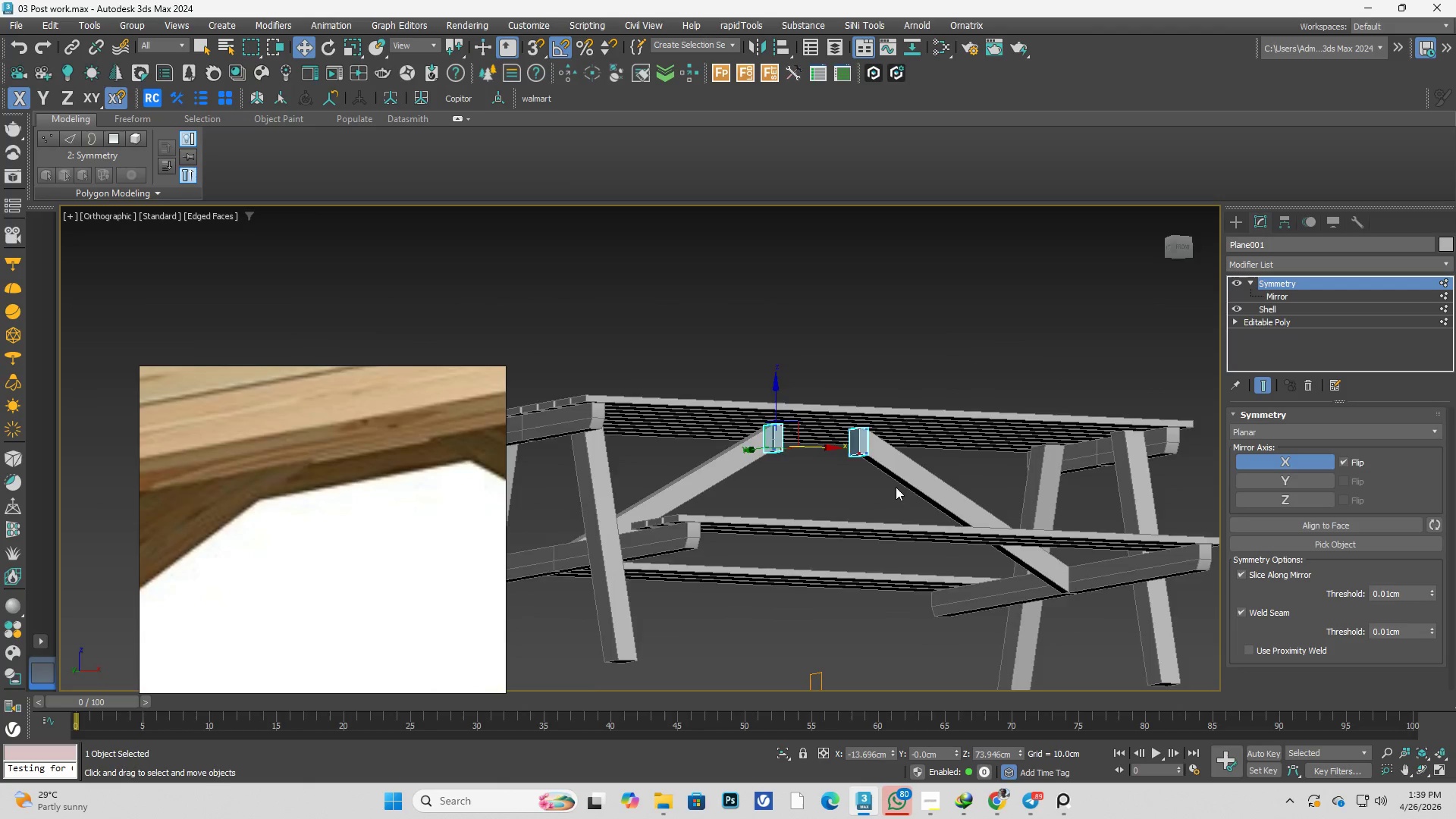 
scroll: coordinate [784, 433], scroll_direction: down, amount: 2.0
 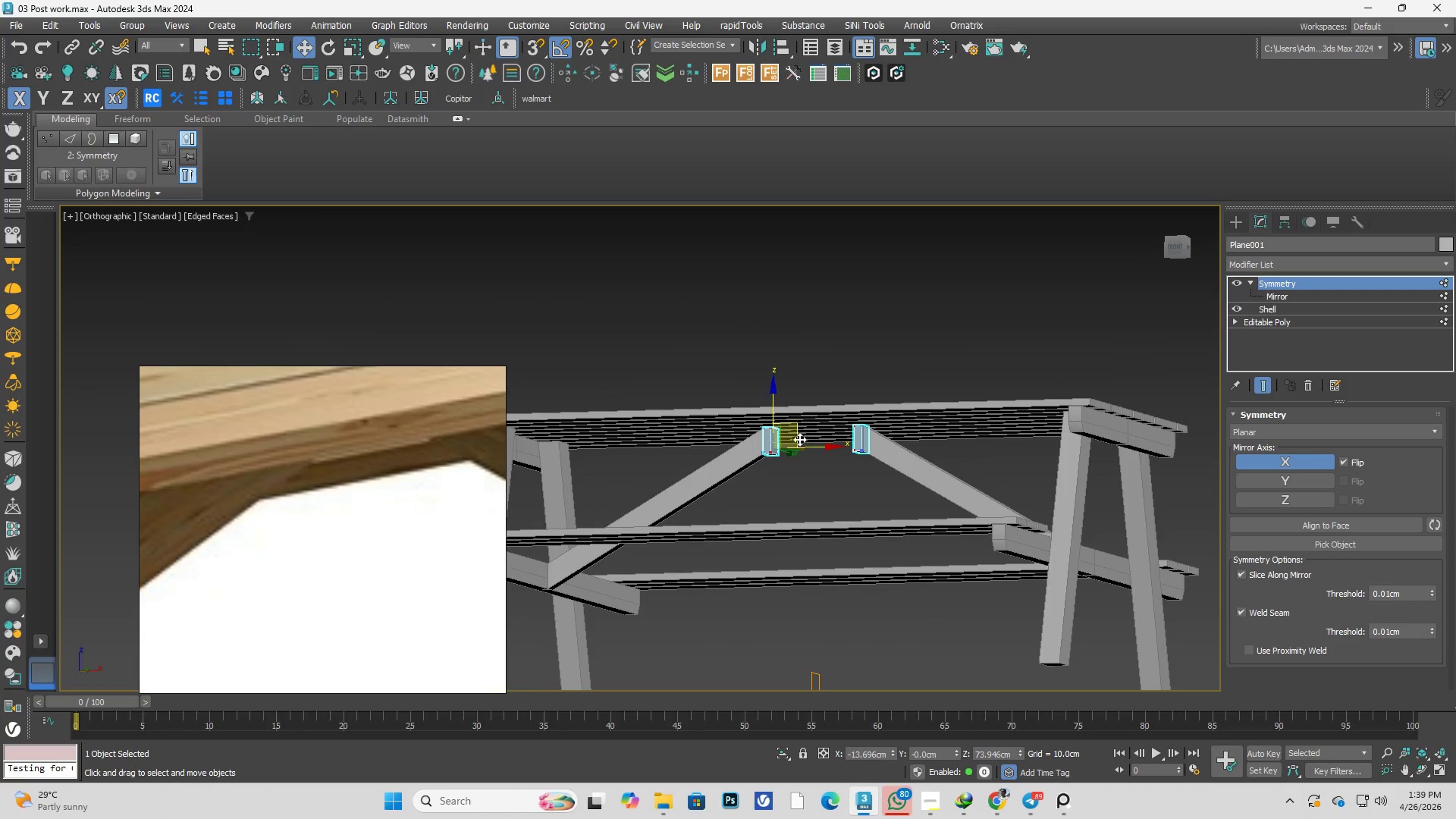 
hold_key(key=AltLeft, duration=1.02)
 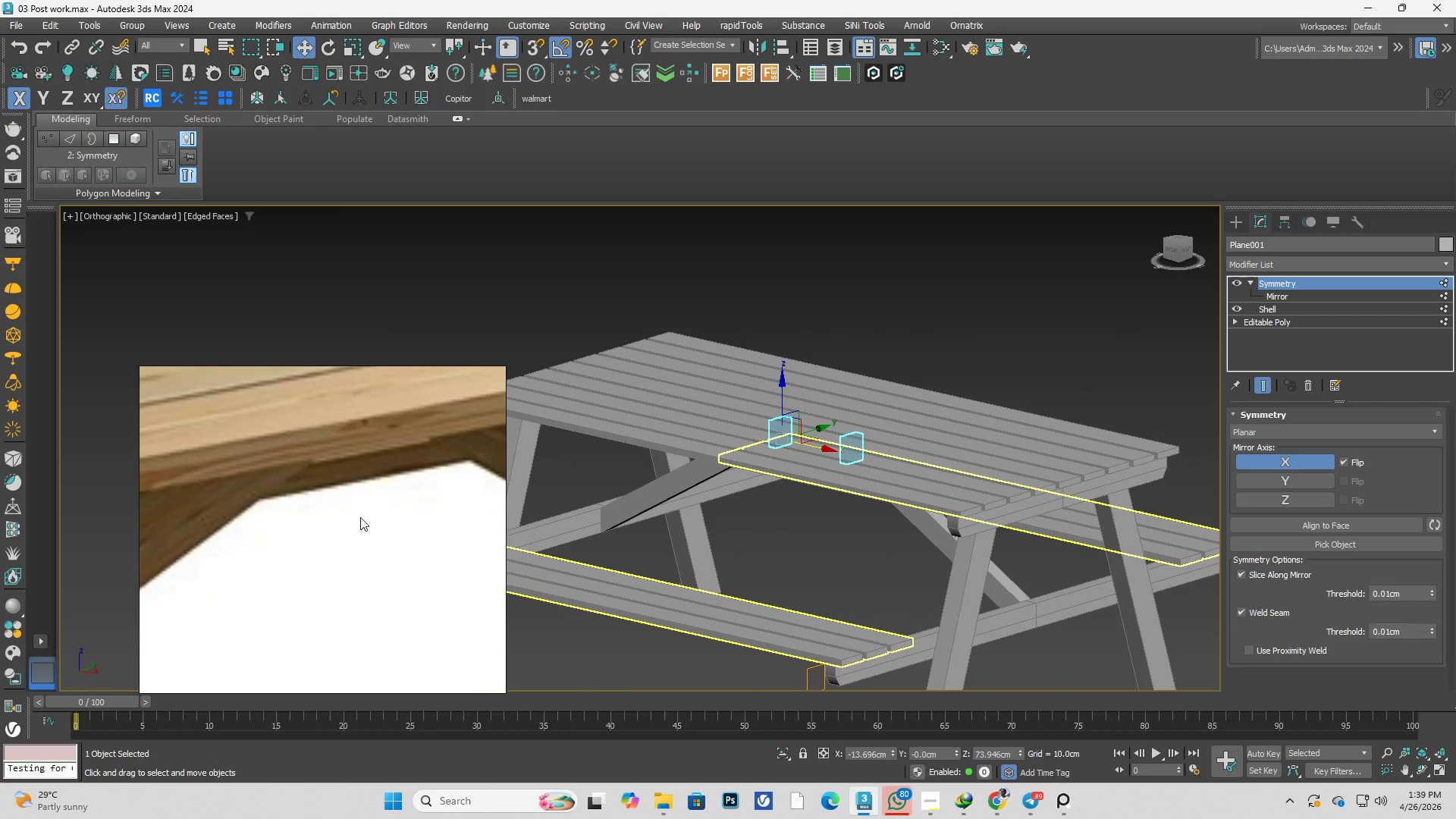 
scroll: coordinate [337, 586], scroll_direction: up, amount: 4.0
 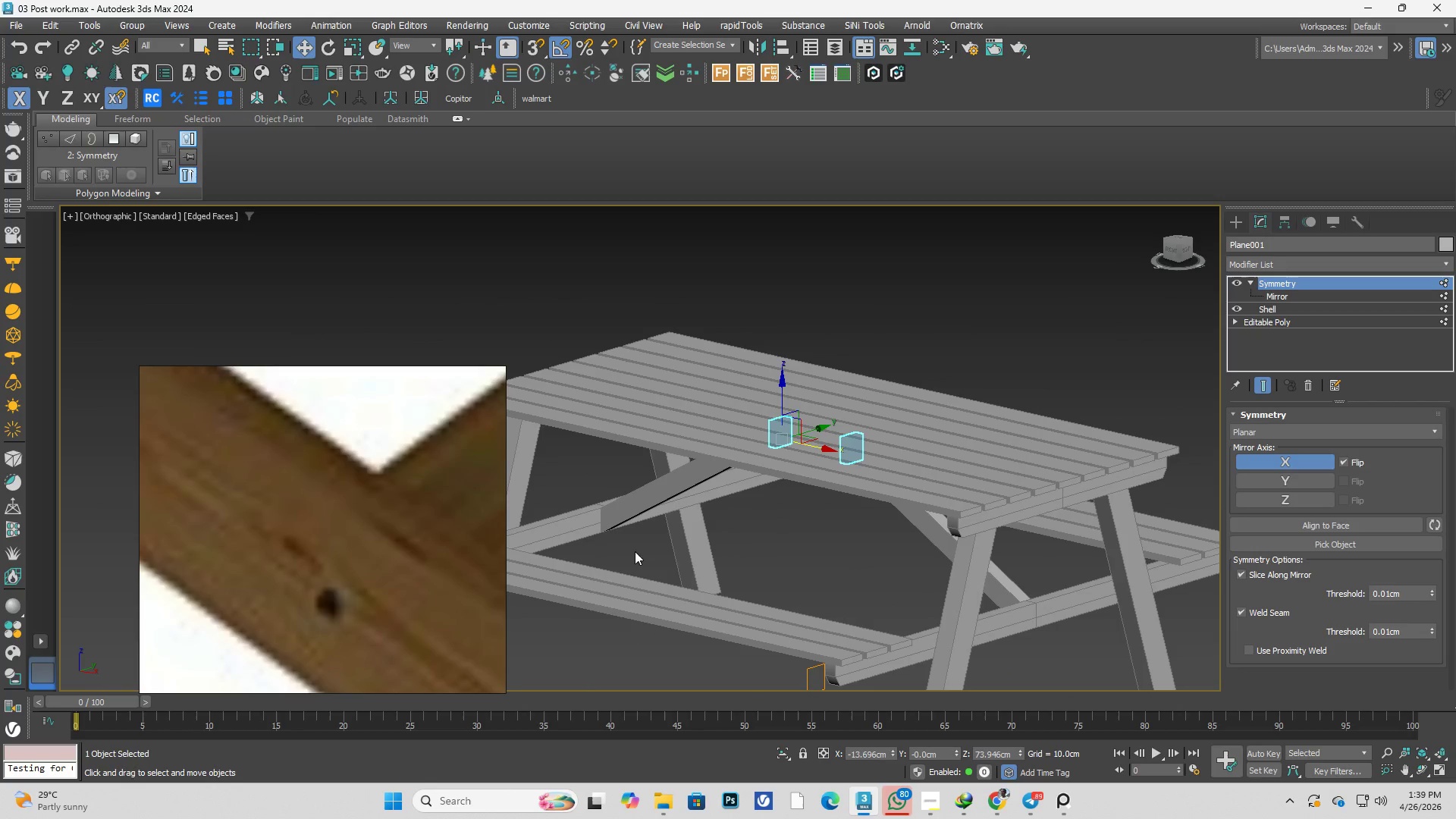 
hold_key(key=AltLeft, duration=0.48)
 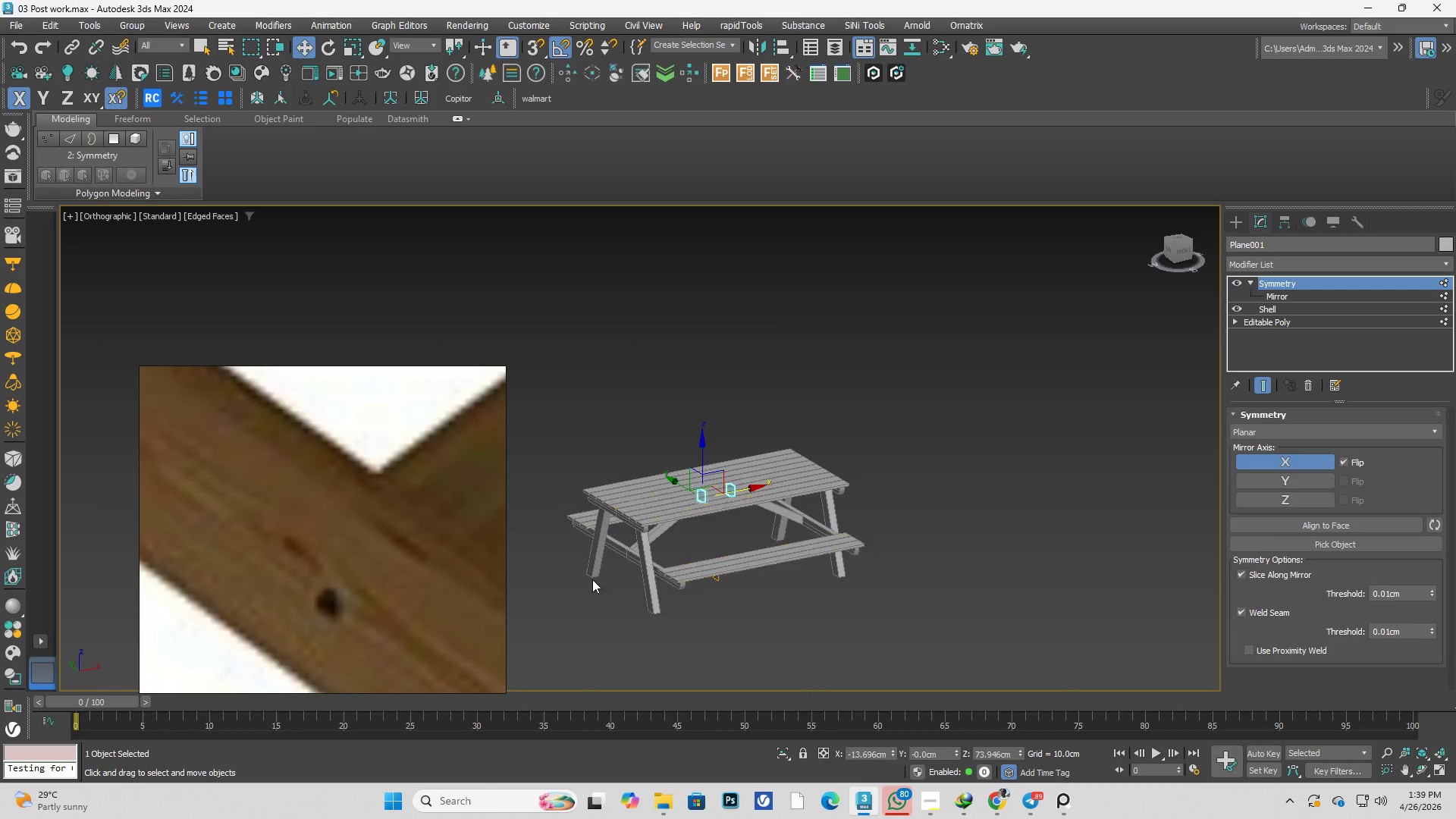 
scroll: coordinate [661, 522], scroll_direction: down, amount: 3.0
 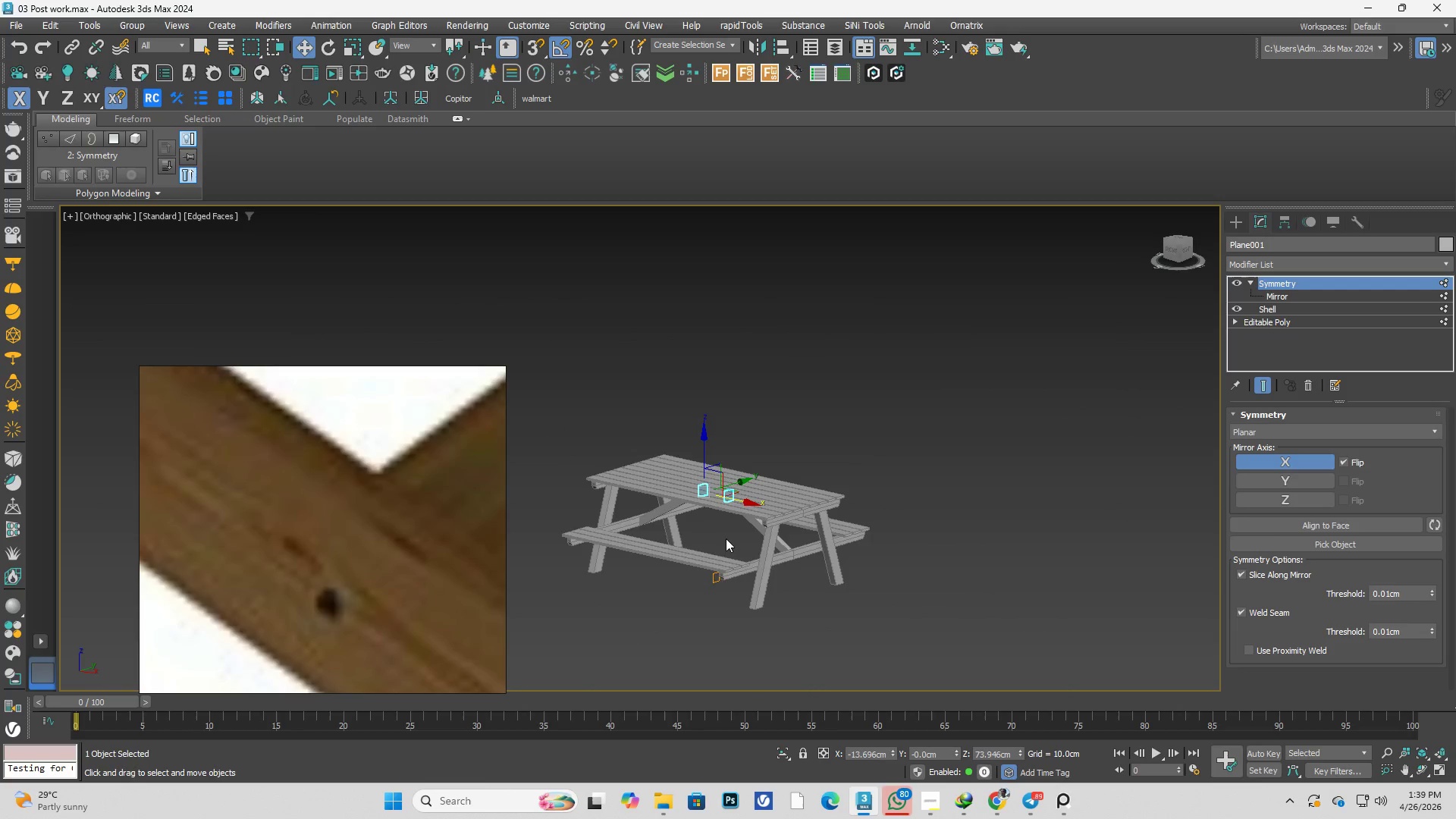 
hold_key(key=AltLeft, duration=0.69)
 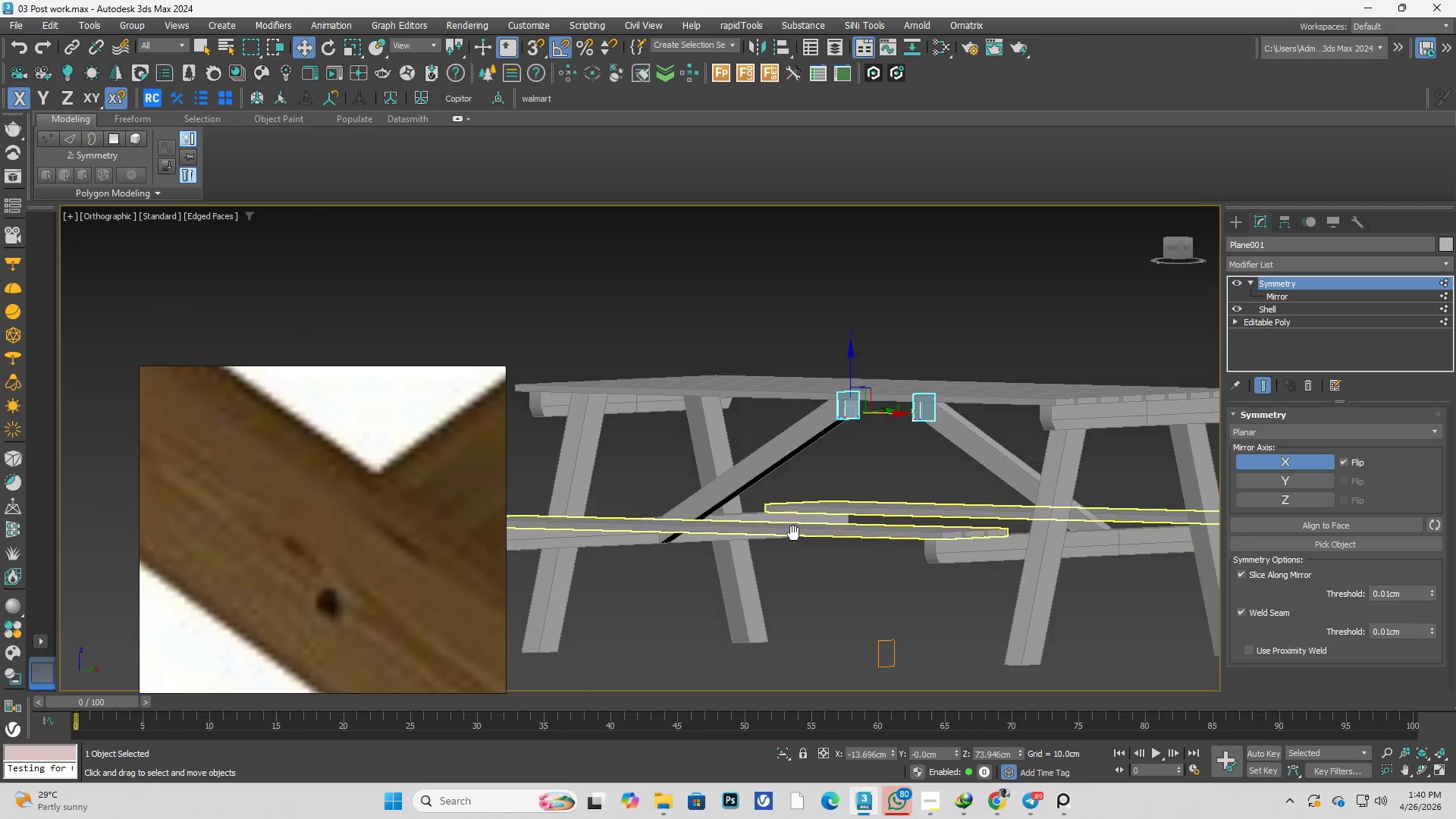 
scroll: coordinate [690, 557], scroll_direction: up, amount: 3.0
 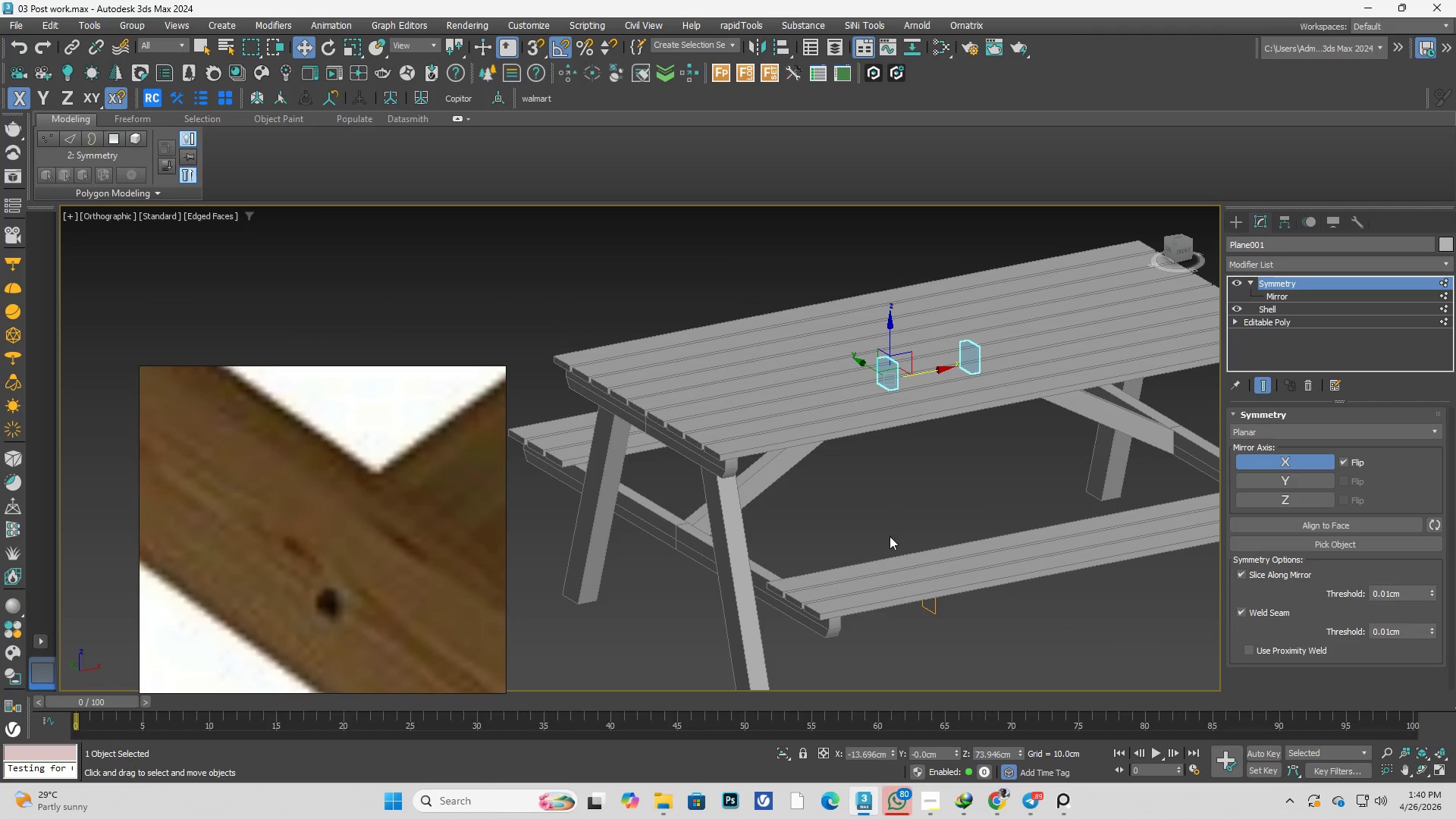 
hold_key(key=AltLeft, duration=0.31)
 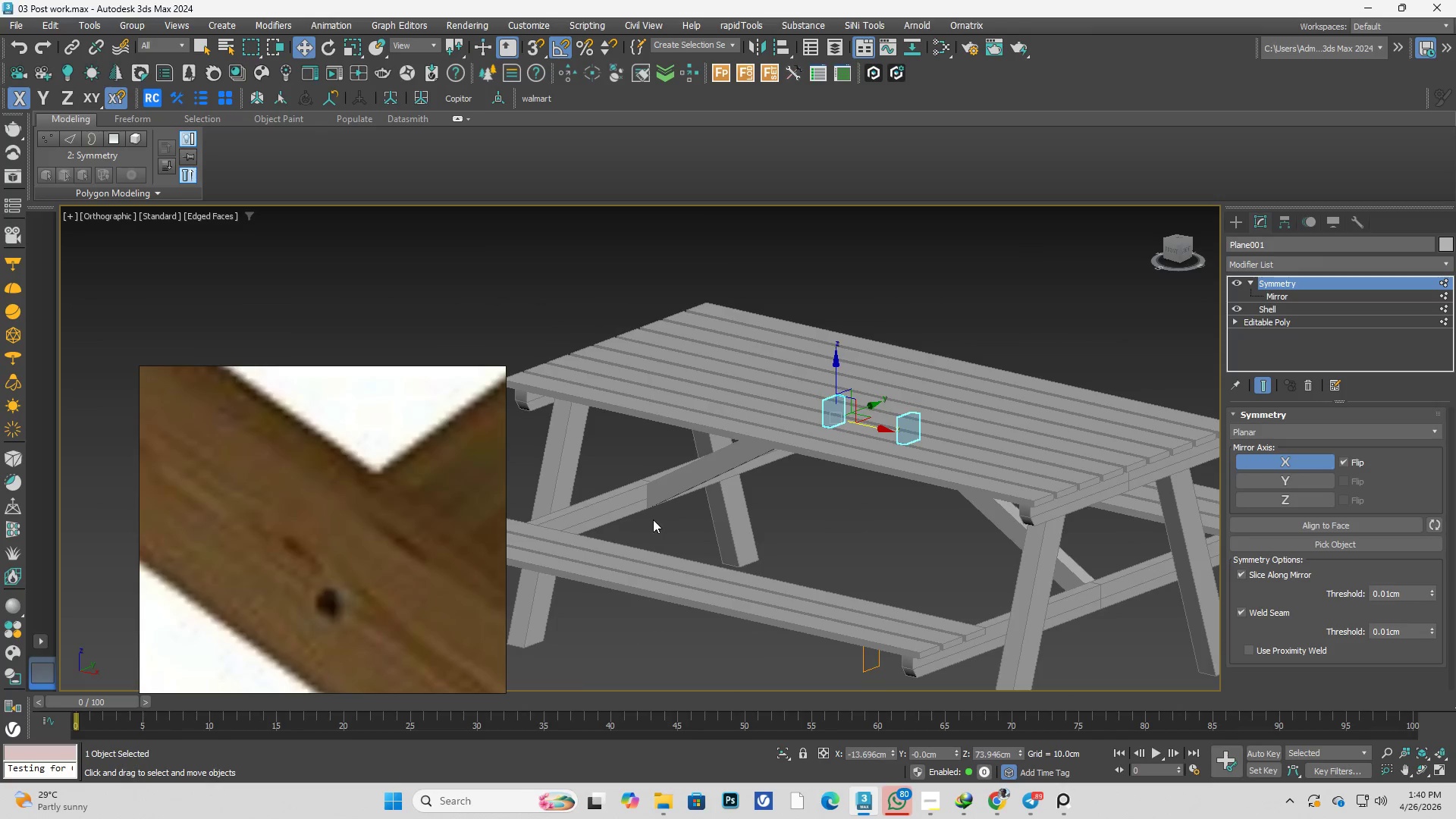 
left_click([651, 477])
 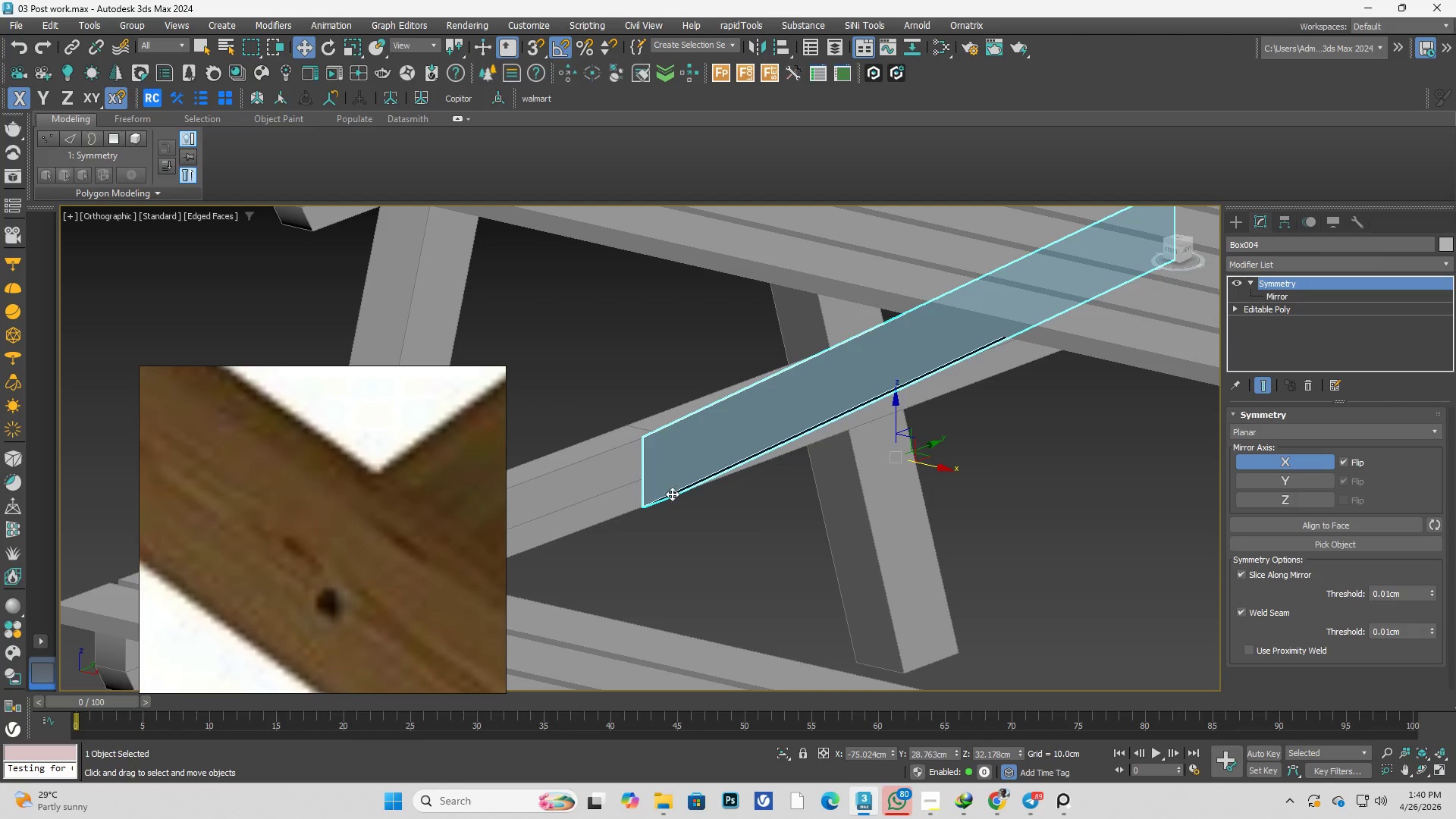 
scroll: coordinate [648, 500], scroll_direction: up, amount: 3.0
 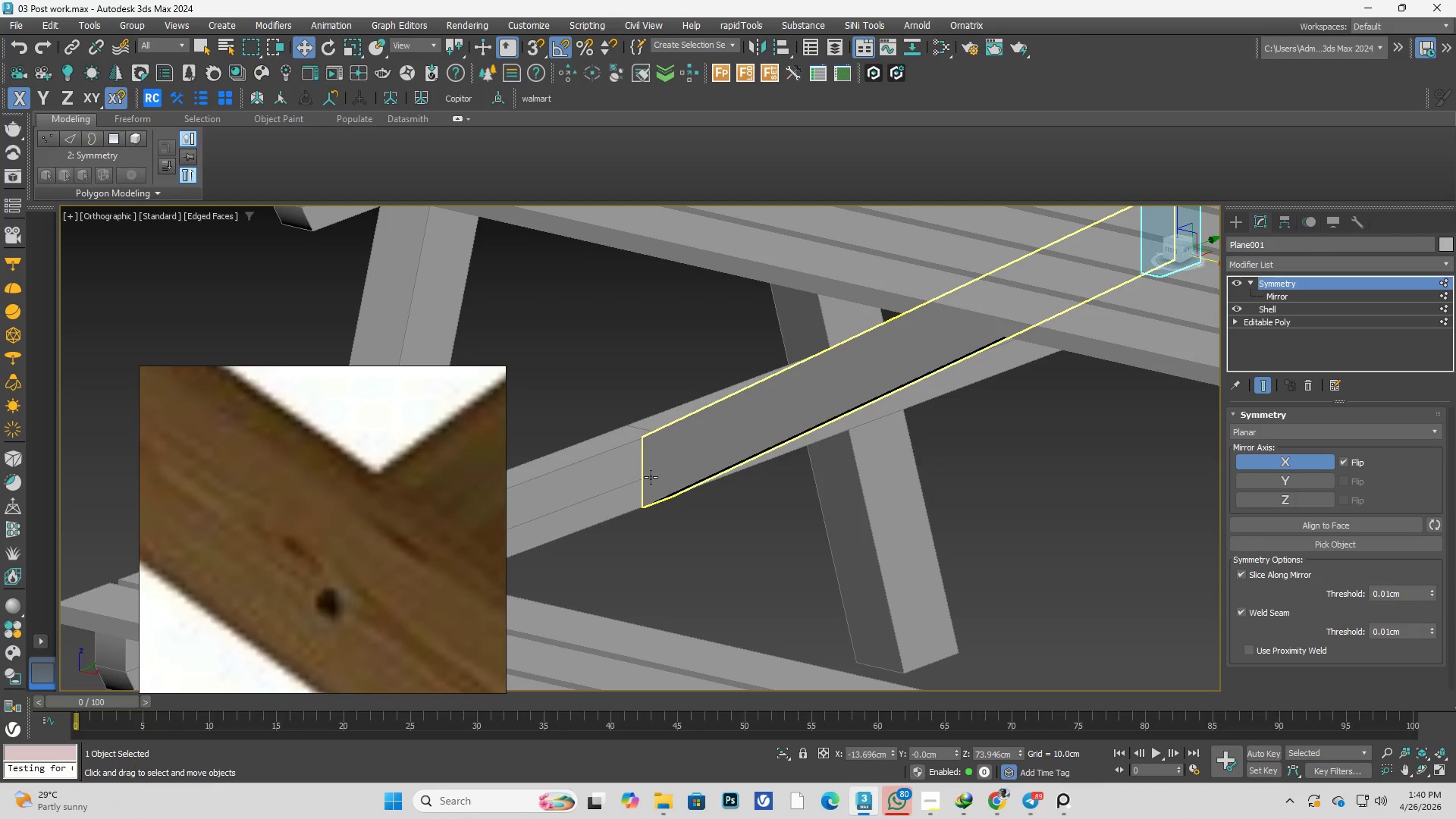 
hold_key(key=AltLeft, duration=0.53)
 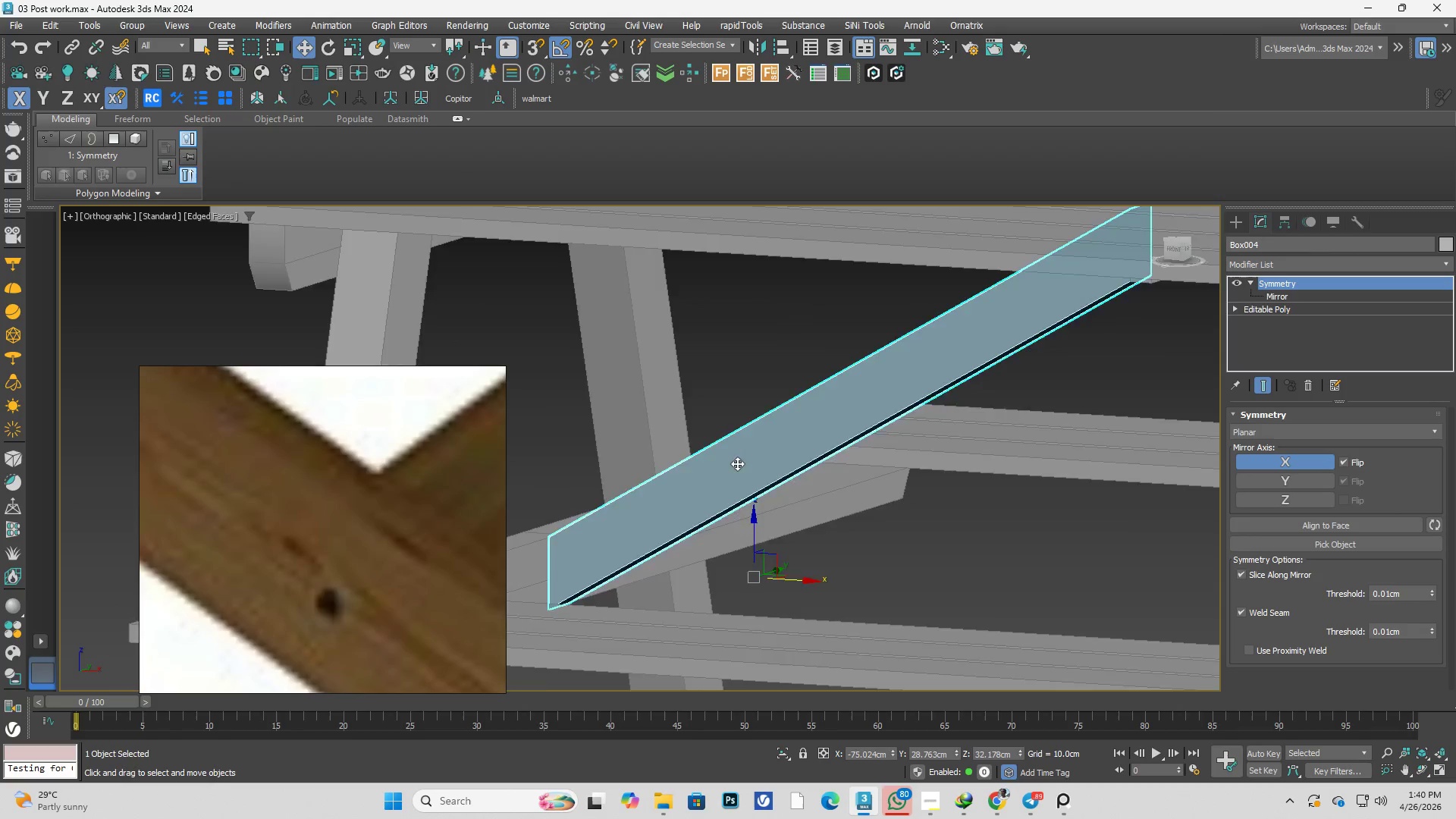 
hold_key(key=AltLeft, duration=2.09)
scroll: coordinate [731, 481], scroll_direction: down, amount: 3.0
 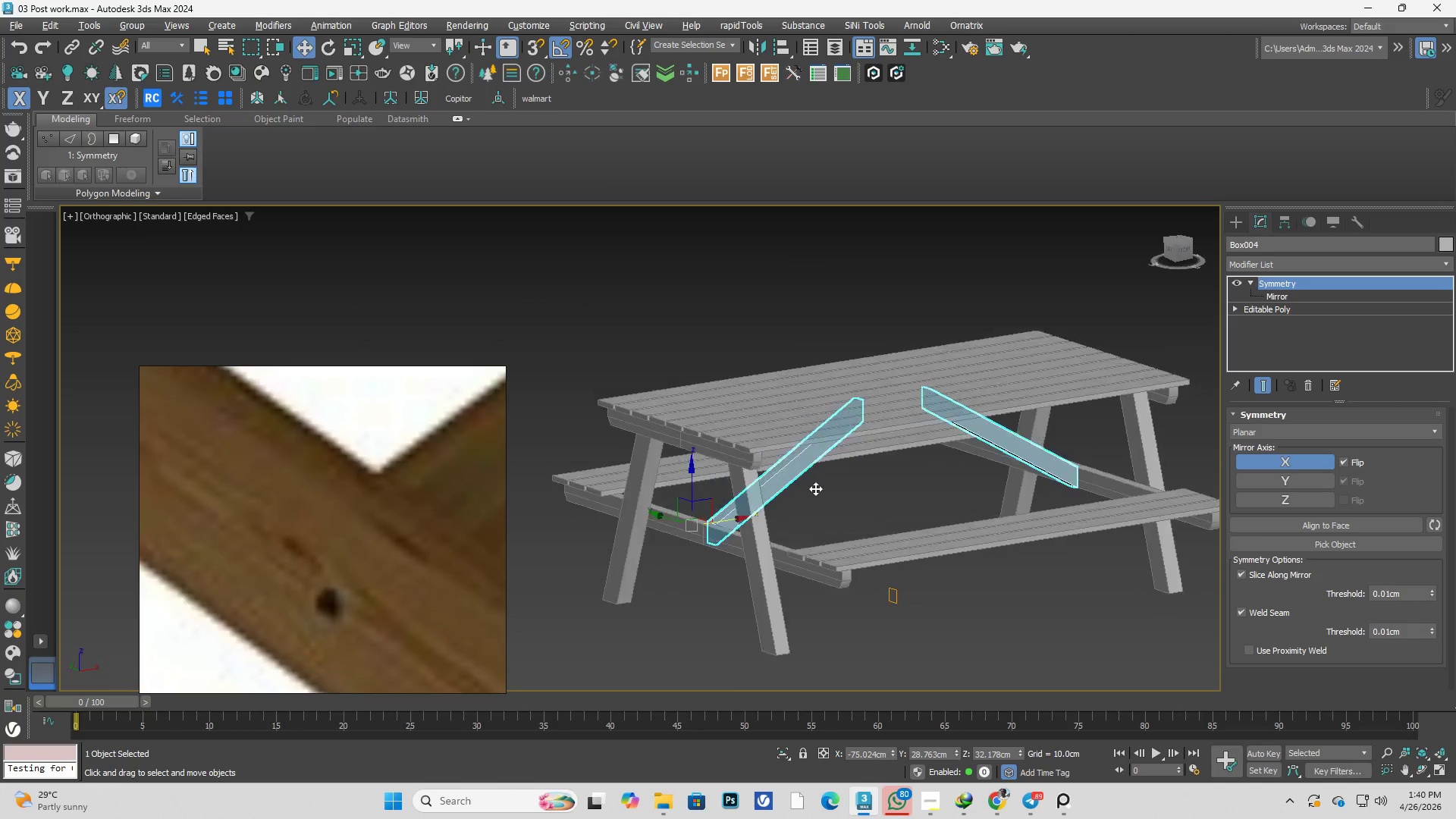 
hold_key(key=AltLeft, duration=0.97)
 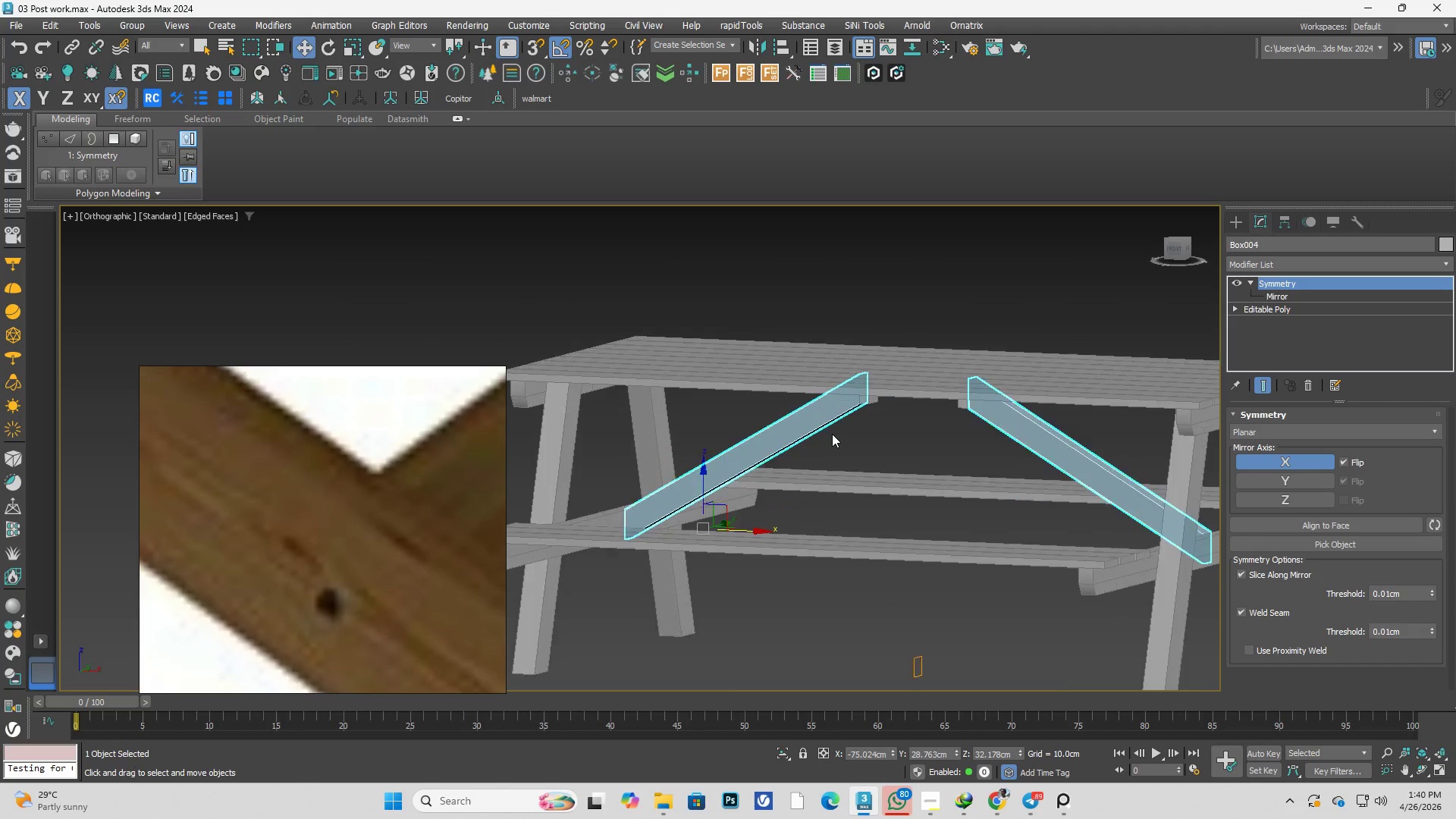 
hold_key(key=AltLeft, duration=0.59)
 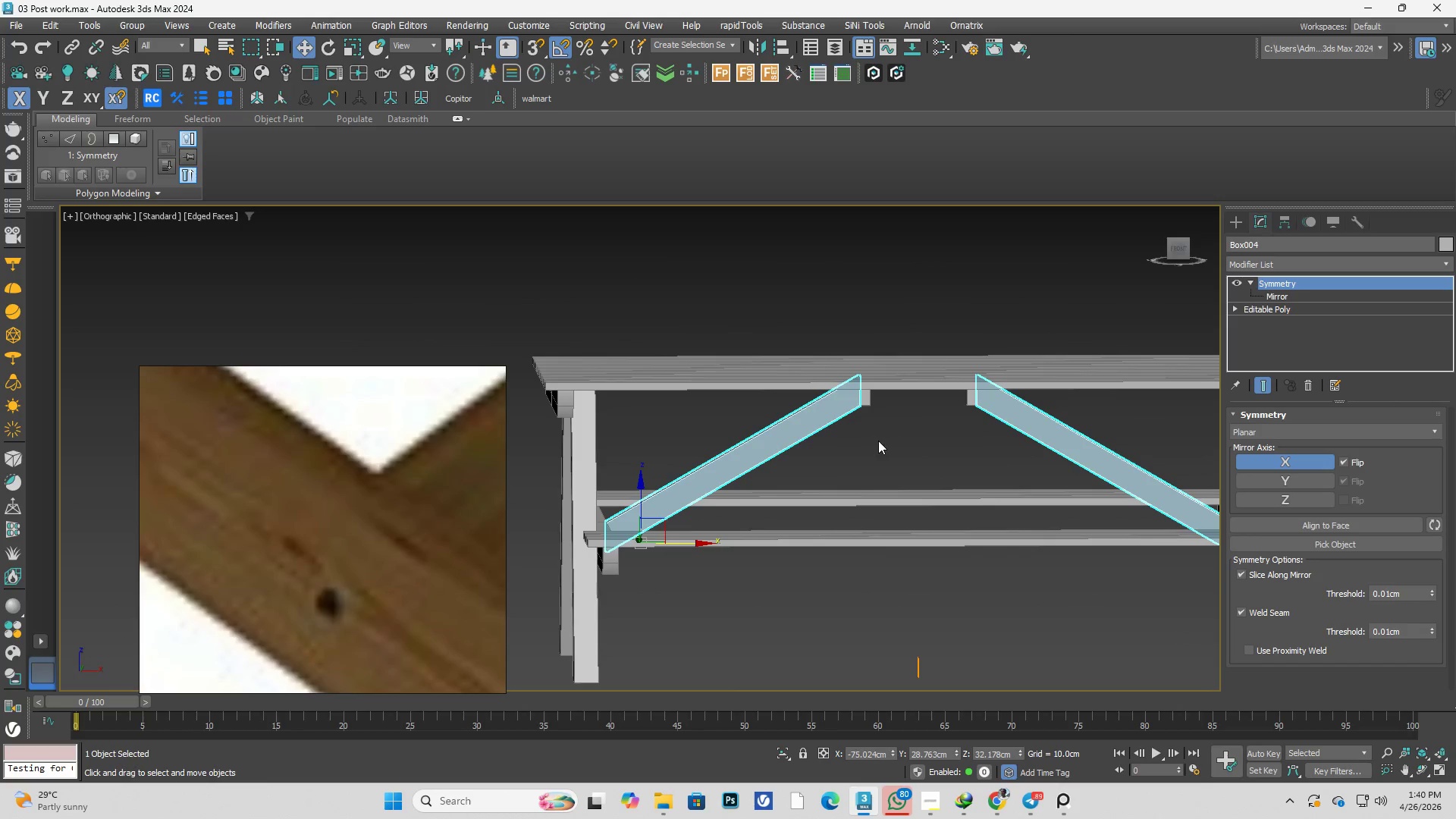 
scroll: coordinate [832, 434], scroll_direction: up, amount: 1.0
 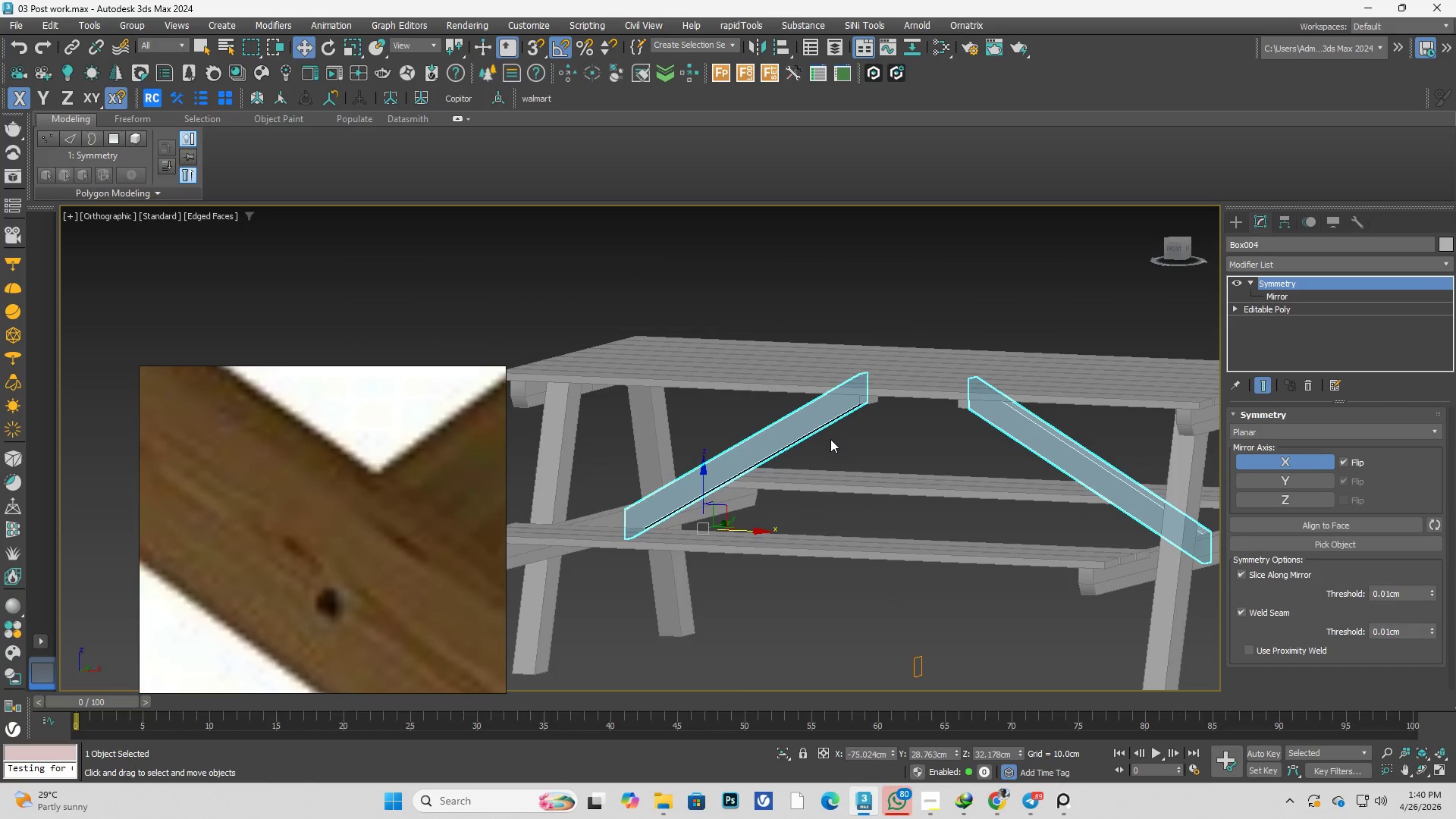 
left_click([878, 441])
 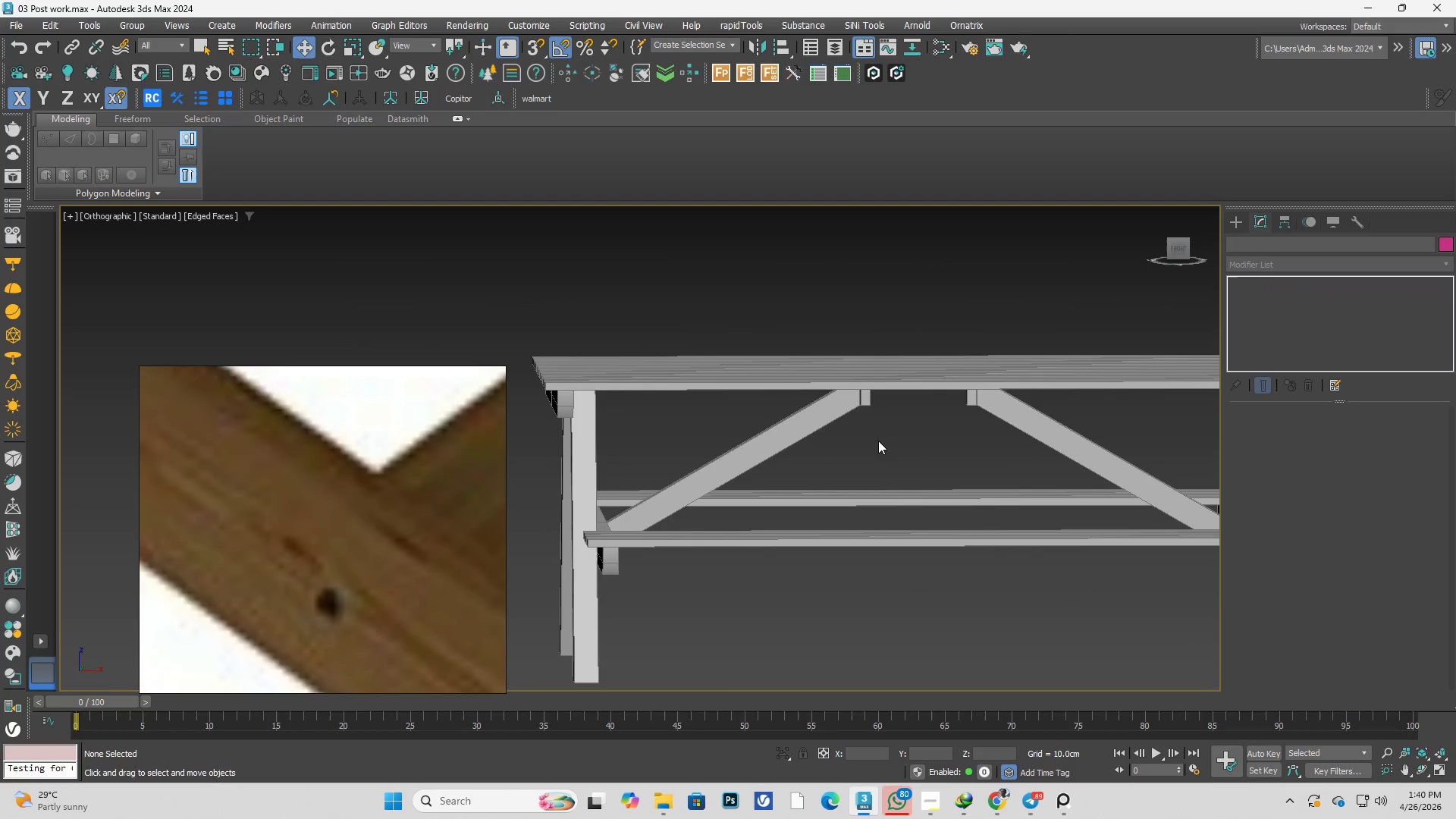 
key(Control+S)
 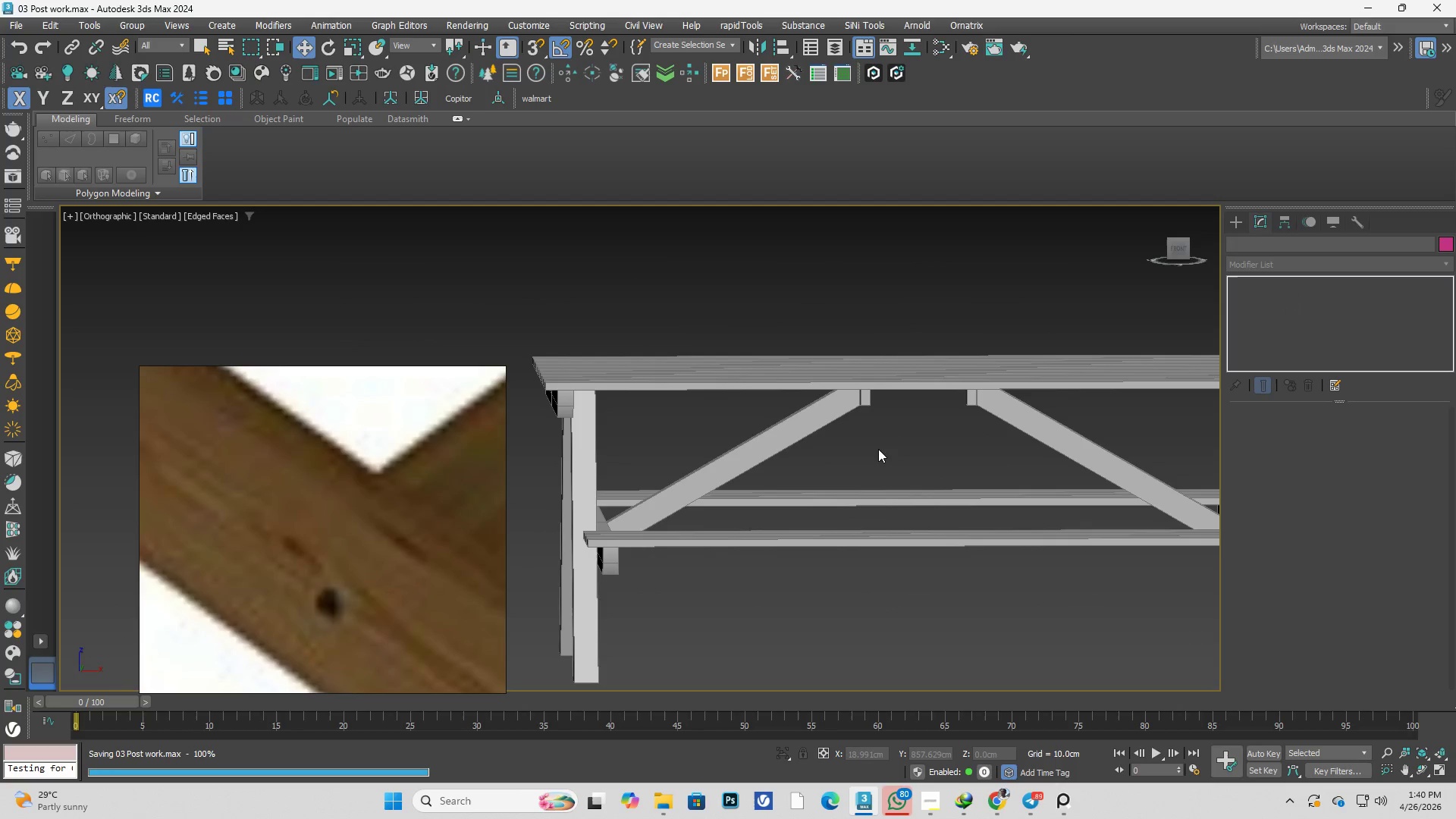 
left_click([868, 399])
 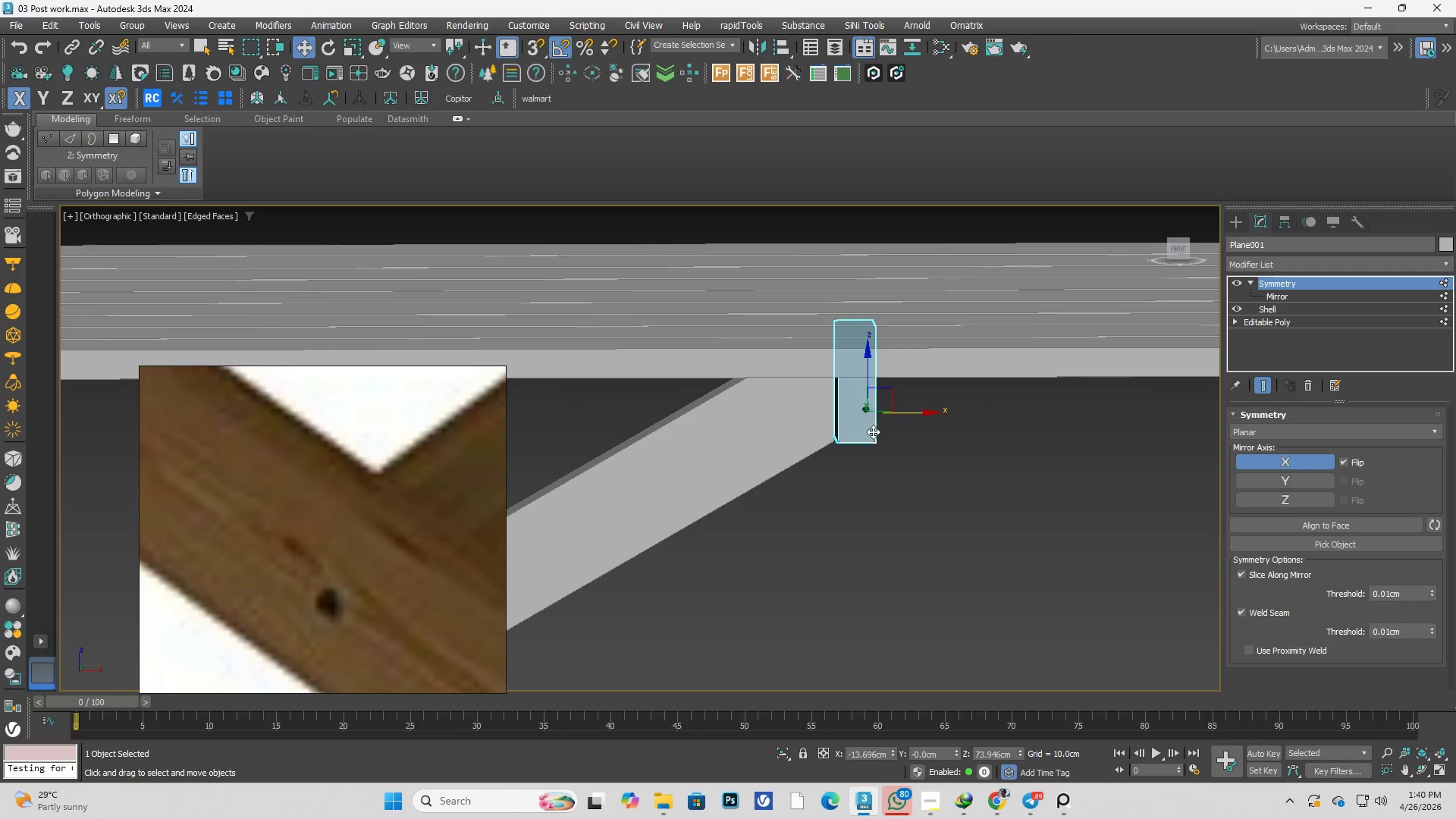 
scroll: coordinate [868, 397], scroll_direction: up, amount: 4.0
 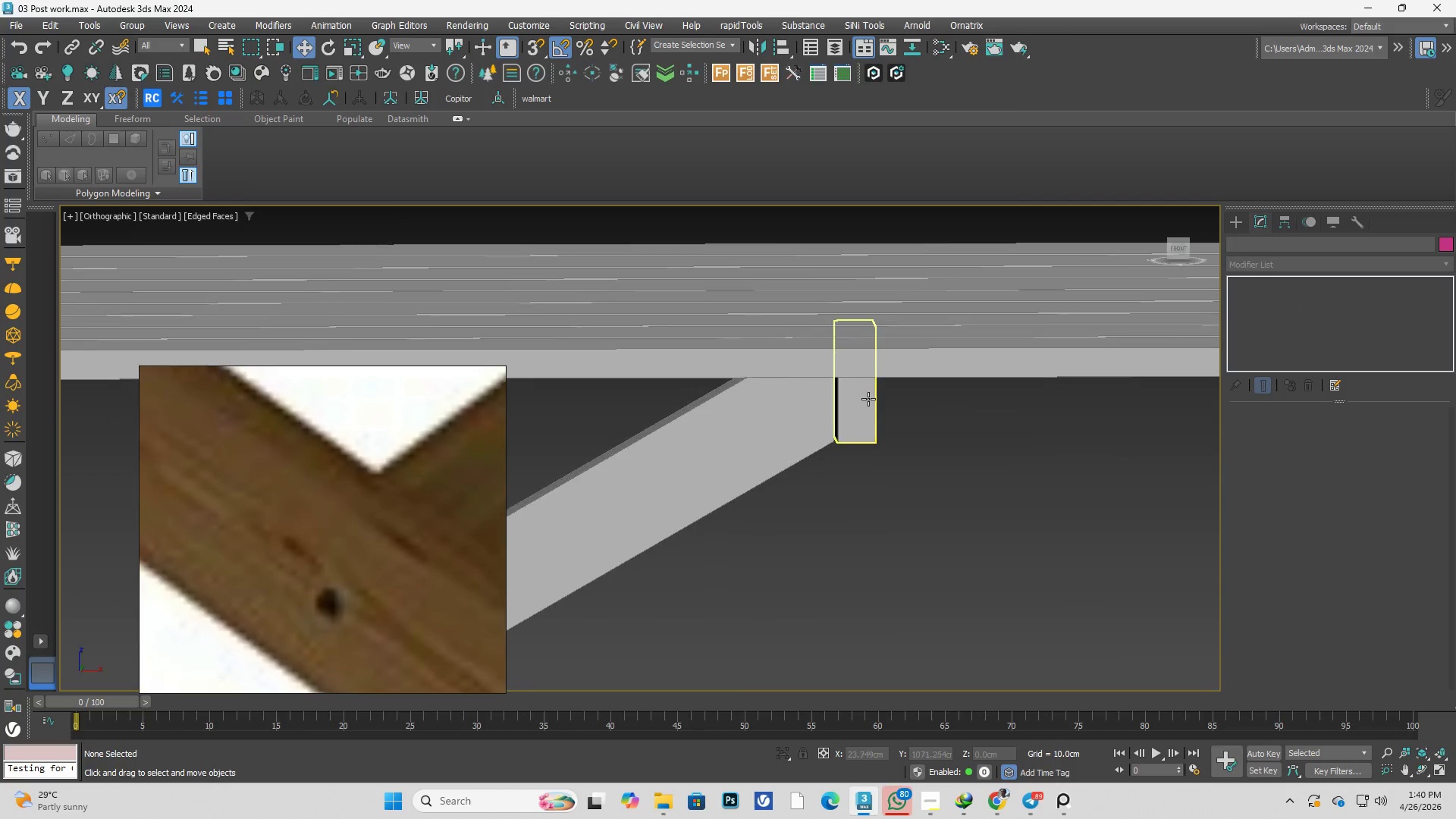 
hold_key(key=AltLeft, duration=0.81)
 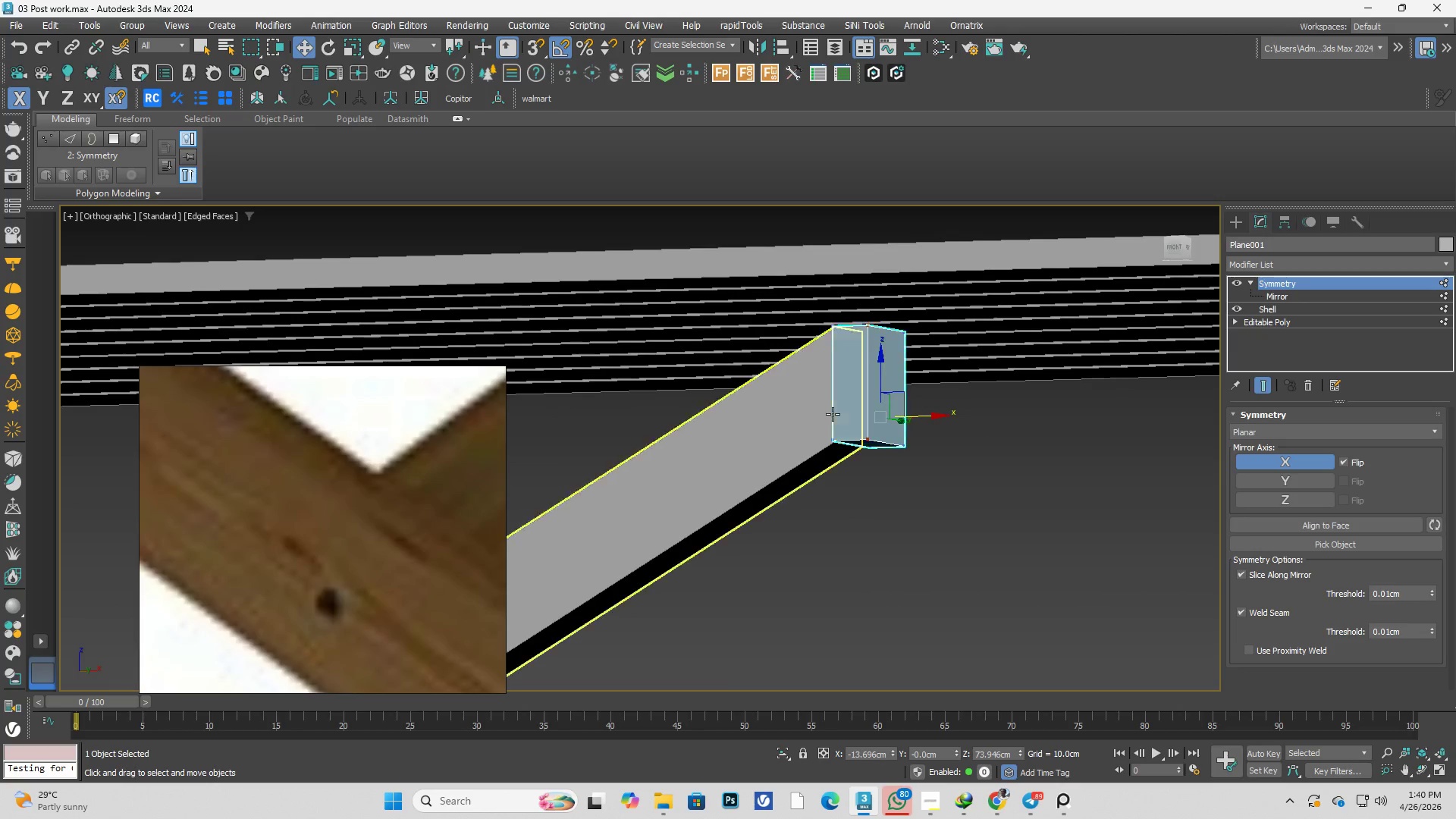 
hold_key(key=AltLeft, duration=0.33)
 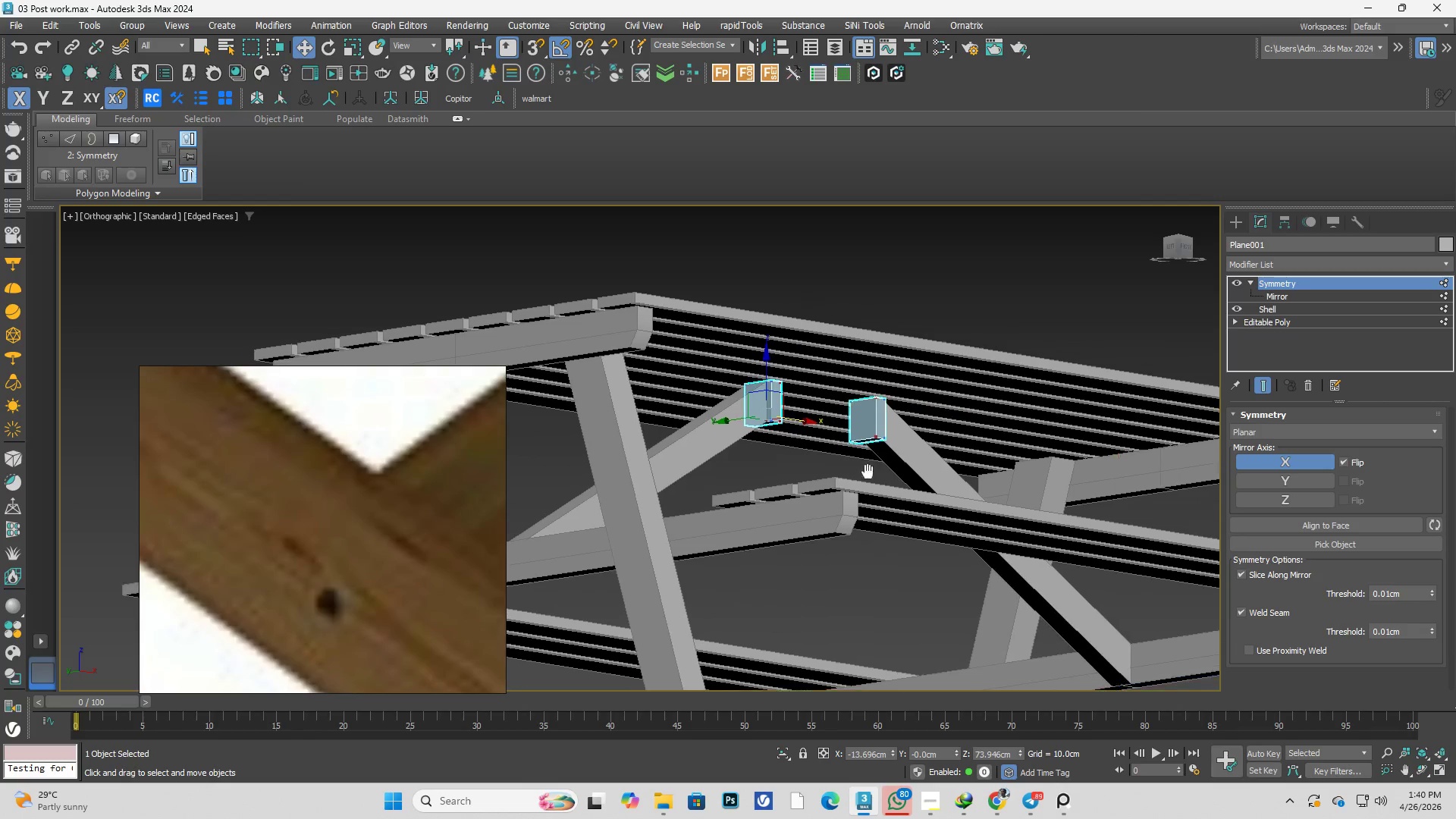 
scroll: coordinate [866, 447], scroll_direction: down, amount: 3.0
 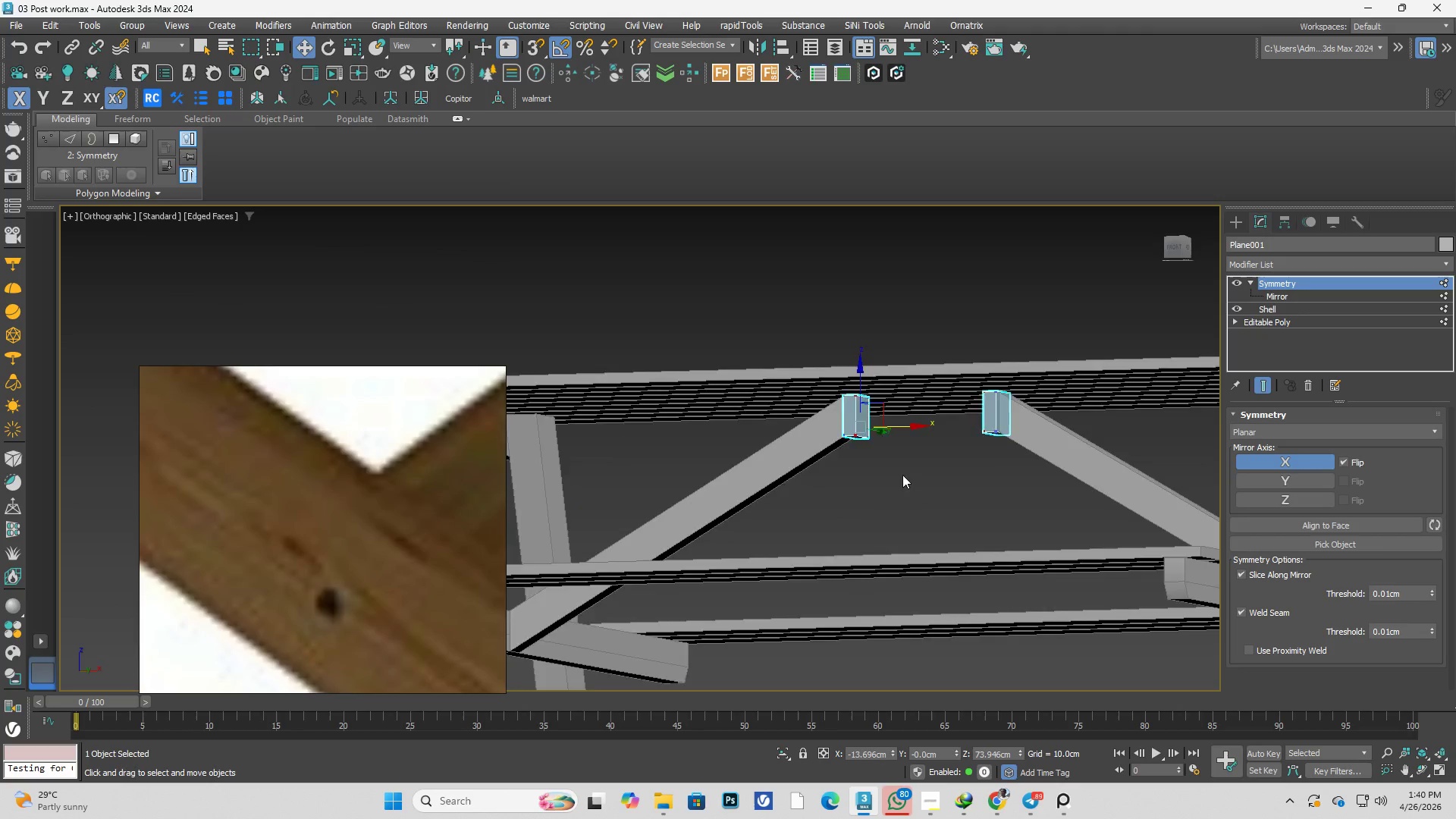 
hold_key(key=AltLeft, duration=1.33)
 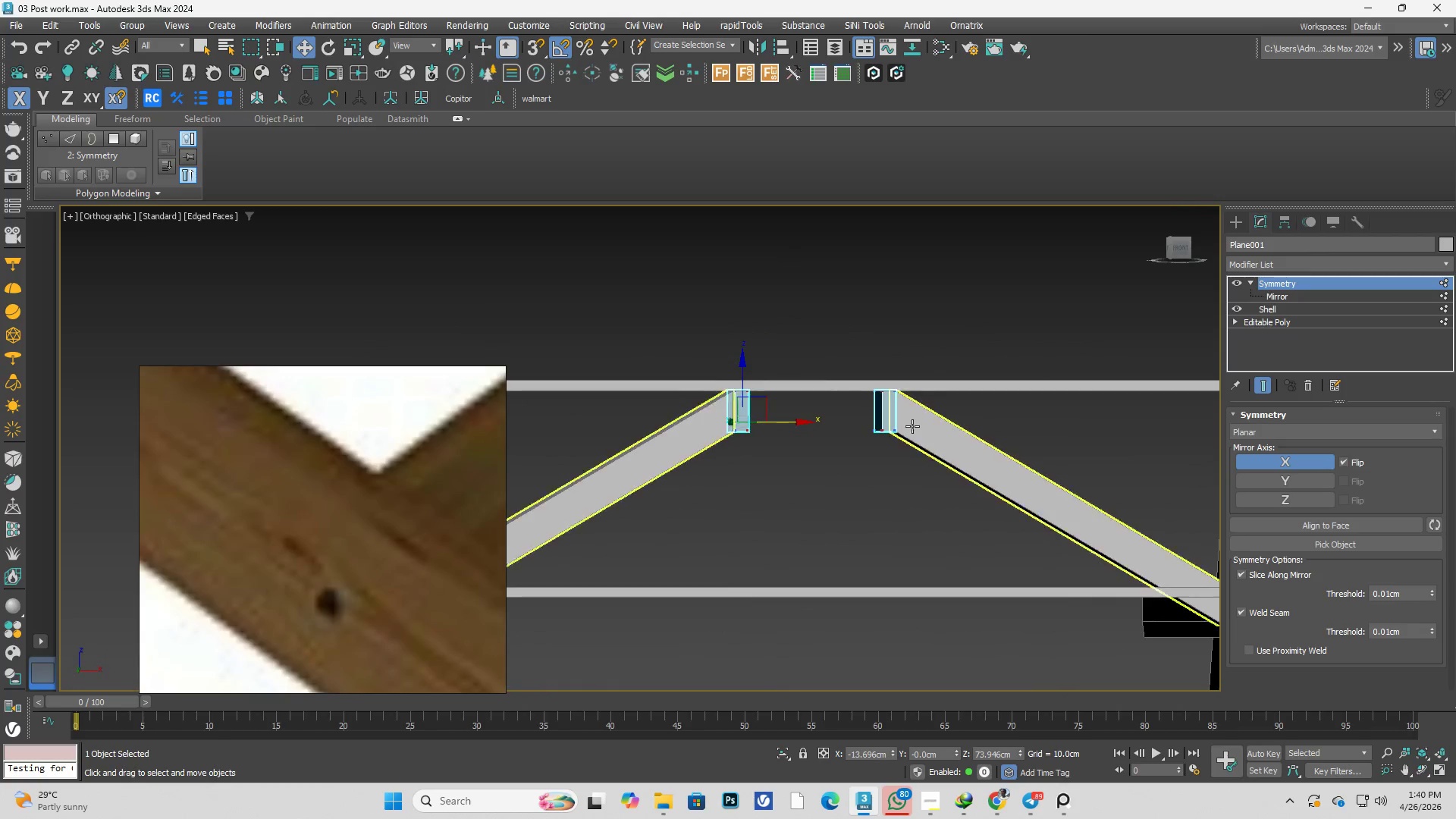 
hold_key(key=ControlLeft, duration=0.31)
left_click([918, 421])
 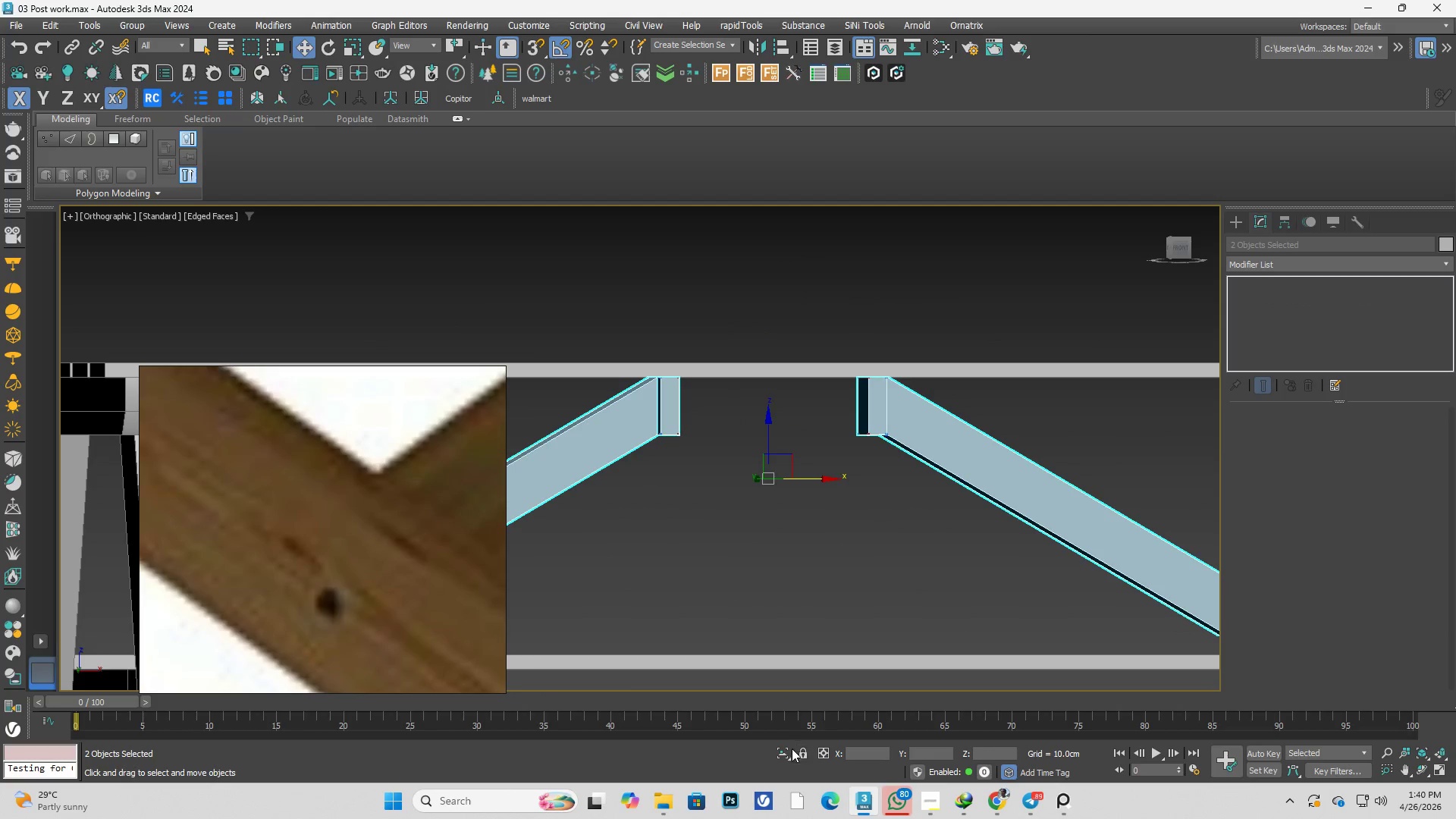 
scroll: coordinate [916, 423], scroll_direction: up, amount: 1.0
 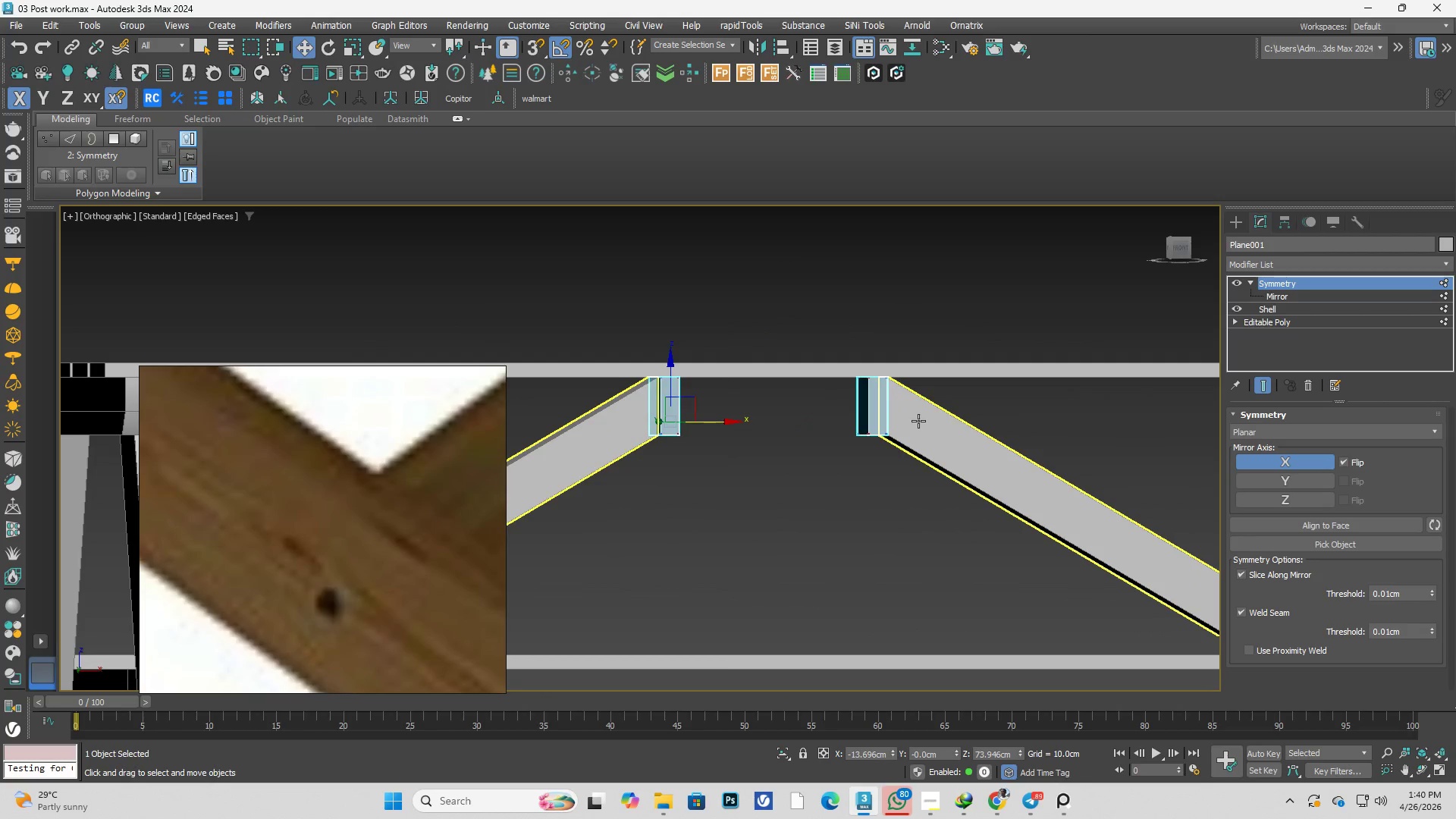 
left_click([786, 753])
 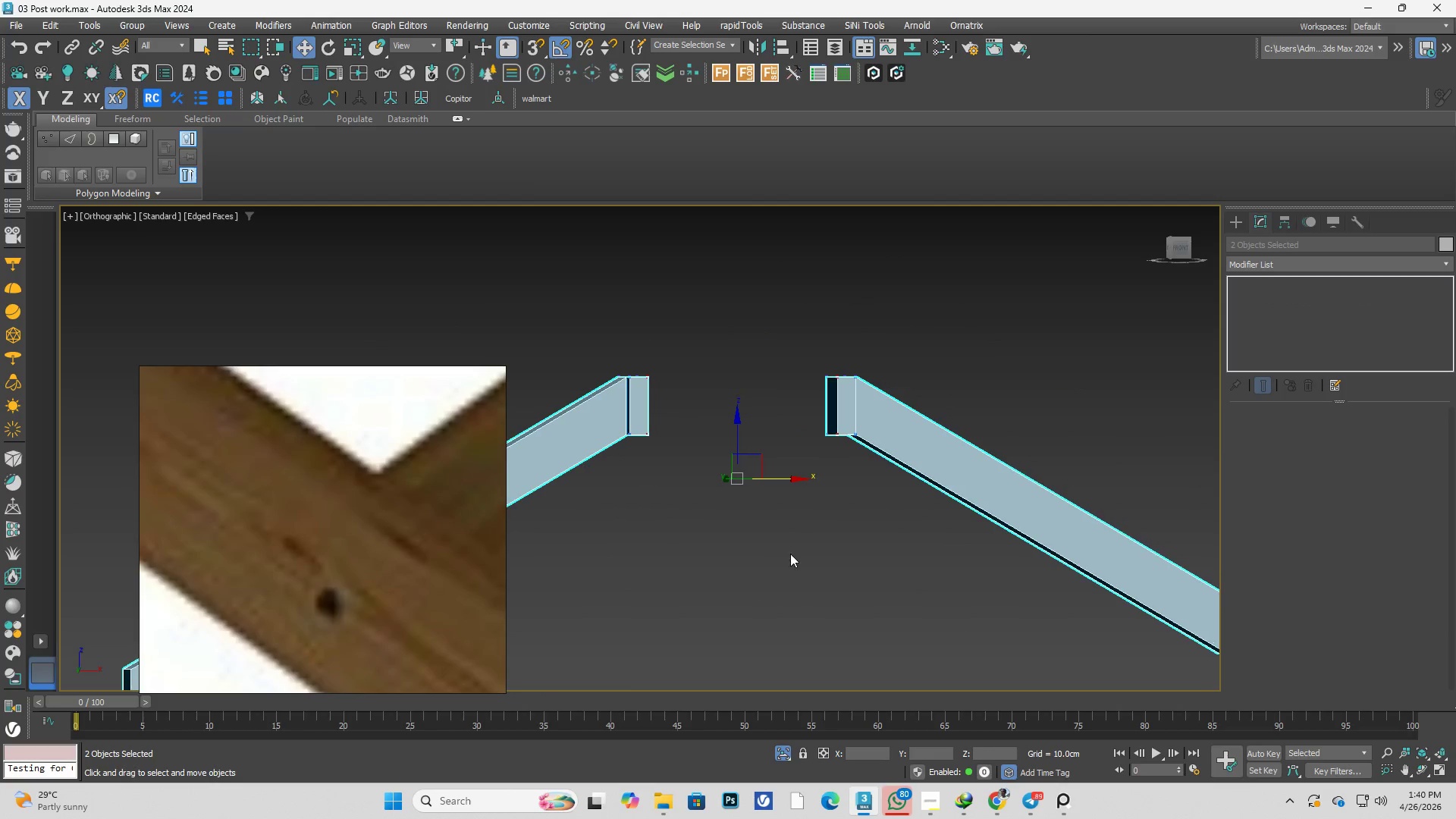 
key(T)
 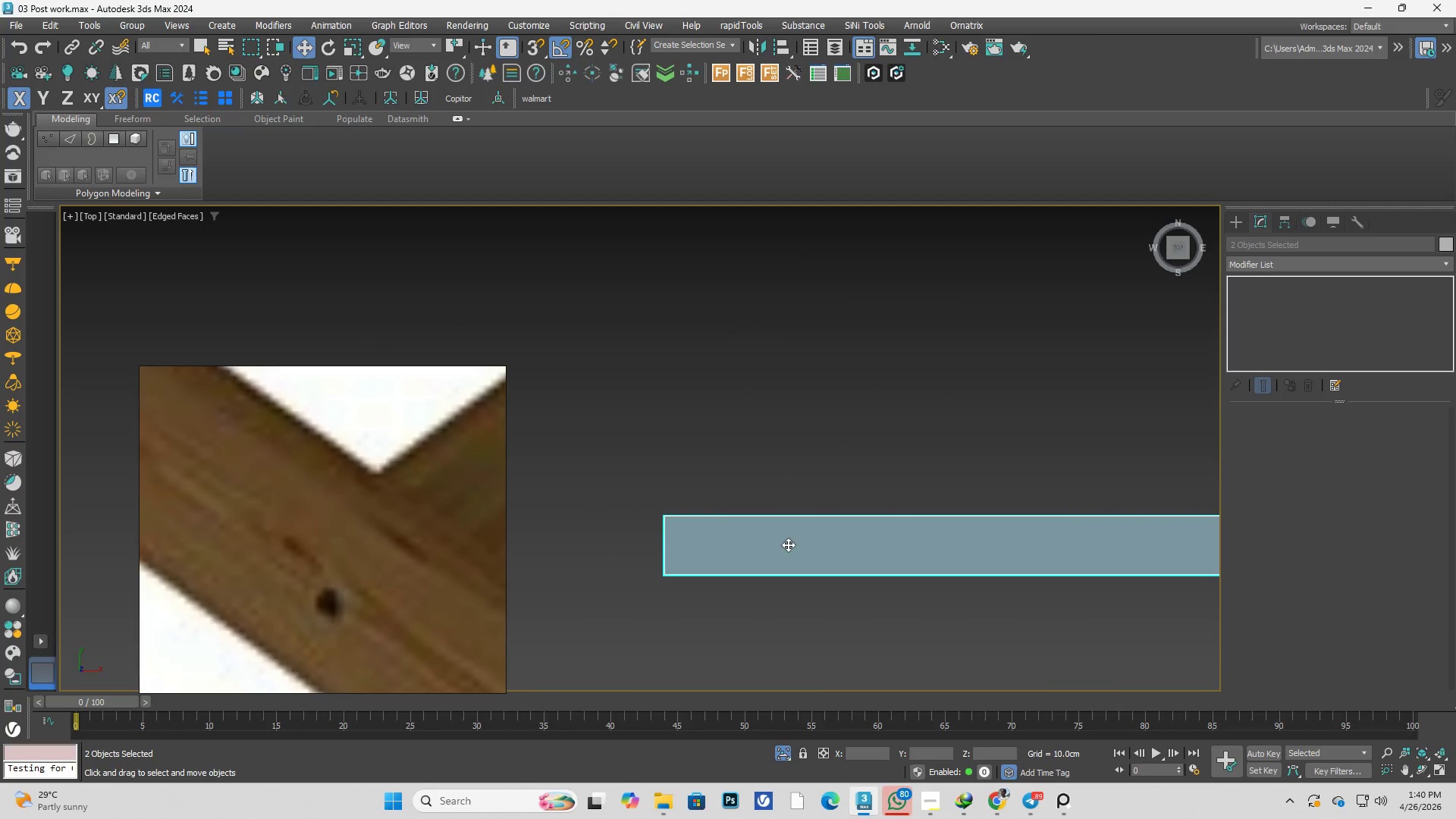 
scroll: coordinate [907, 544], scroll_direction: down, amount: 1.0
 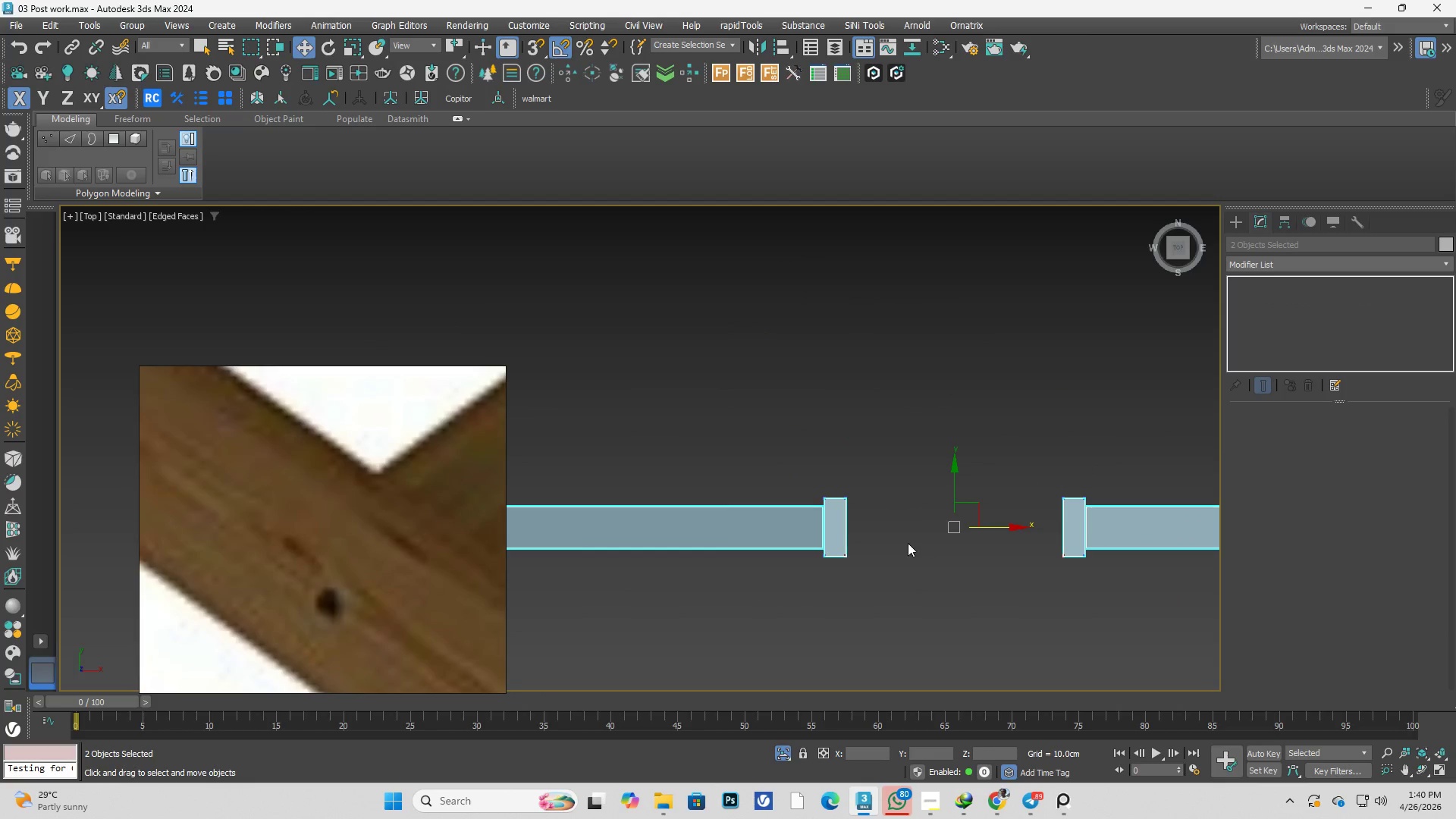 
left_click([905, 543])
 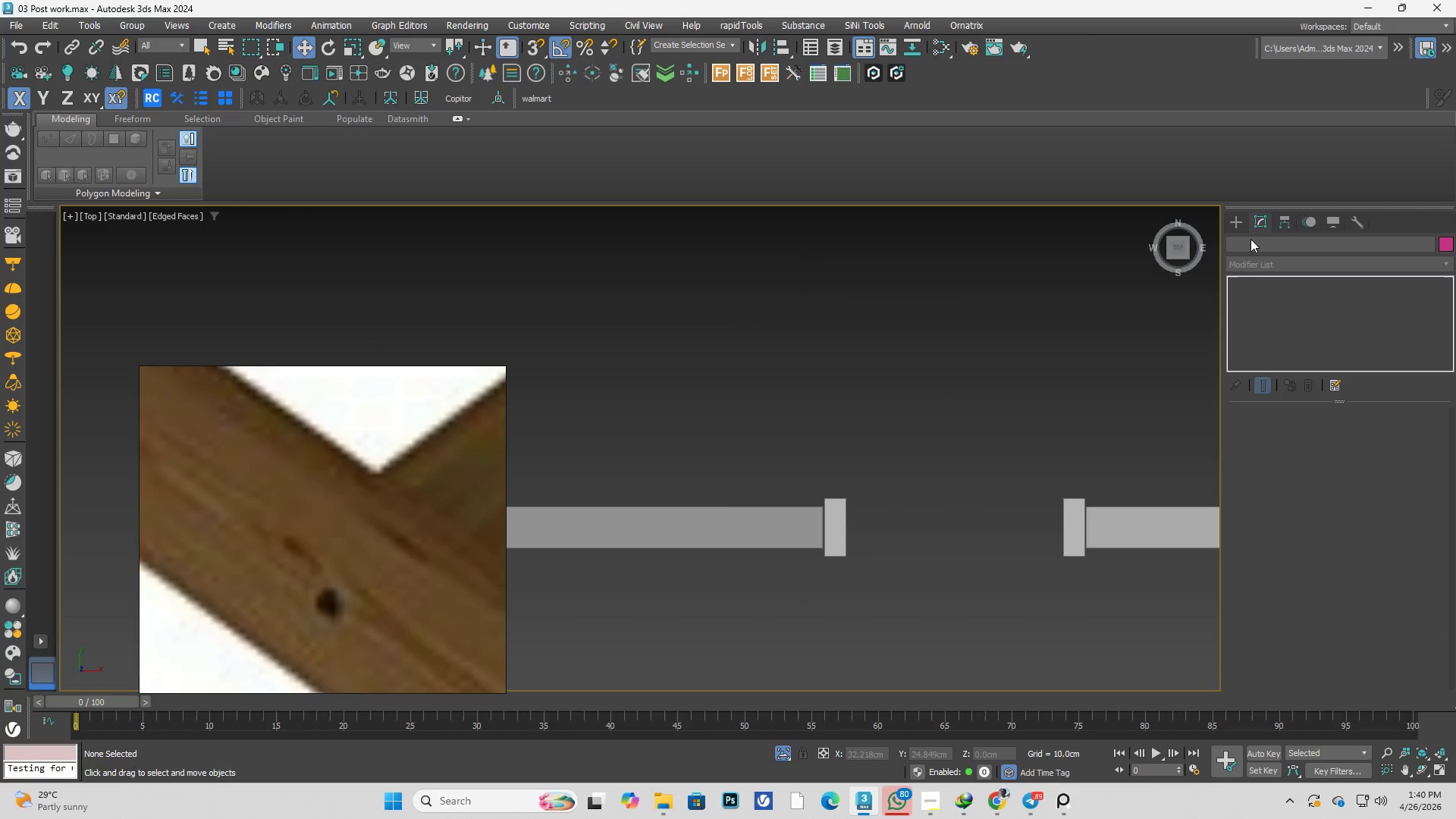 
left_click([1243, 224])
 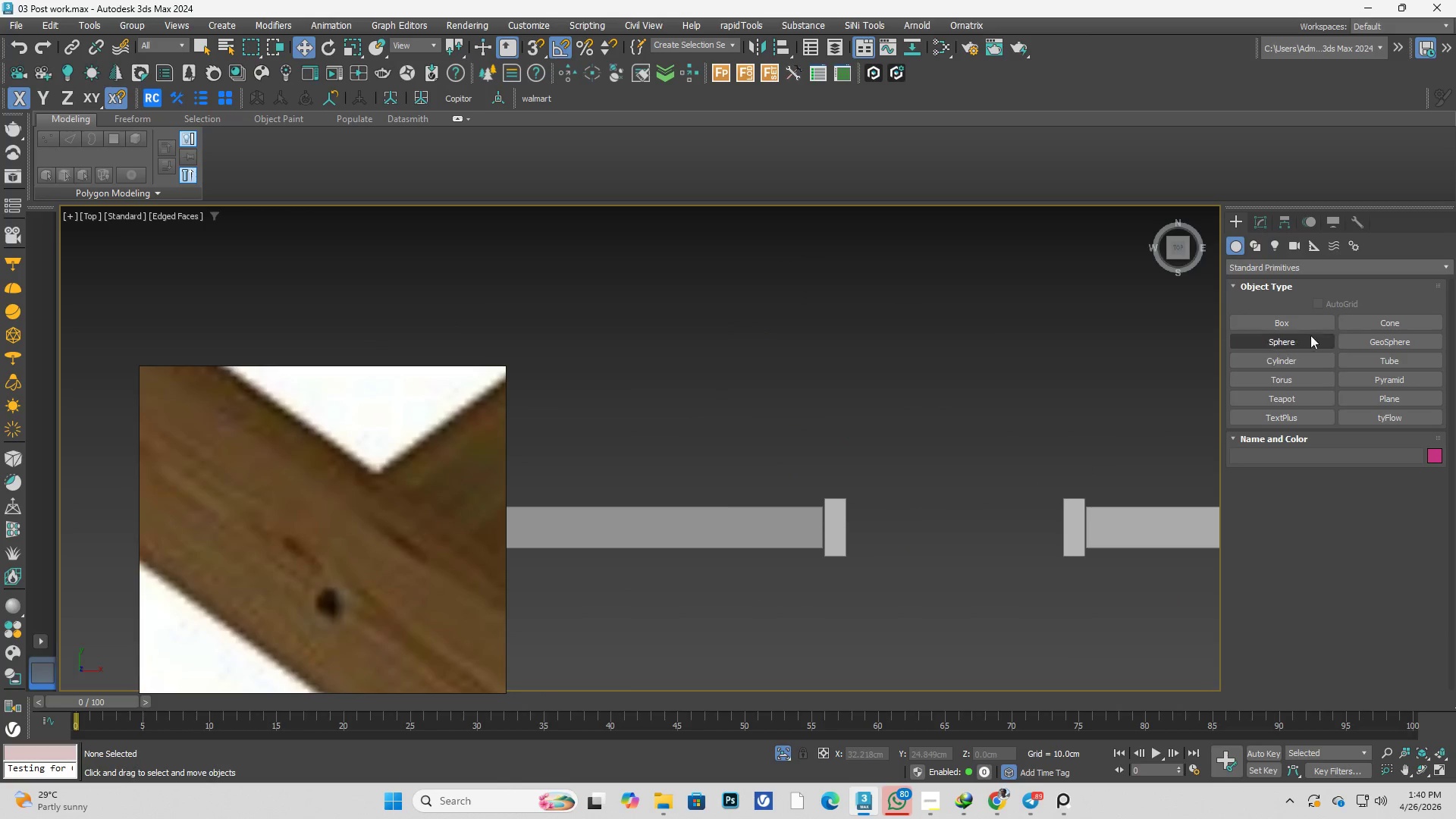 
left_click([1297, 323])
 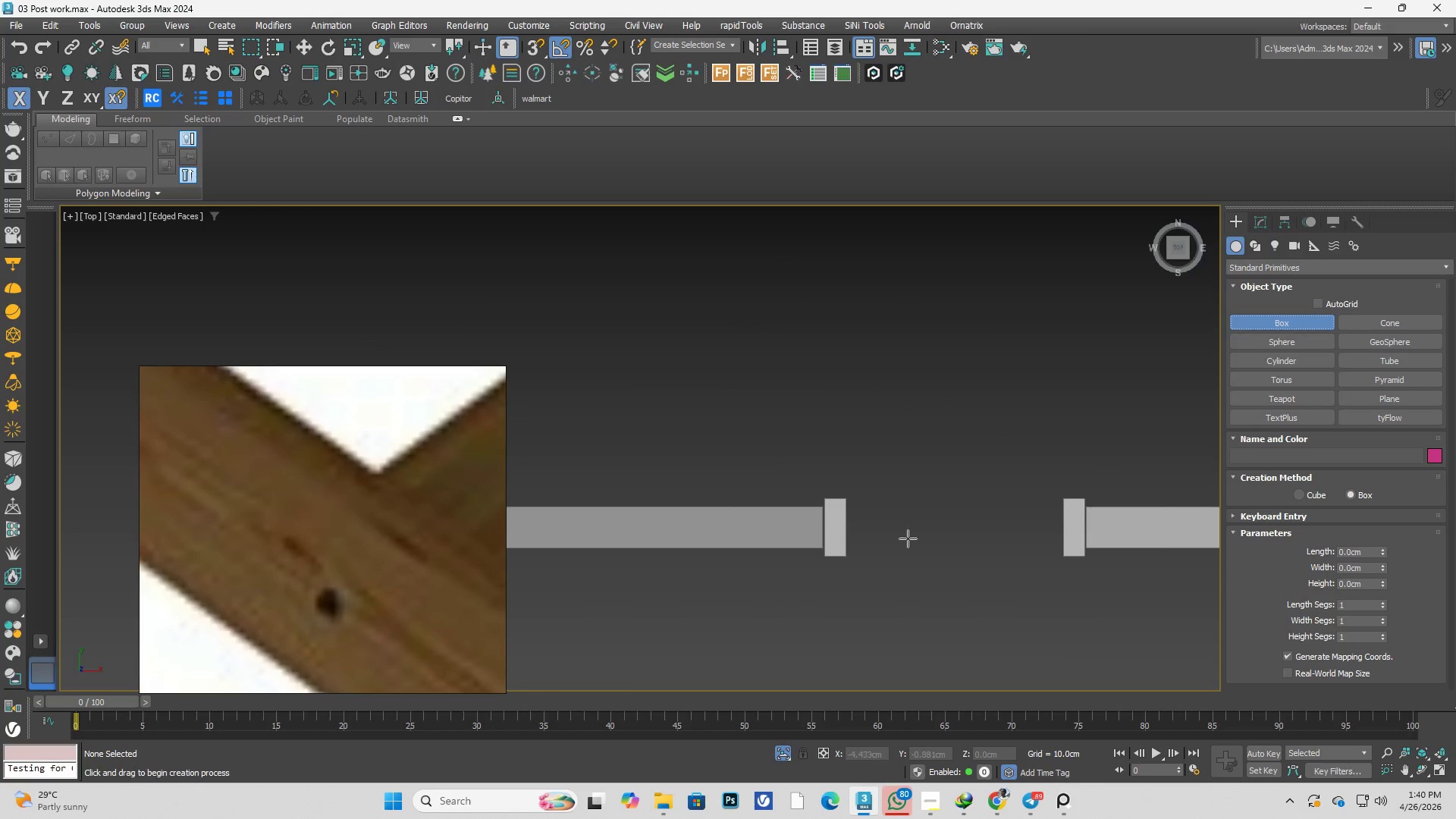 
scroll: coordinate [837, 513], scroll_direction: up, amount: 4.0
 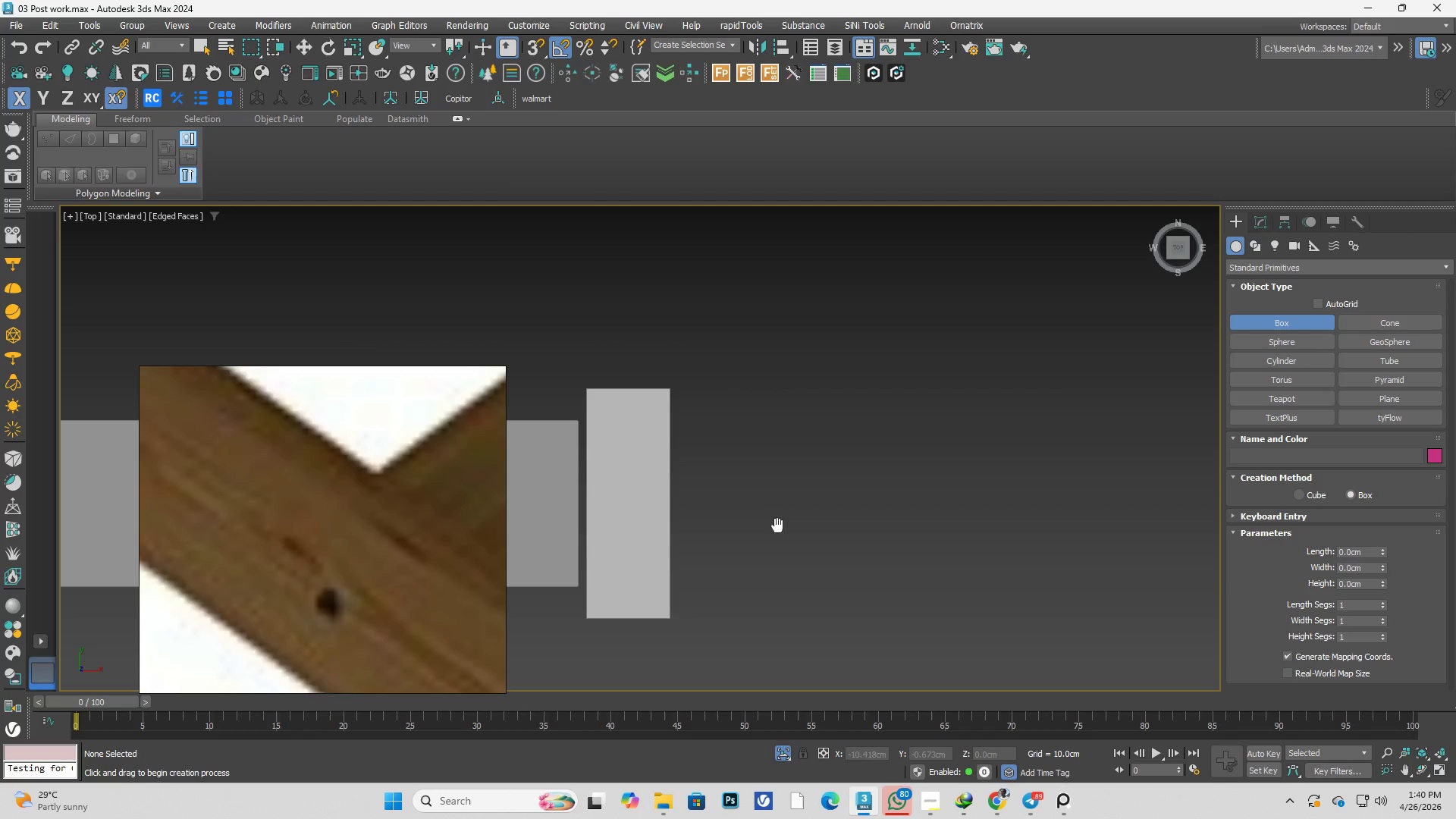 
key(F3)
 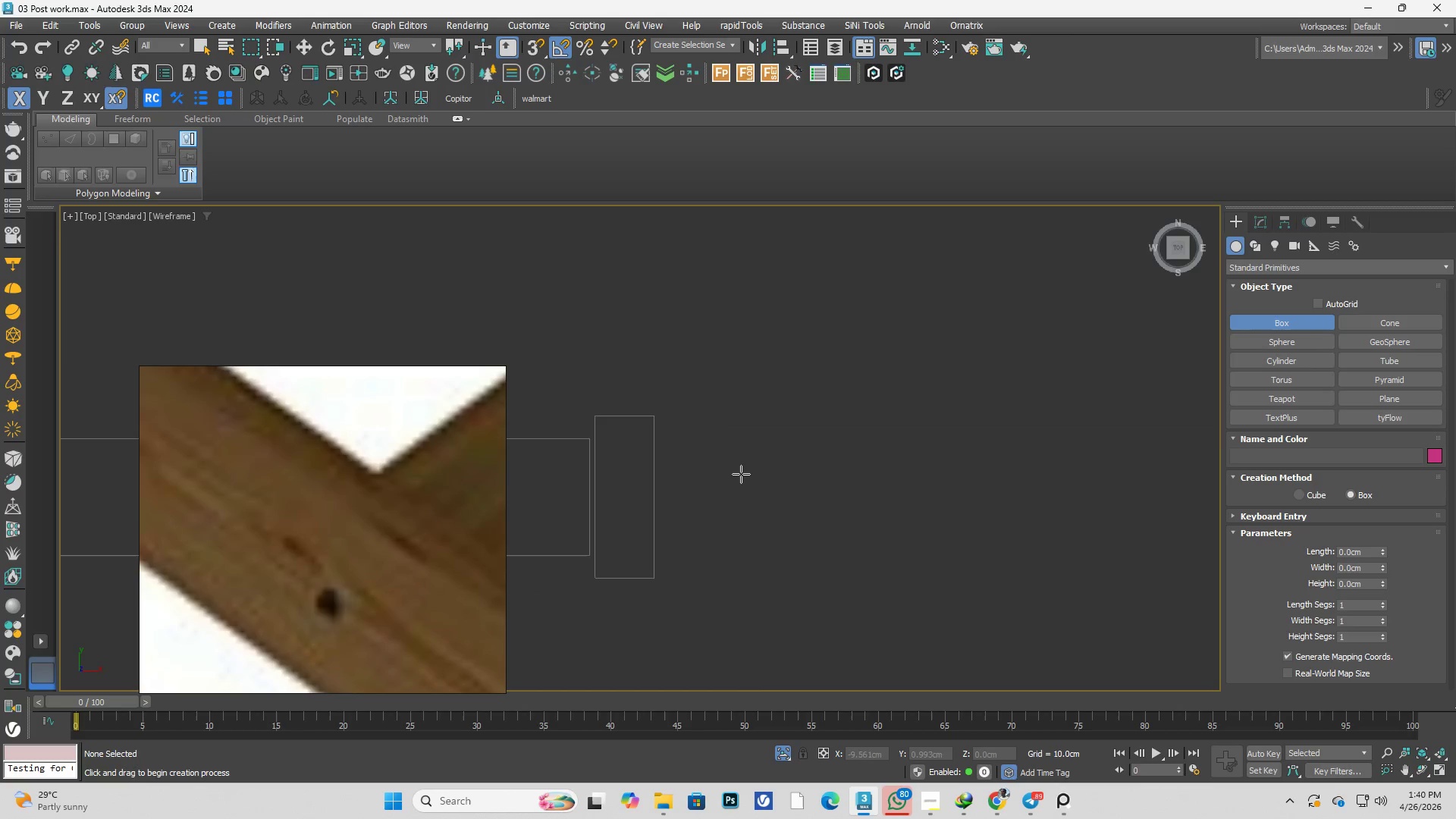 
scroll: coordinate [750, 482], scroll_direction: down, amount: 3.0
 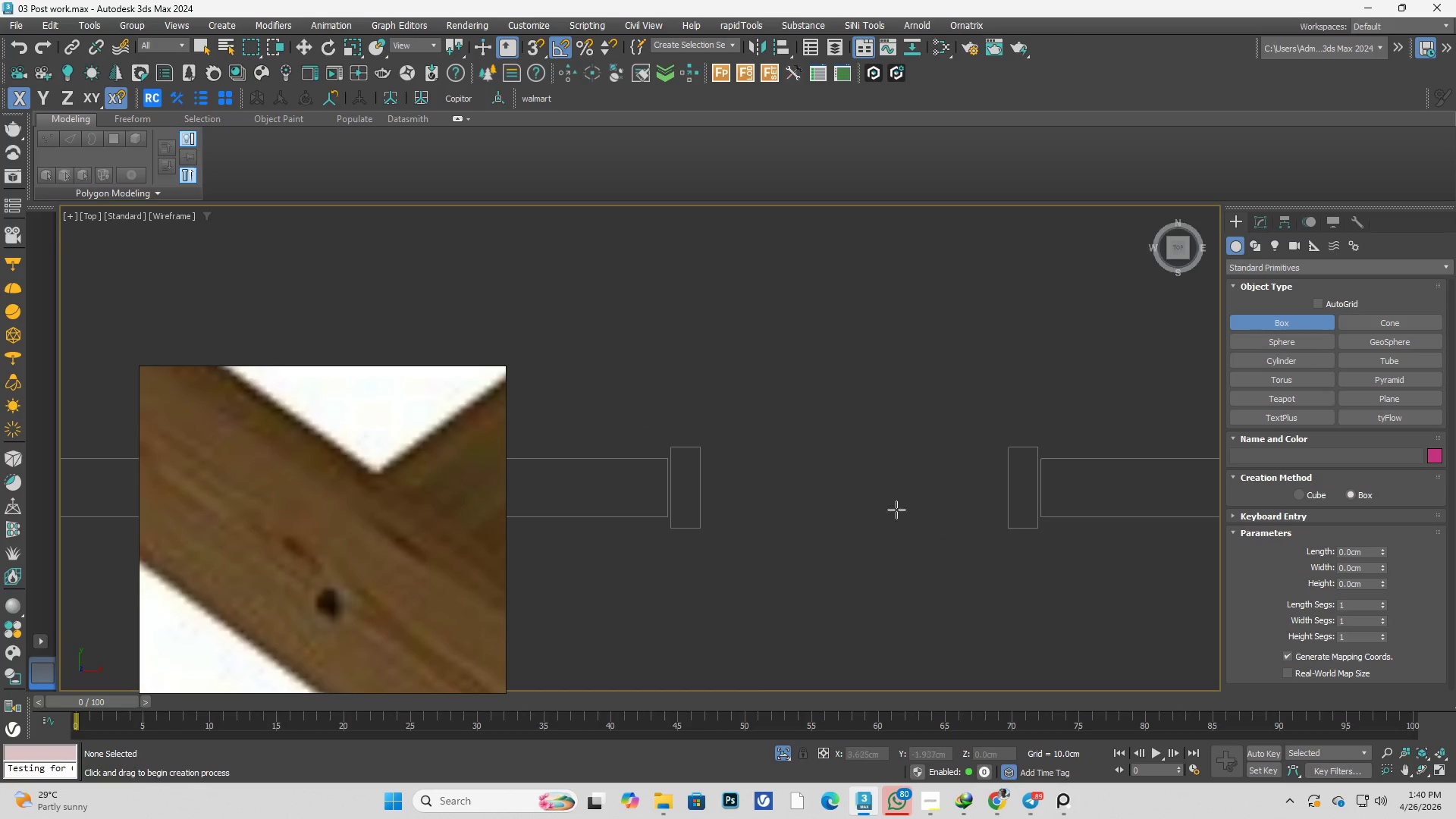 
key(F3)
 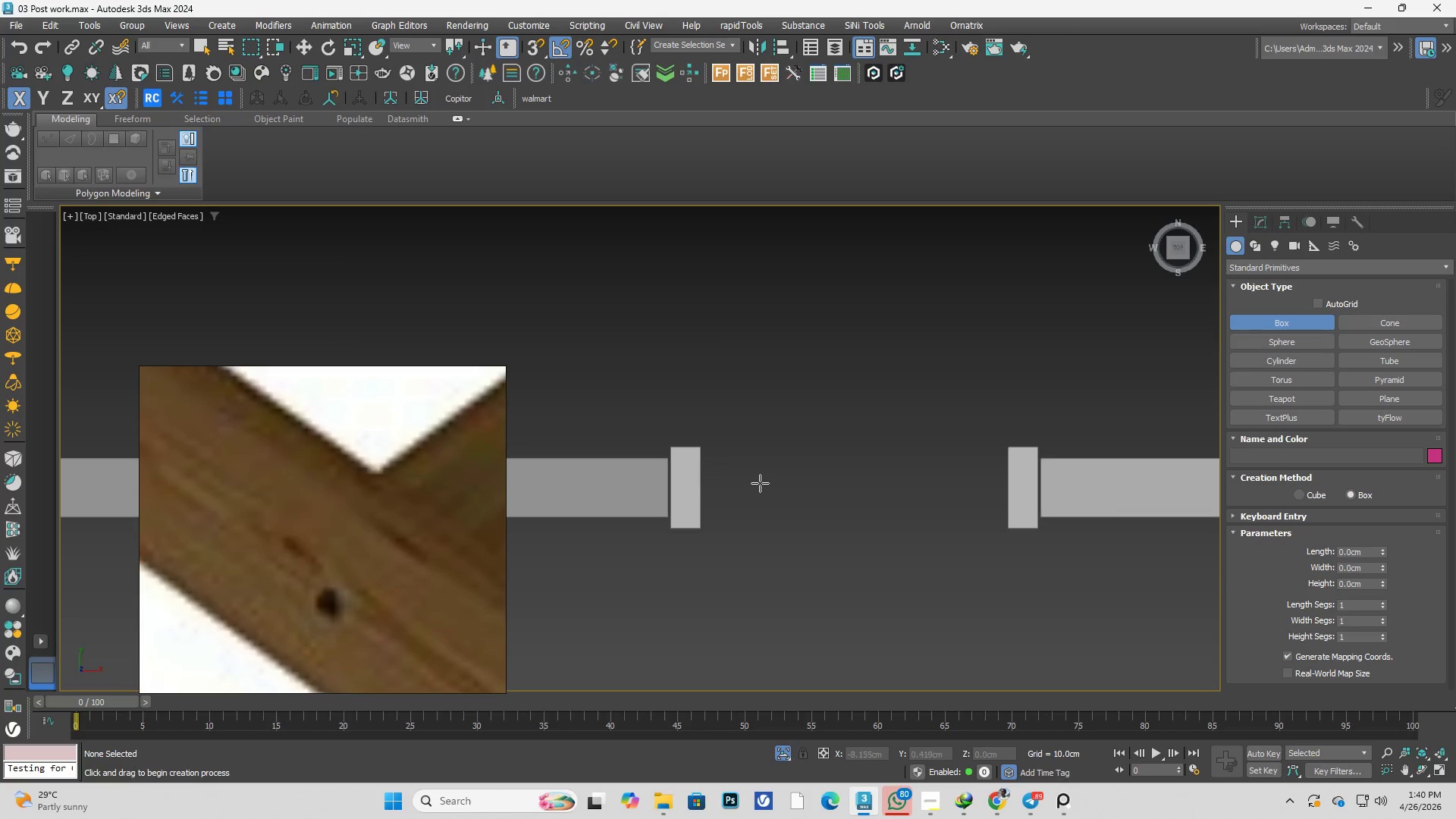 
left_click_drag(start_coordinate=[722, 453], to_coordinate=[1141, 557])
 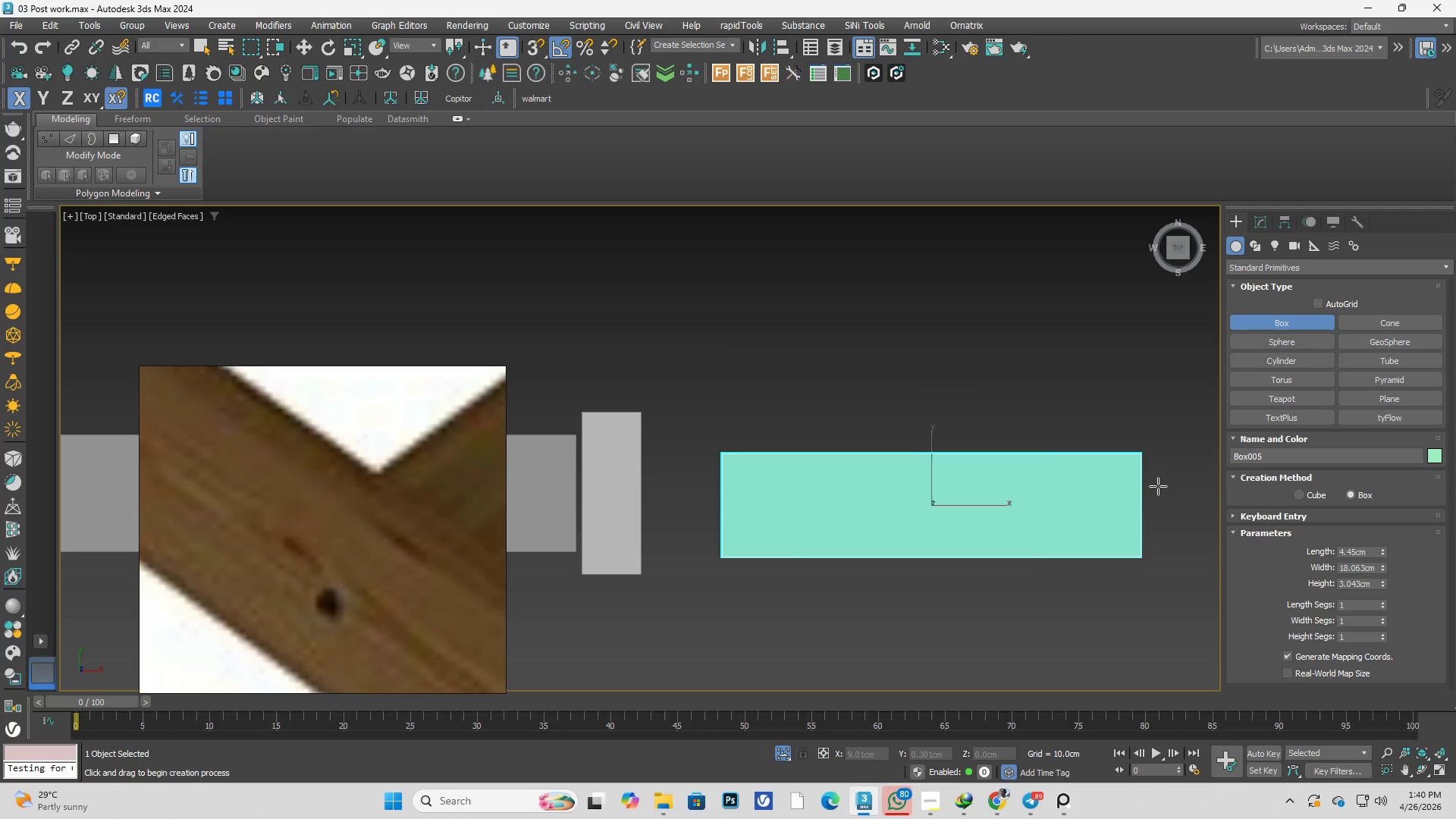 
scroll: coordinate [759, 482], scroll_direction: up, amount: 2.0
 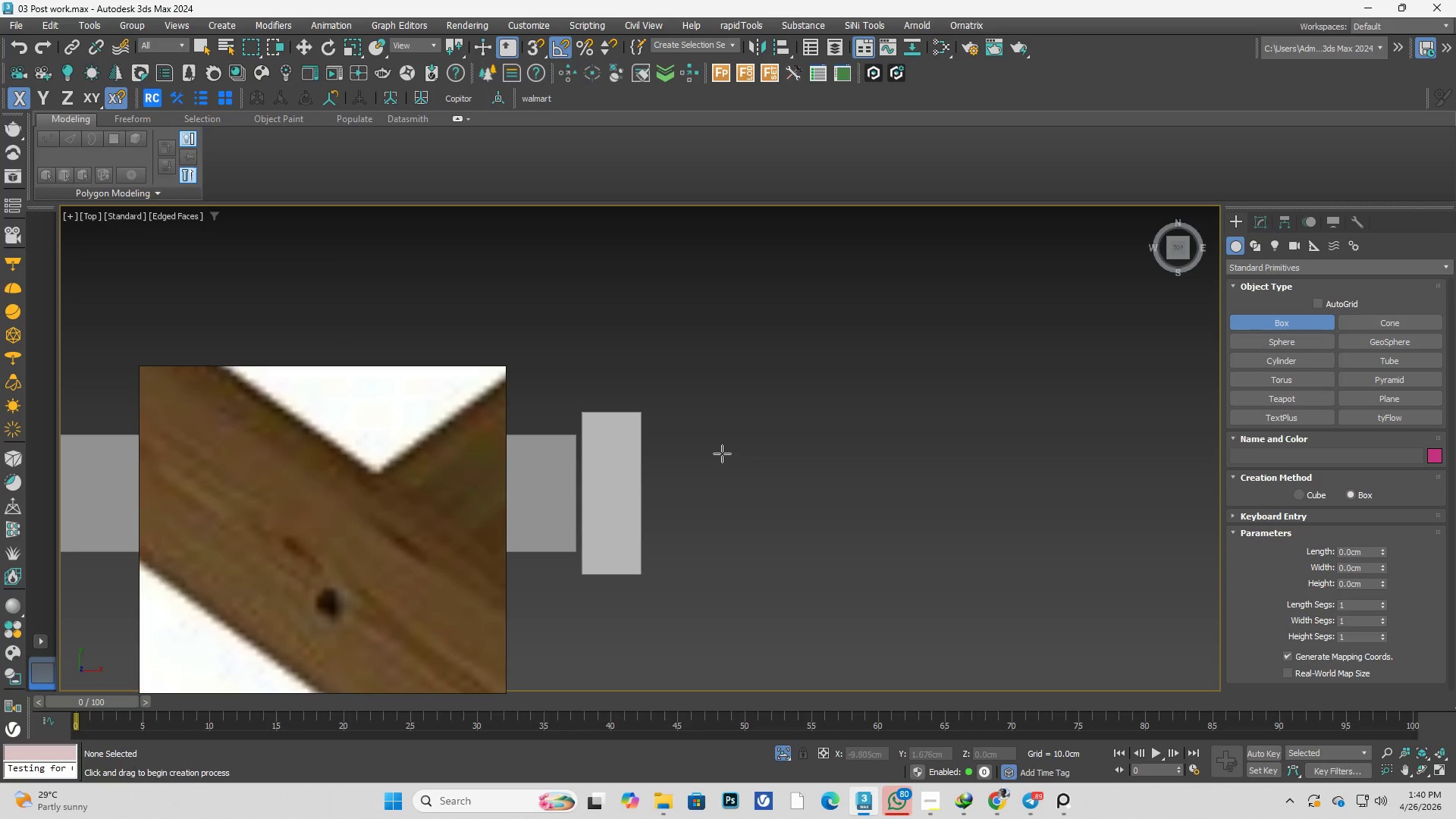 
left_click([1158, 485])
 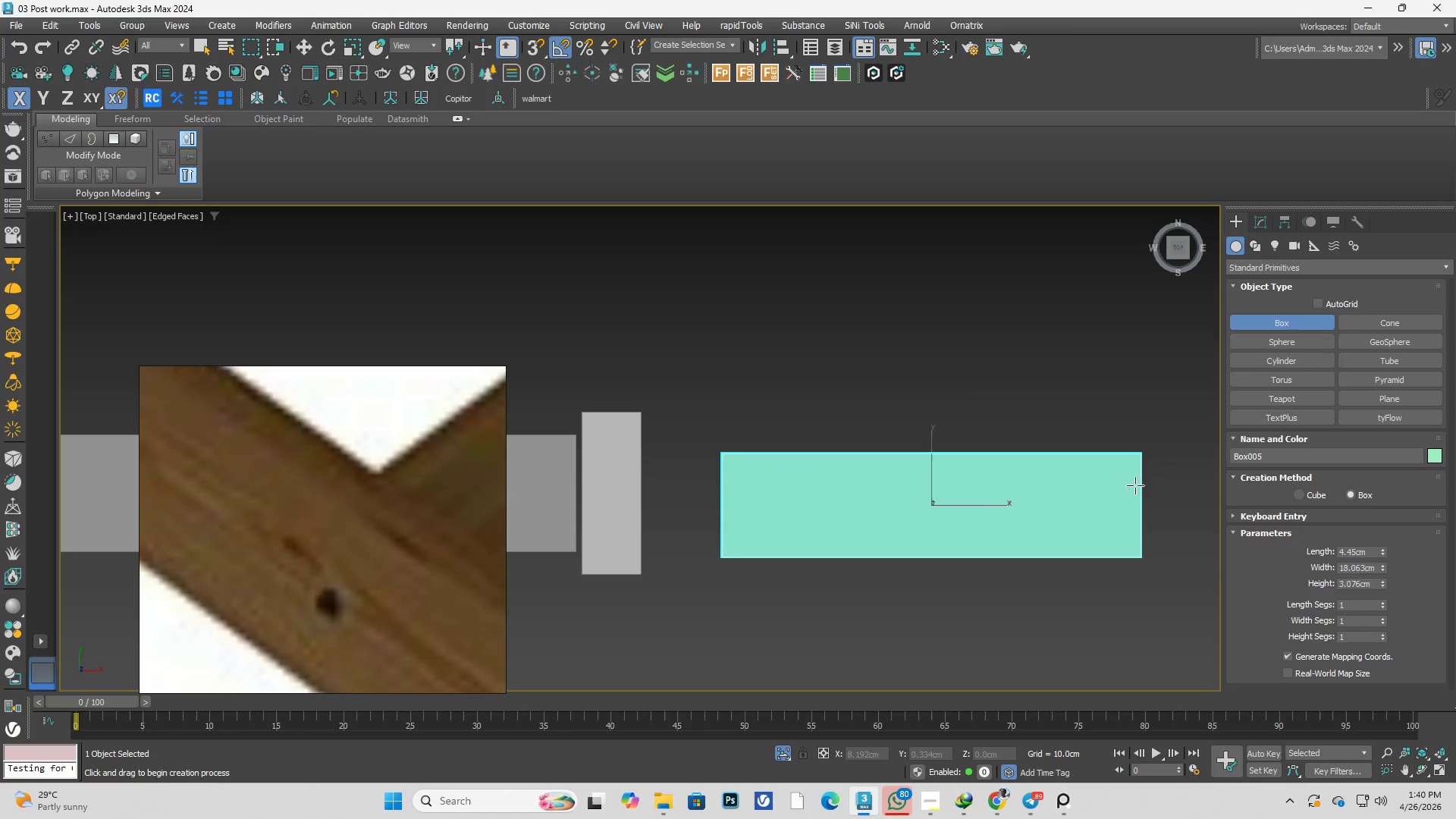 
right_click([1135, 485])
 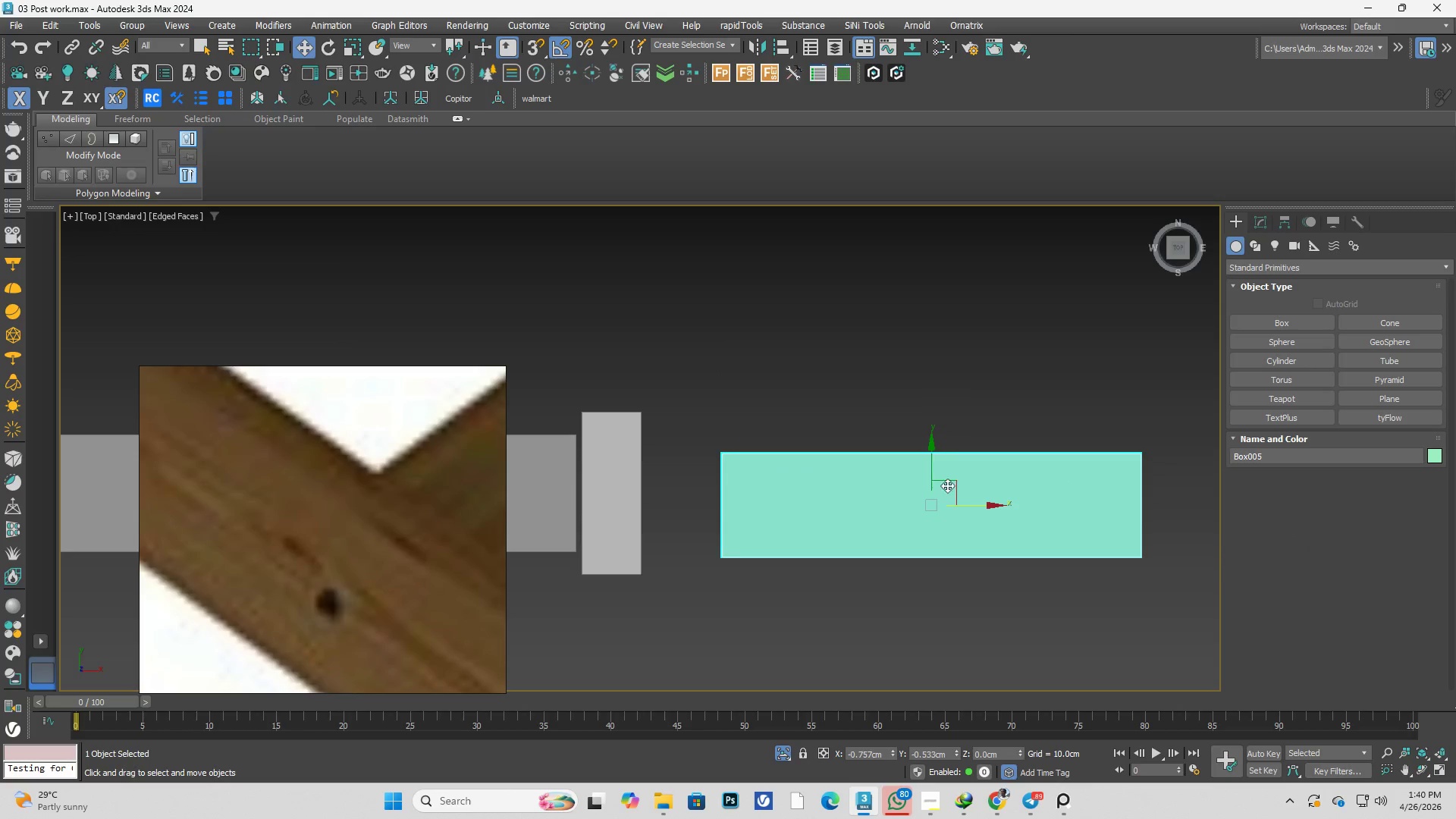 
scroll: coordinate [926, 491], scroll_direction: down, amount: 2.0
 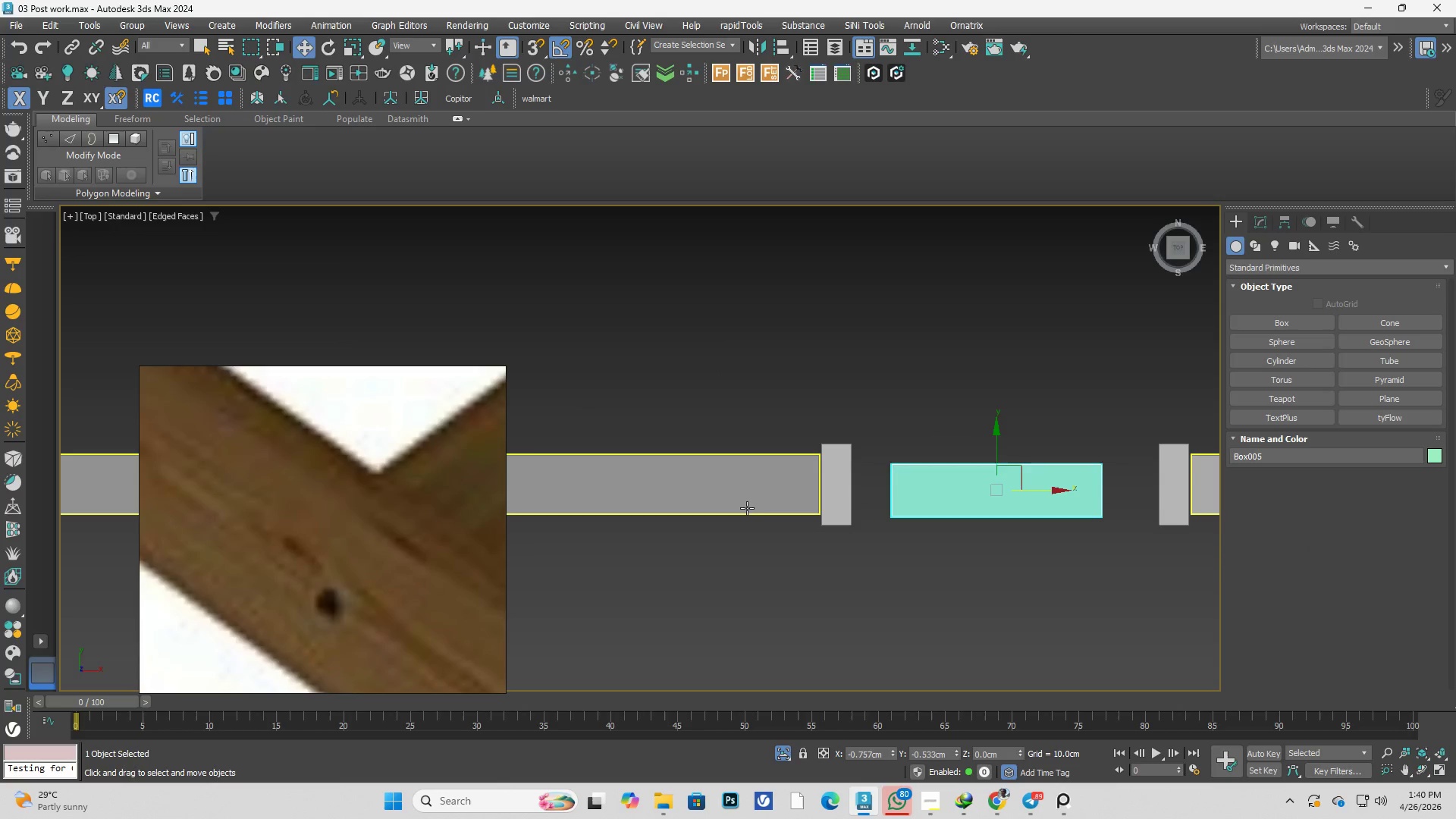 
left_click([745, 506])
 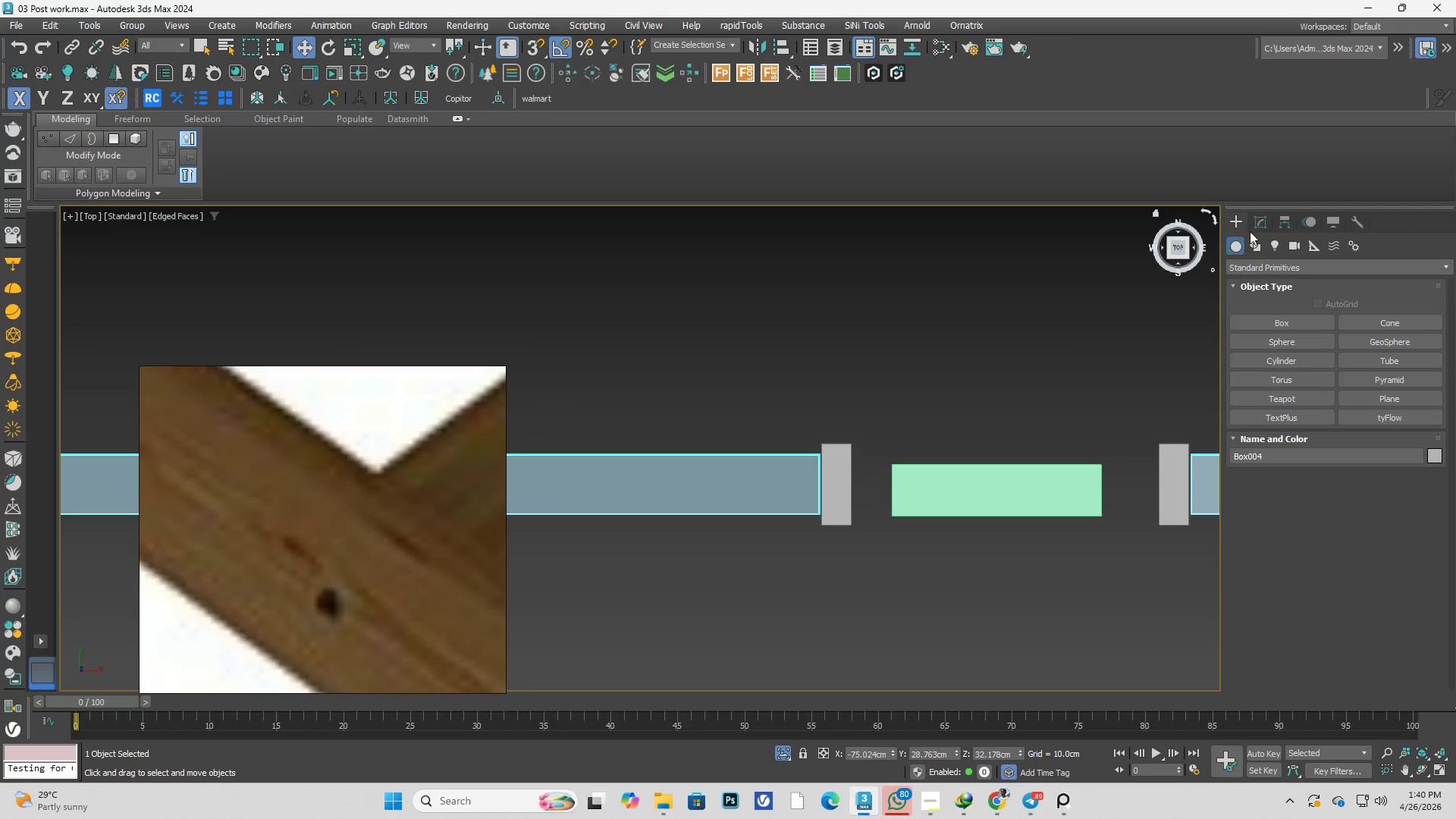 
left_click([1256, 223])
 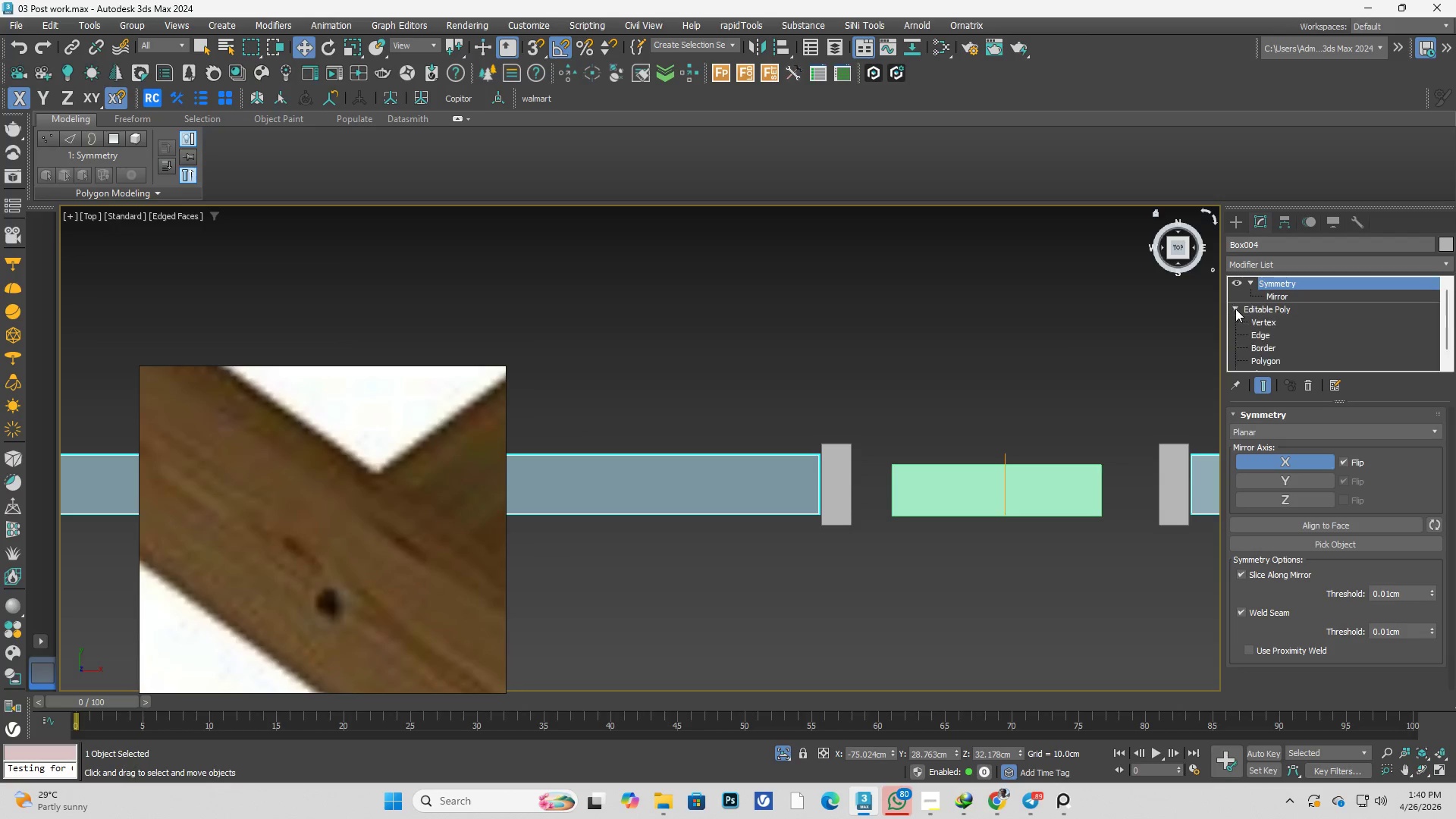 
double_click([1257, 327])
 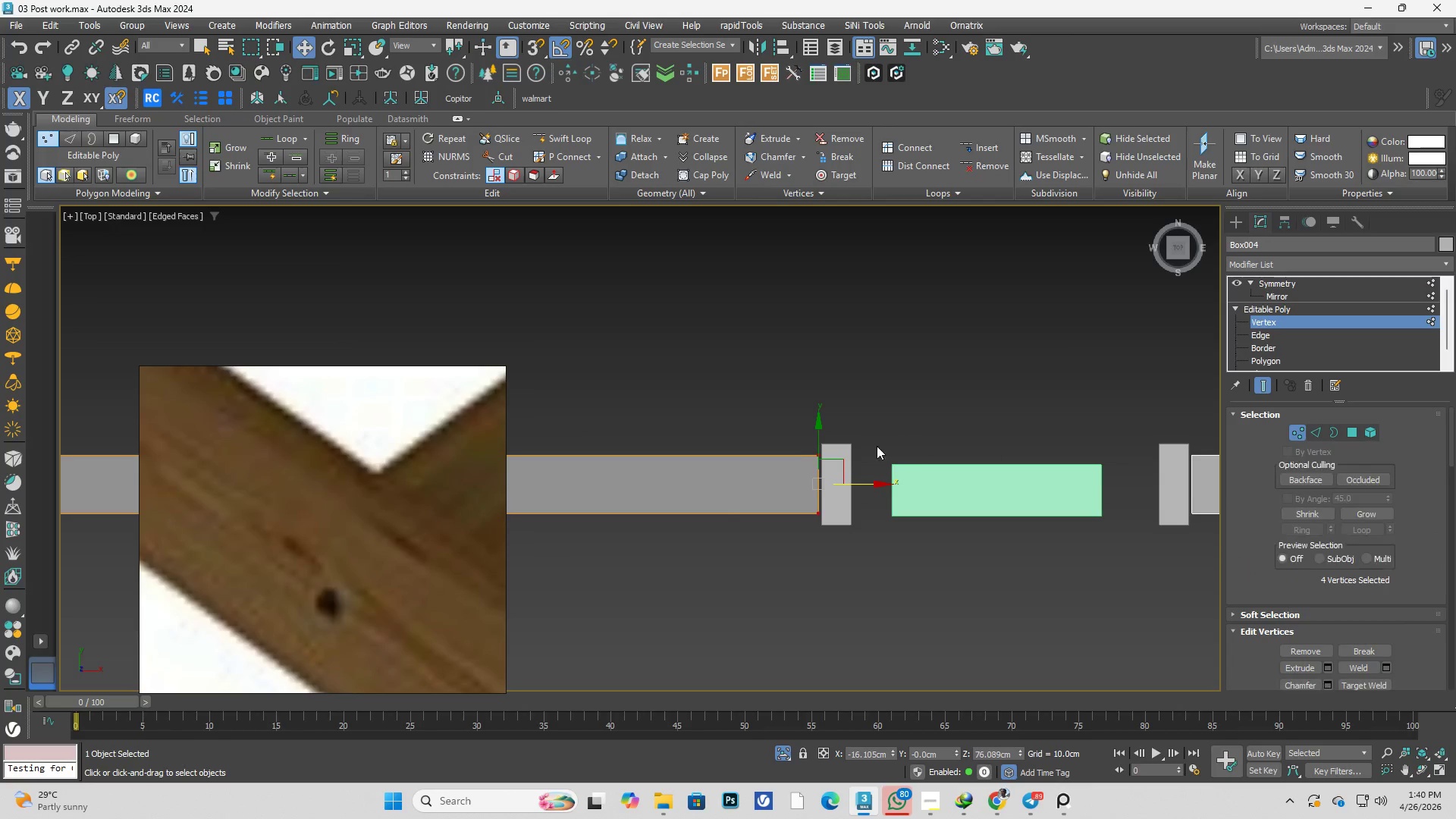 
left_click_drag(start_coordinate=[765, 404], to_coordinate=[902, 633])
 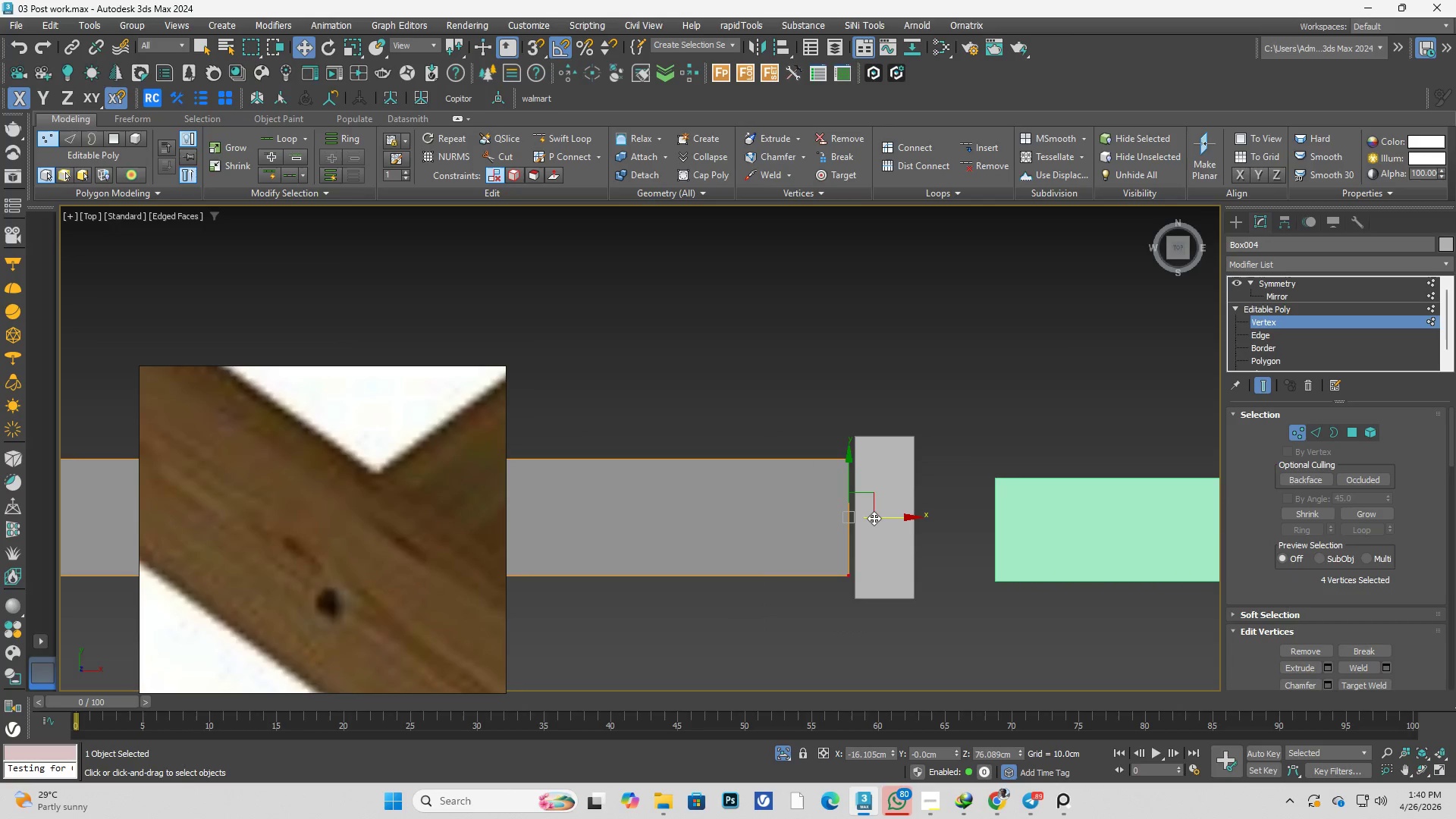 
scroll: coordinate [788, 451], scroll_direction: up, amount: 2.0
 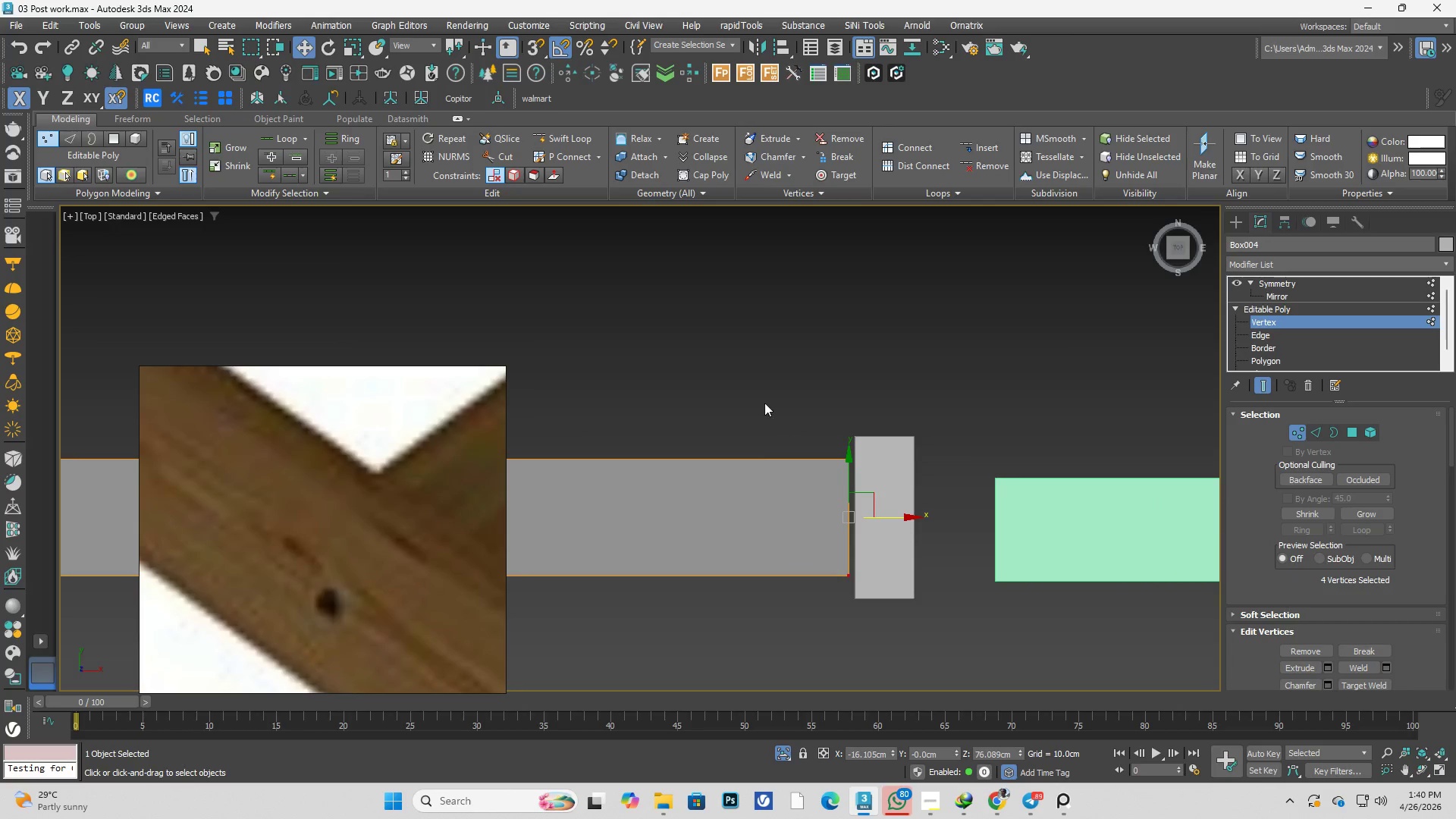 
left_click_drag(start_coordinate=[874, 518], to_coordinate=[850, 438])
 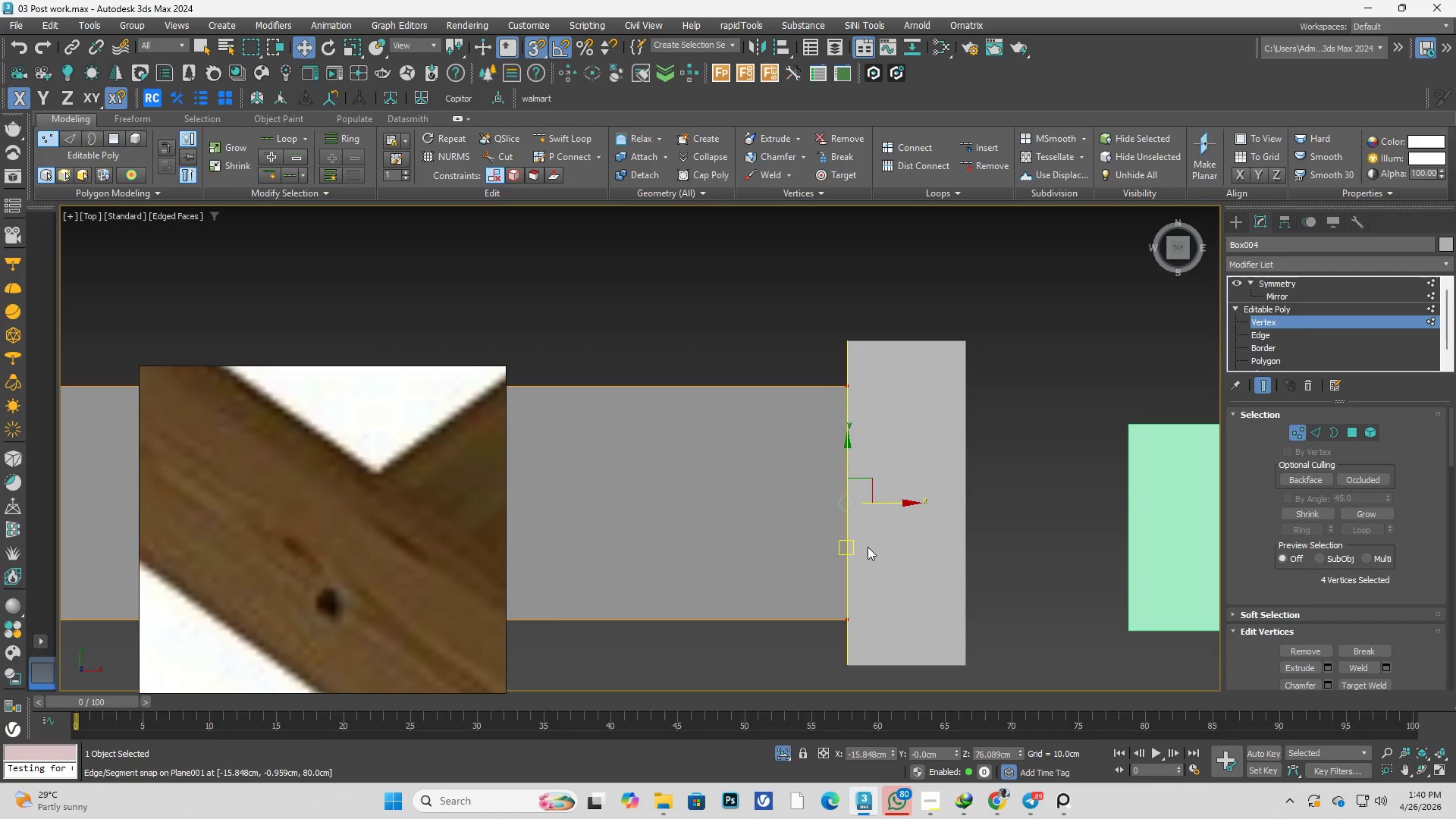 
key(S)
 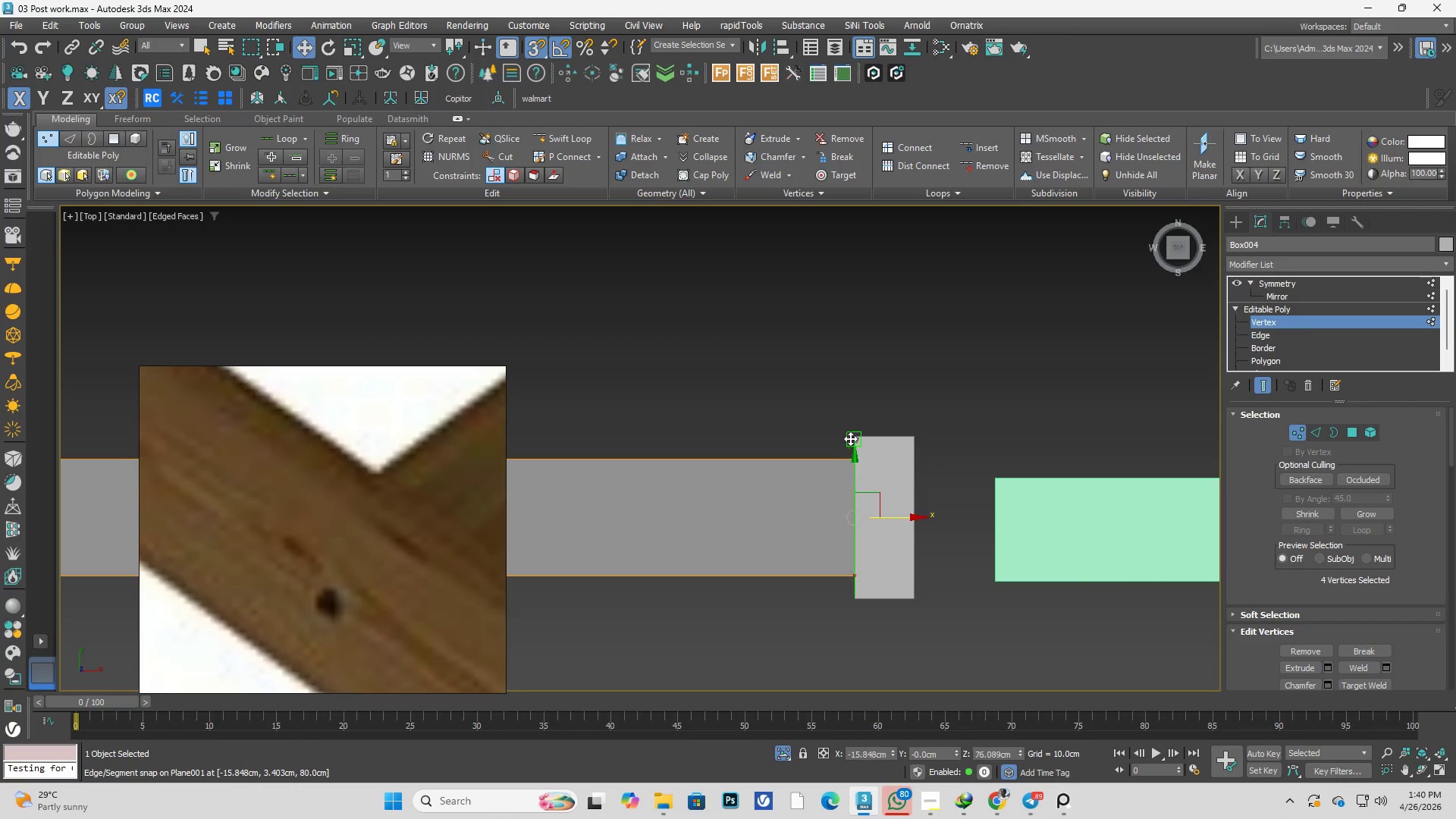 
scroll: coordinate [862, 532], scroll_direction: up, amount: 2.0
 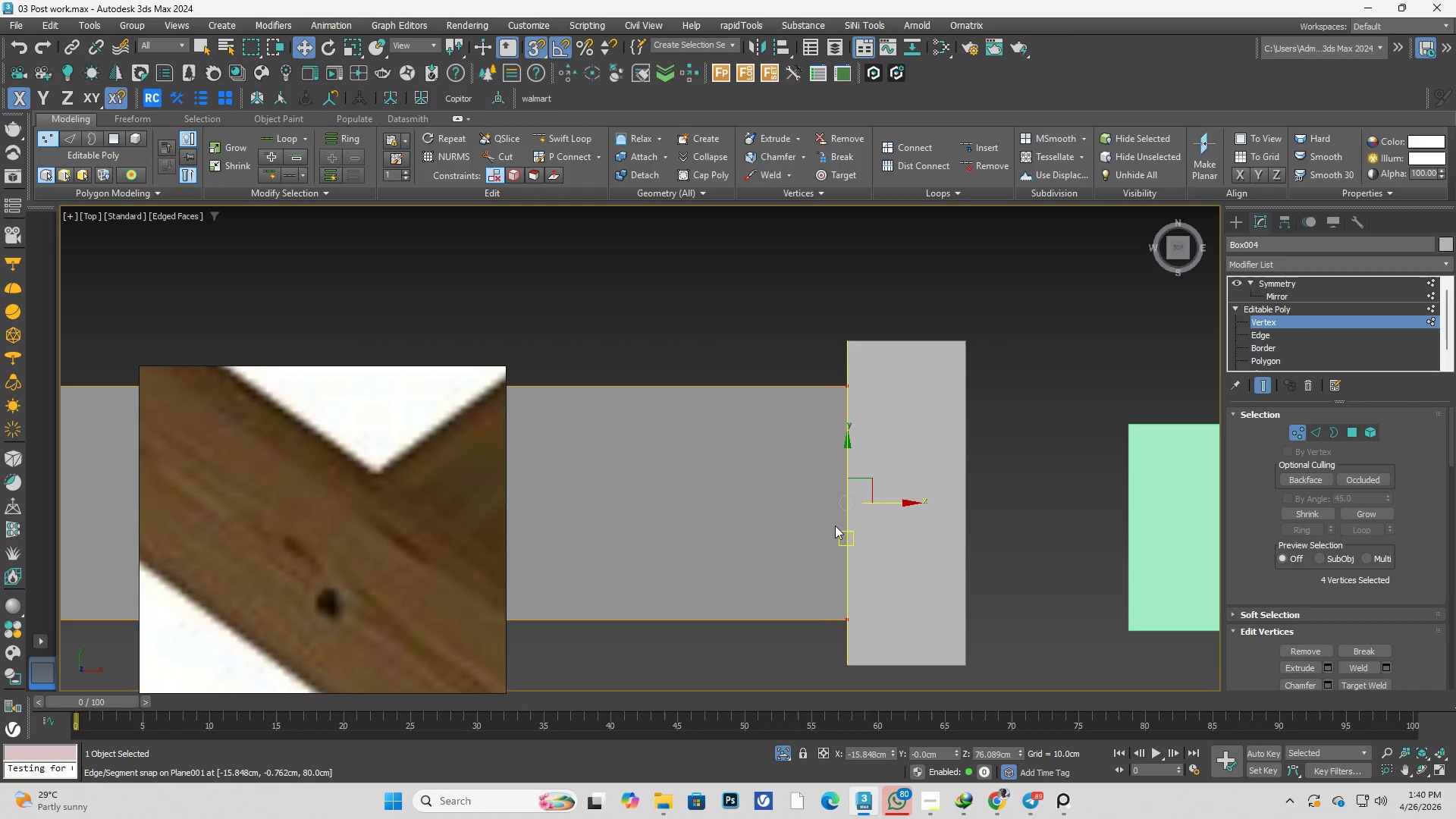 
scroll: coordinate [789, 438], scroll_direction: down, amount: 4.0
 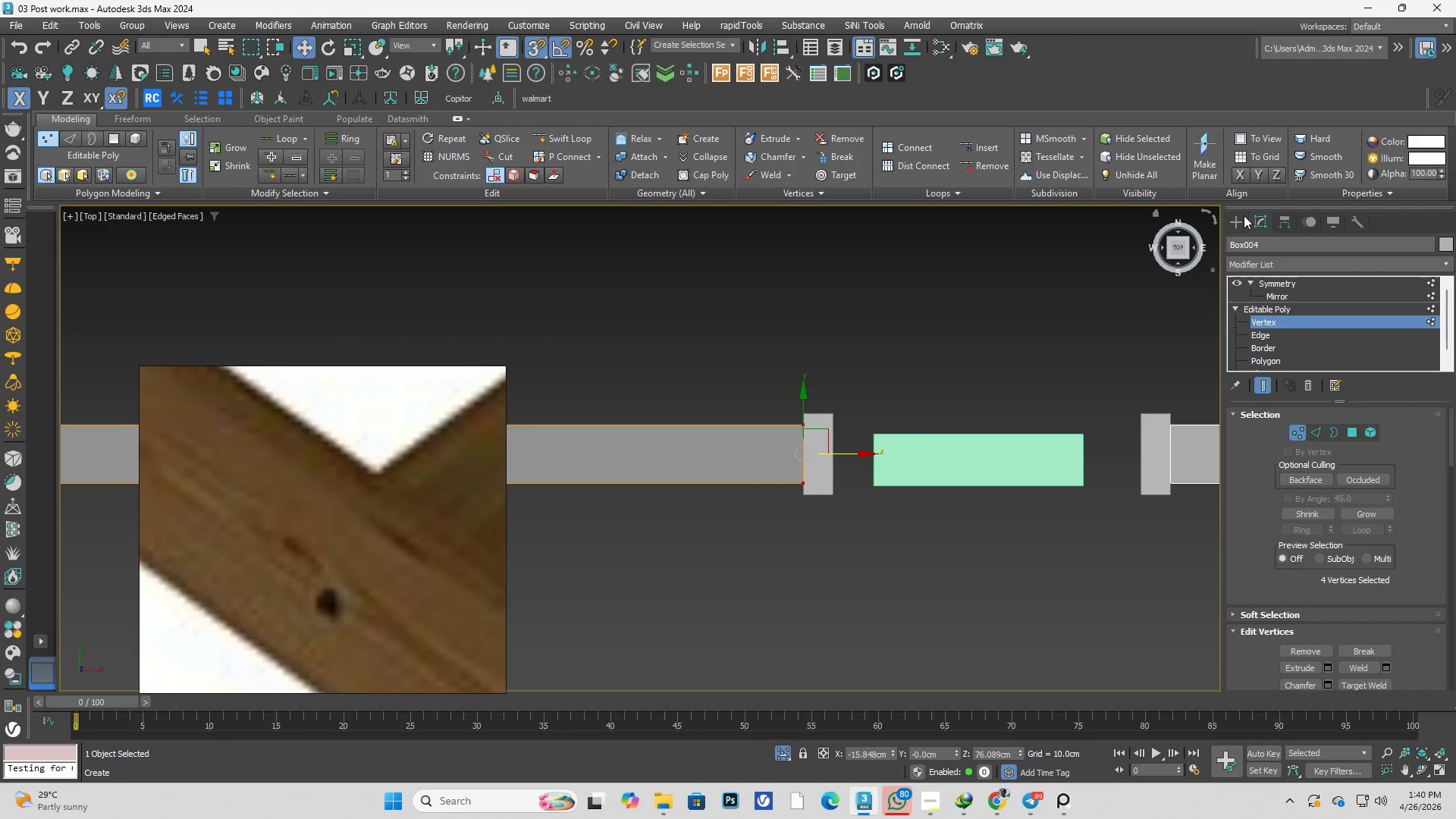 
double_click([1063, 383])
 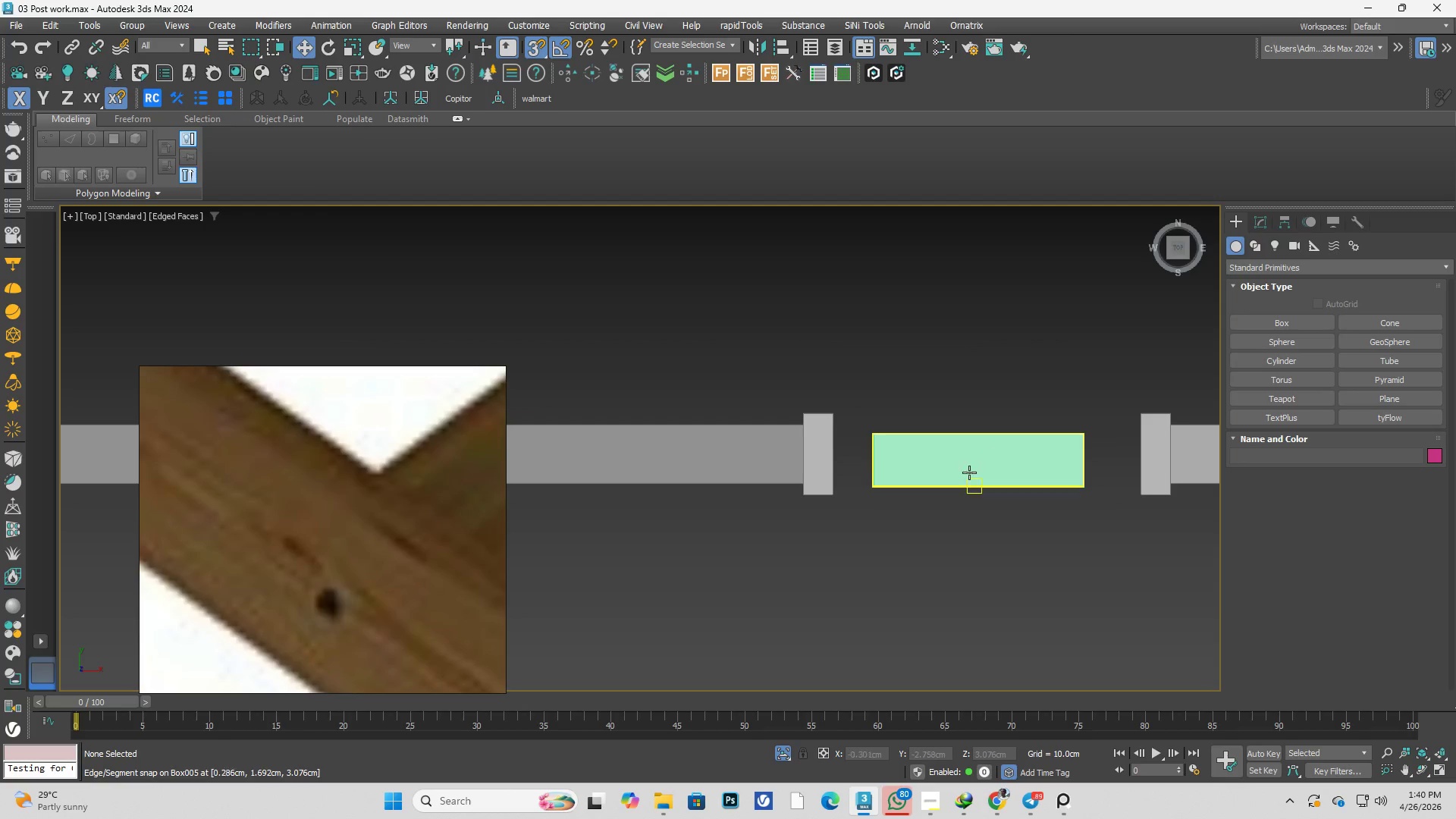 
triple_click([966, 475])
 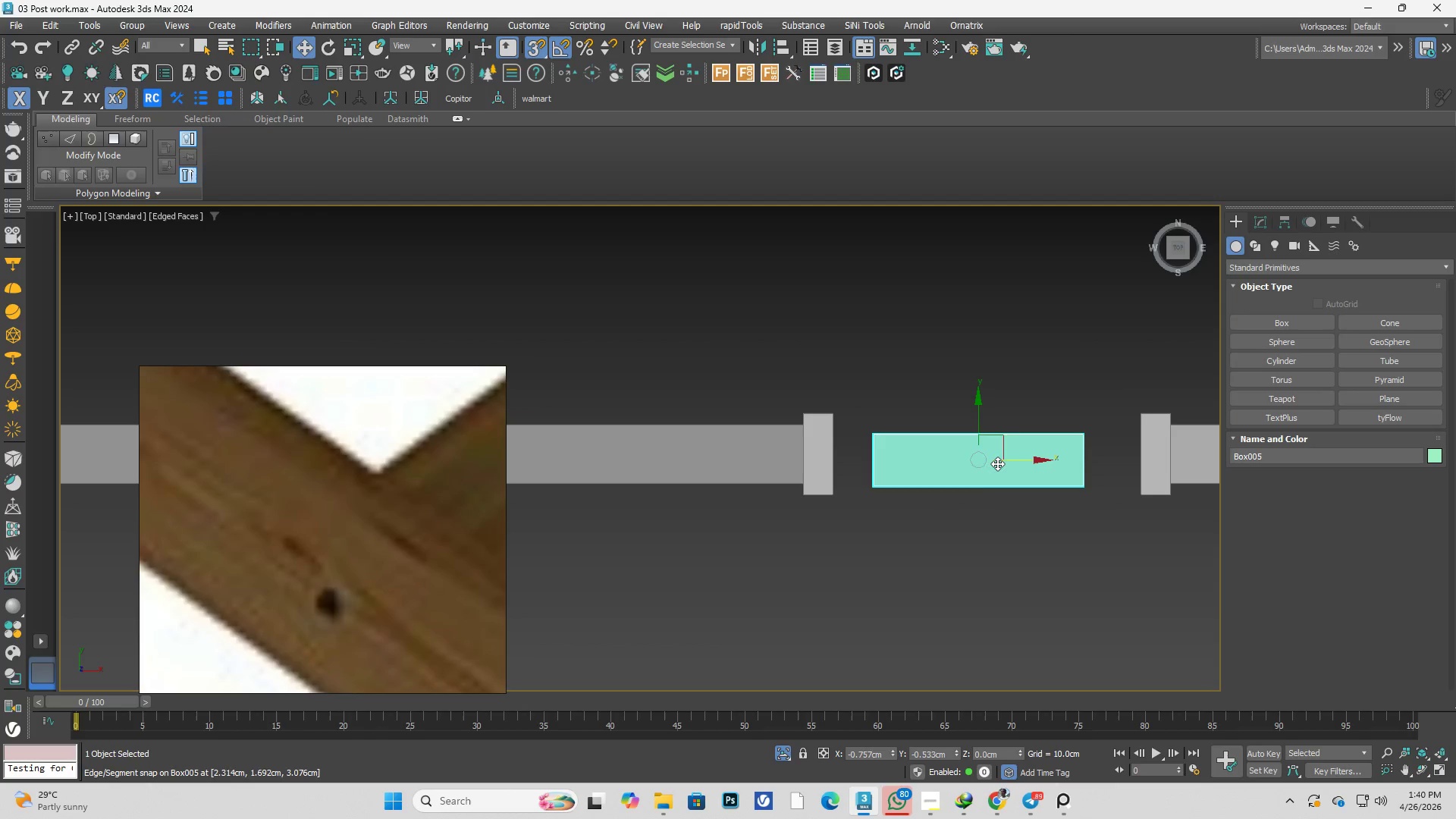 
right_click([984, 471])
 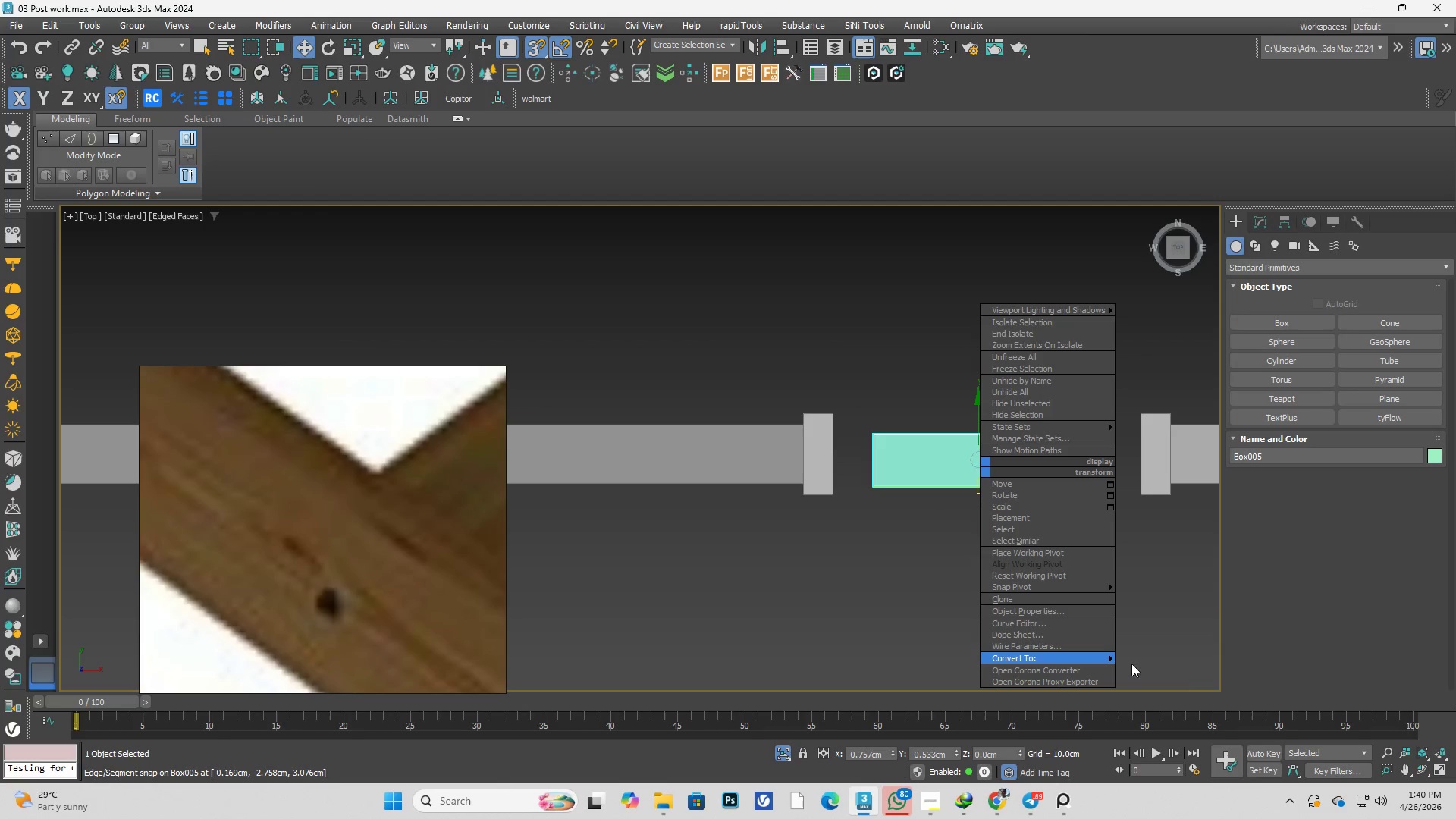 
left_click([1155, 670])
 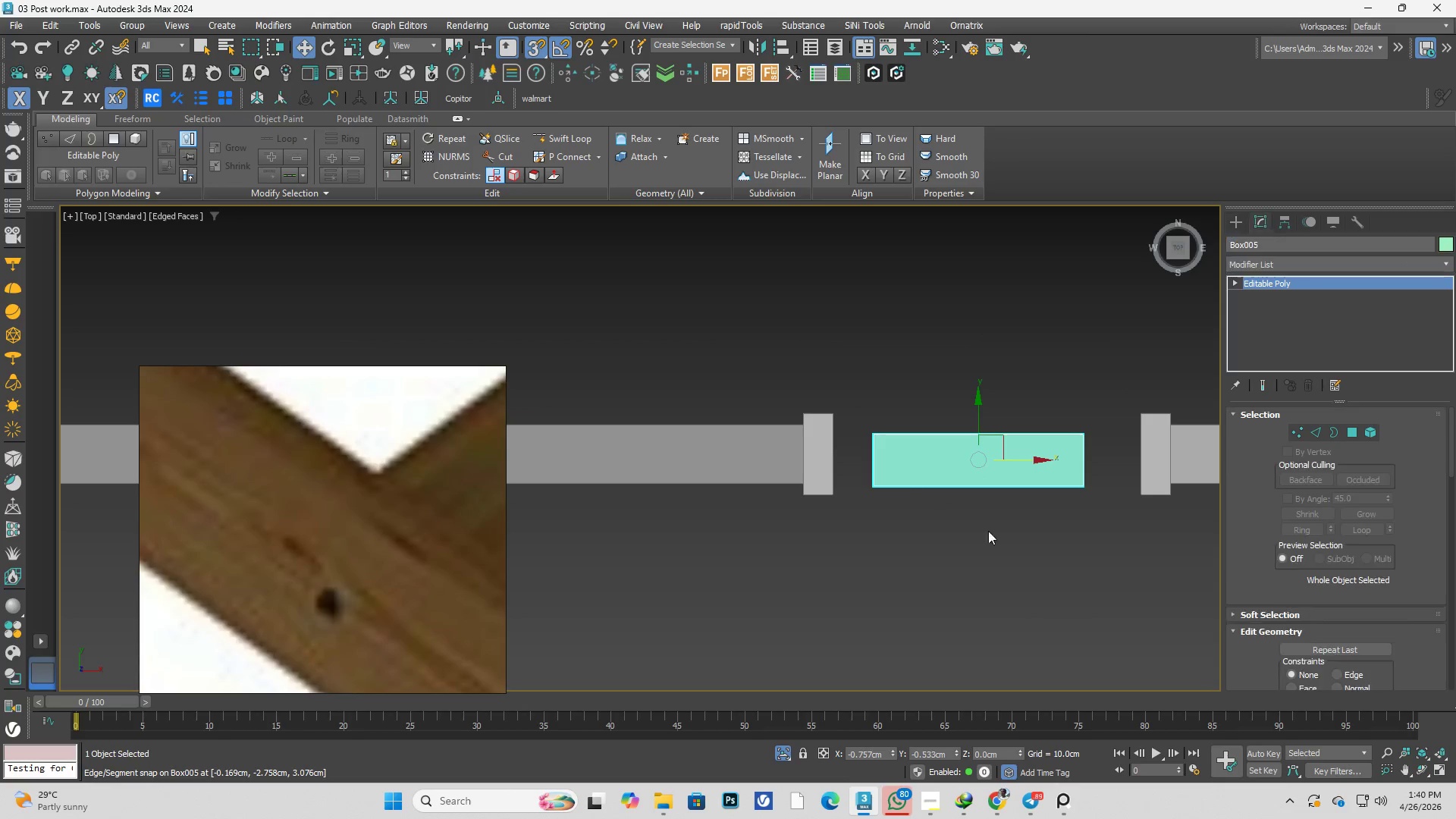 
key(1)
 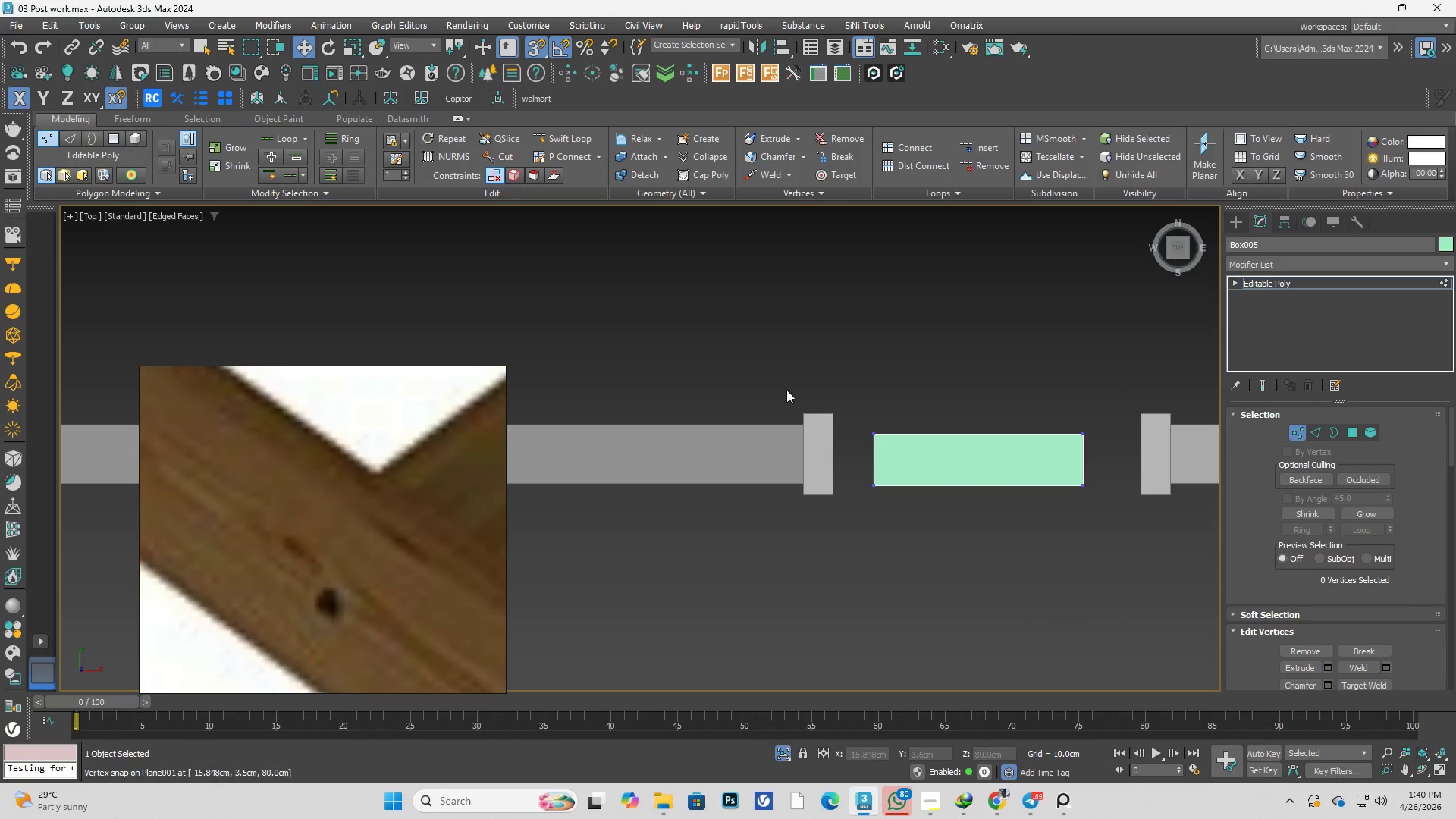 
left_click_drag(start_coordinate=[739, 374], to_coordinate=[1152, 439])
 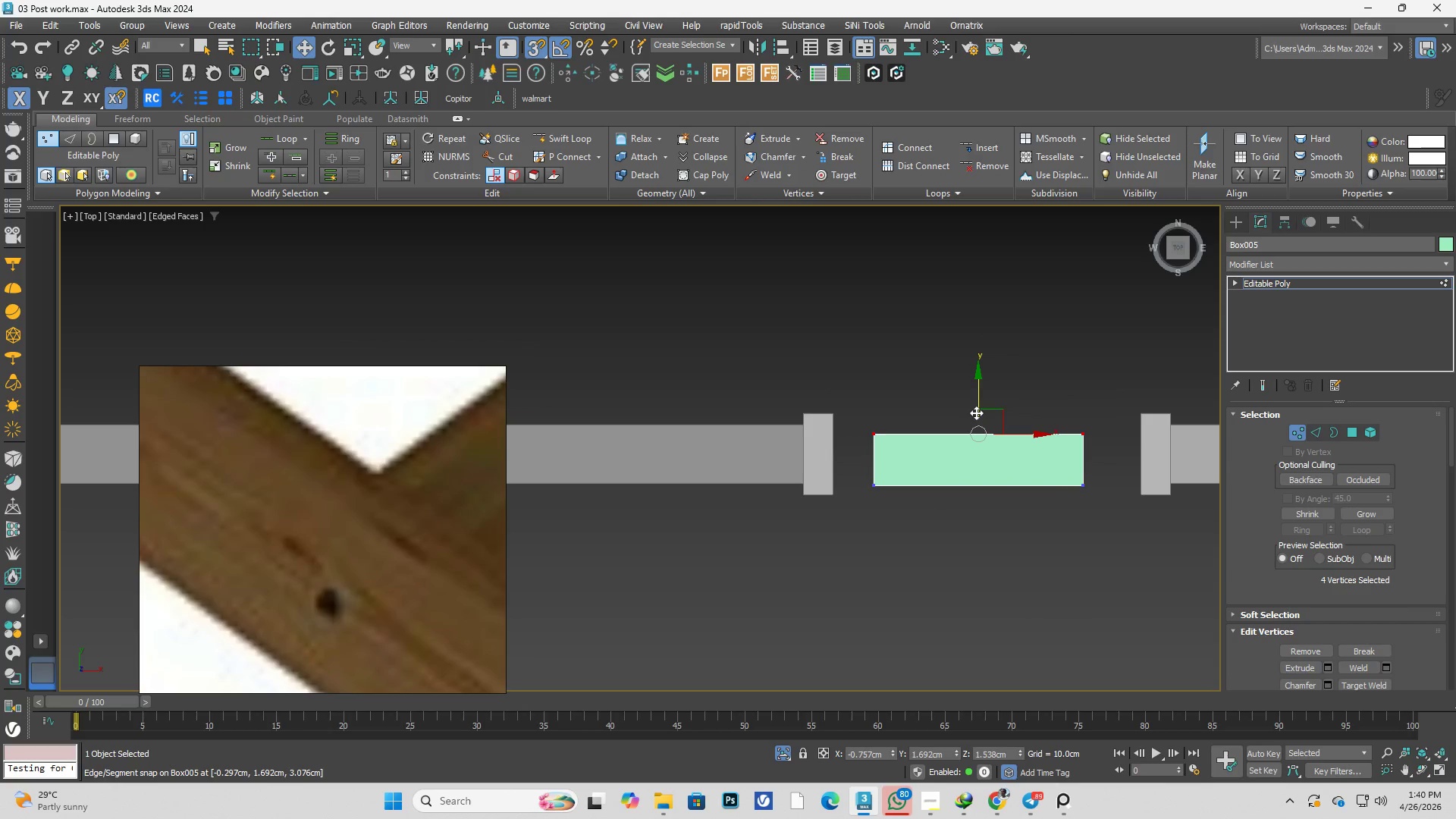 
left_click_drag(start_coordinate=[976, 412], to_coordinate=[773, 421])
 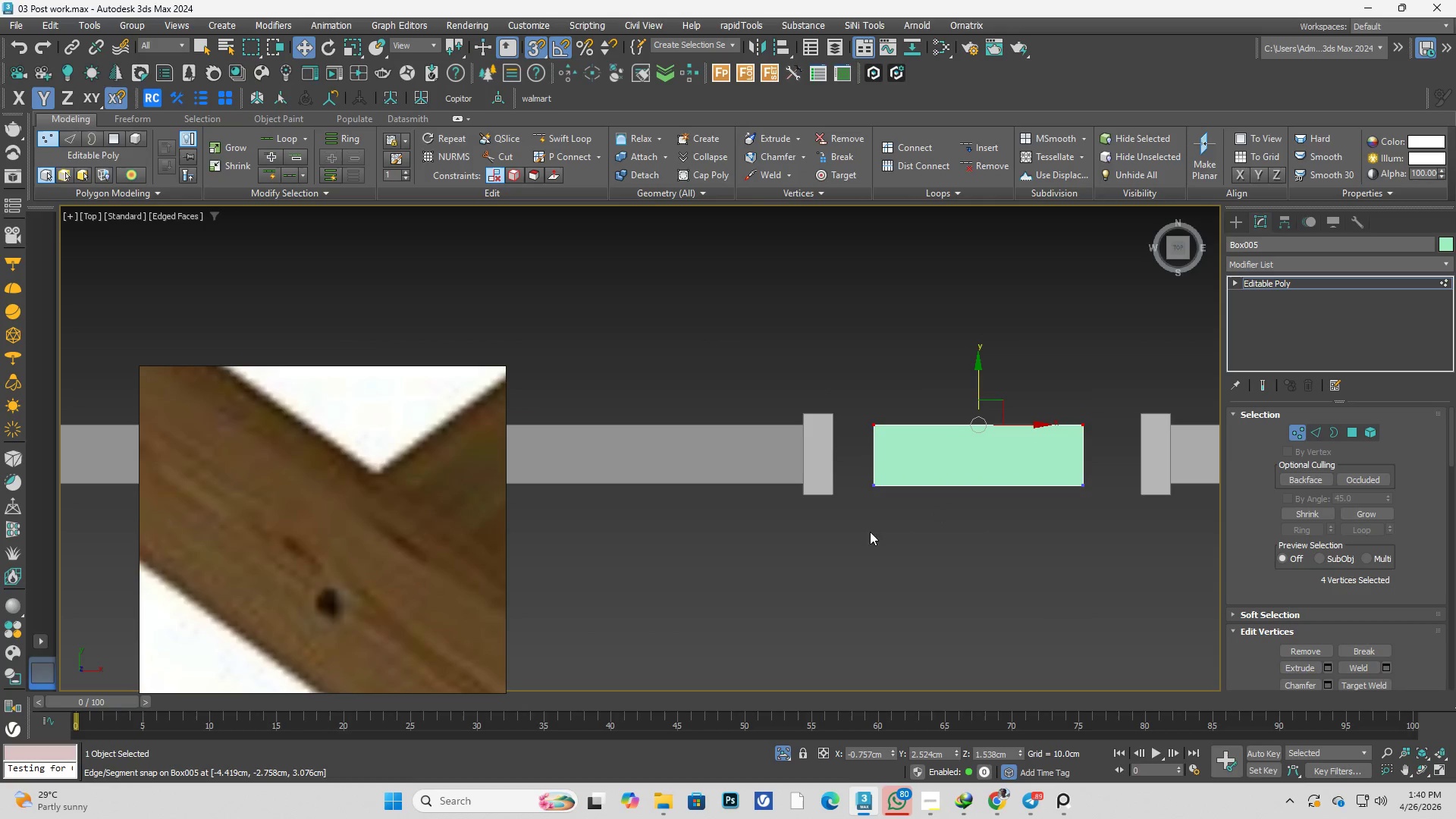 
left_click_drag(start_coordinate=[840, 526], to_coordinate=[1111, 465])
 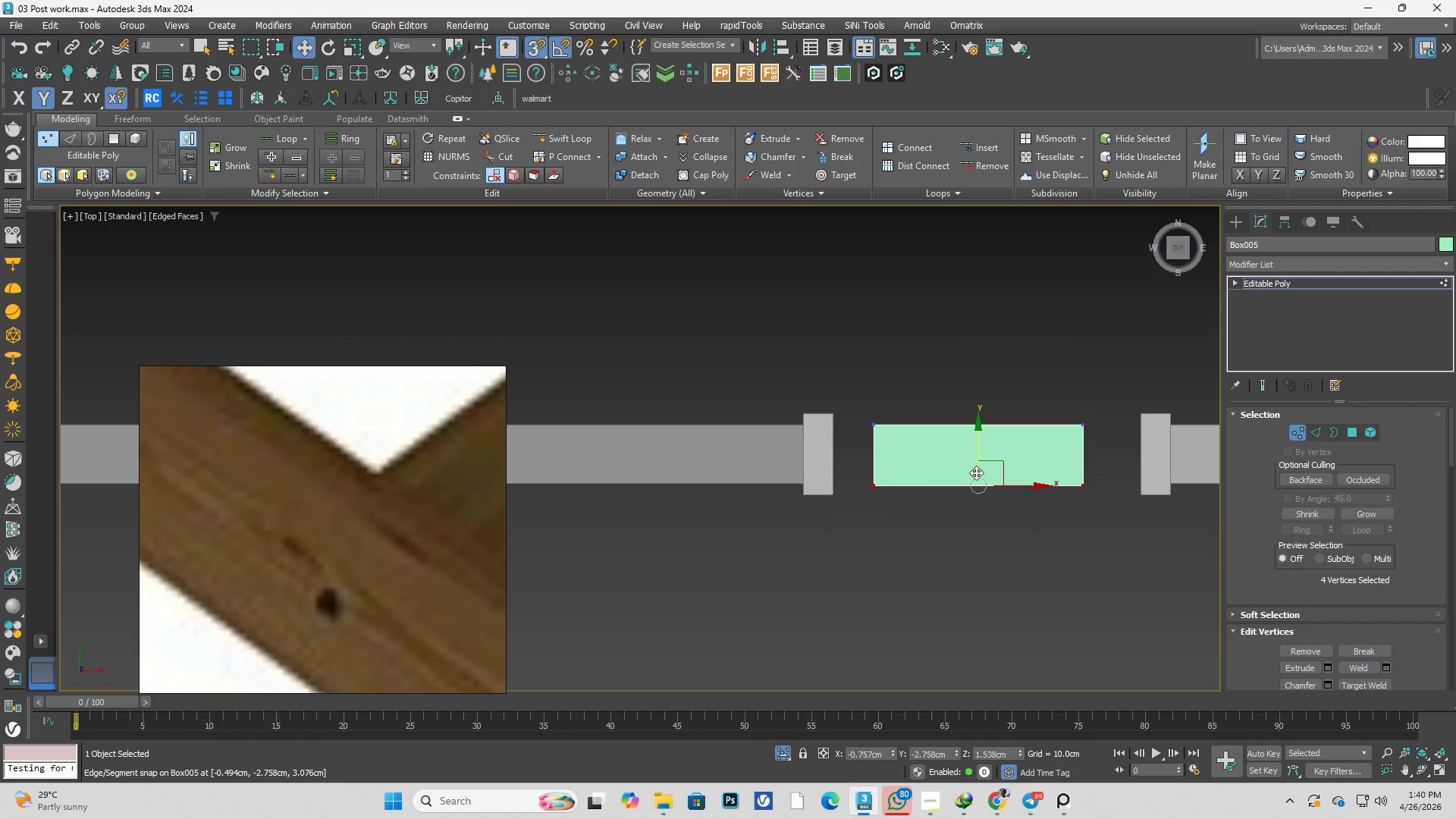 
left_click_drag(start_coordinate=[975, 469], to_coordinate=[795, 479])
 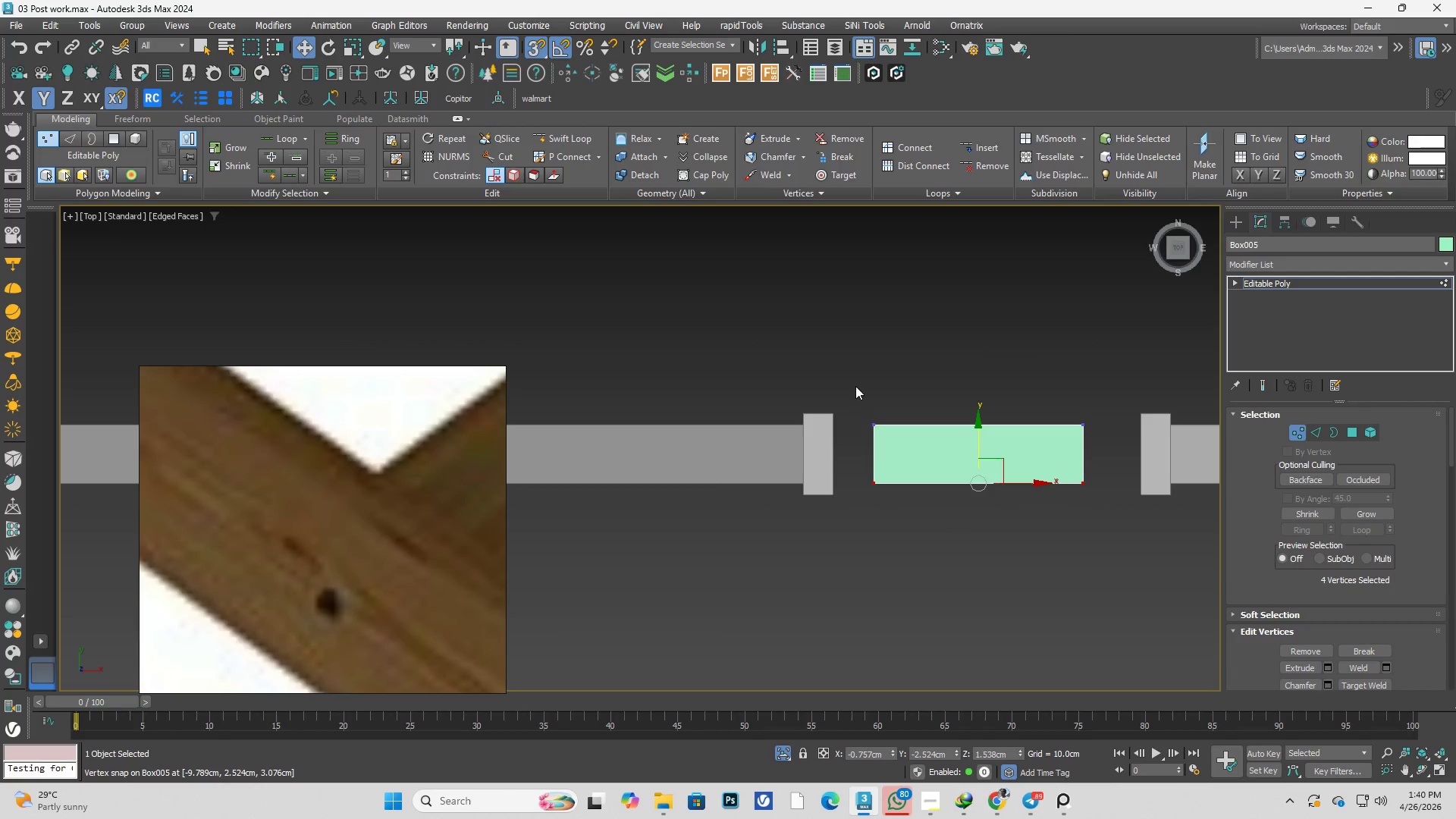 
left_click_drag(start_coordinate=[852, 382], to_coordinate=[905, 536])
 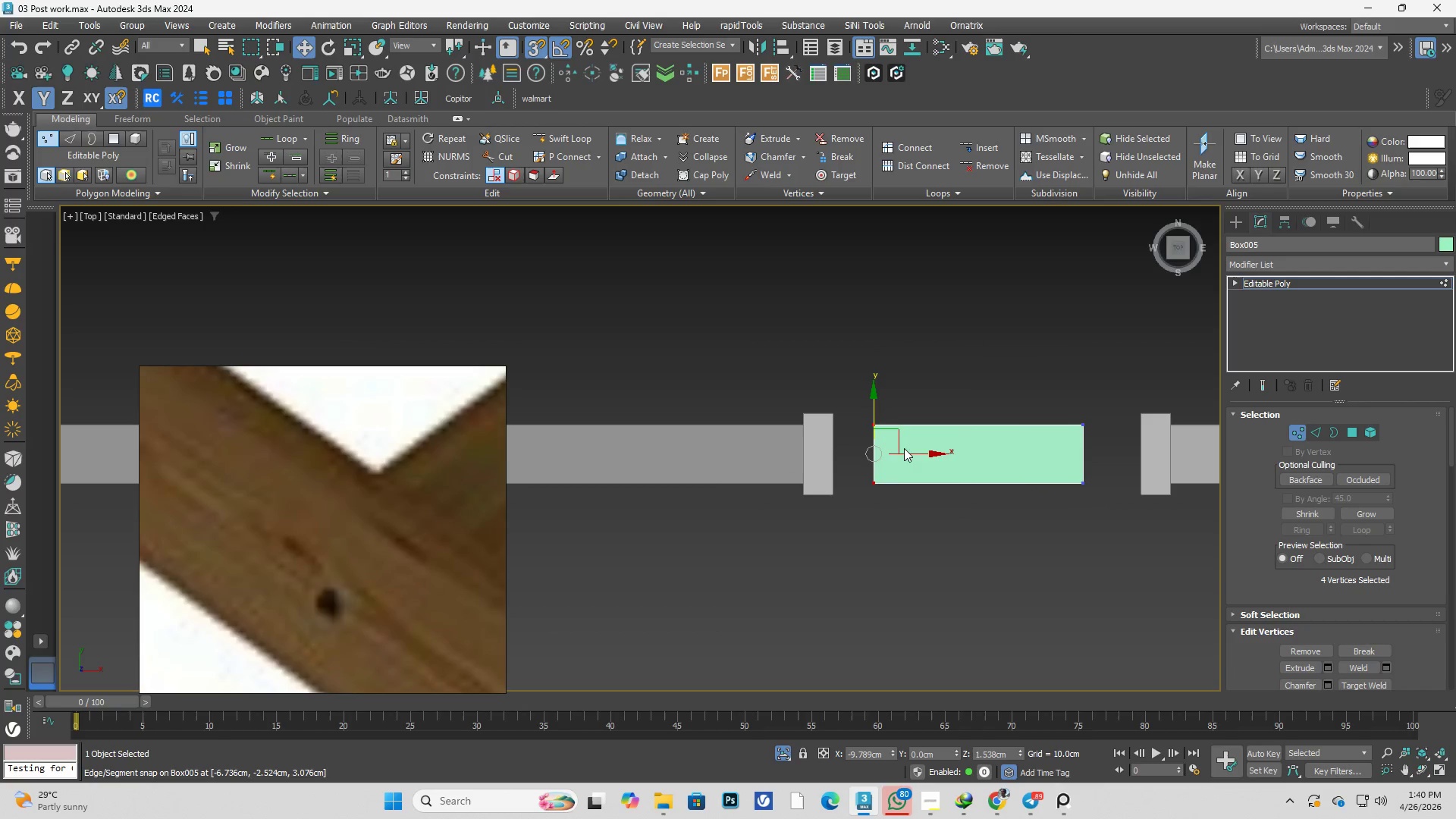 
left_click_drag(start_coordinate=[901, 448], to_coordinate=[848, 445])
 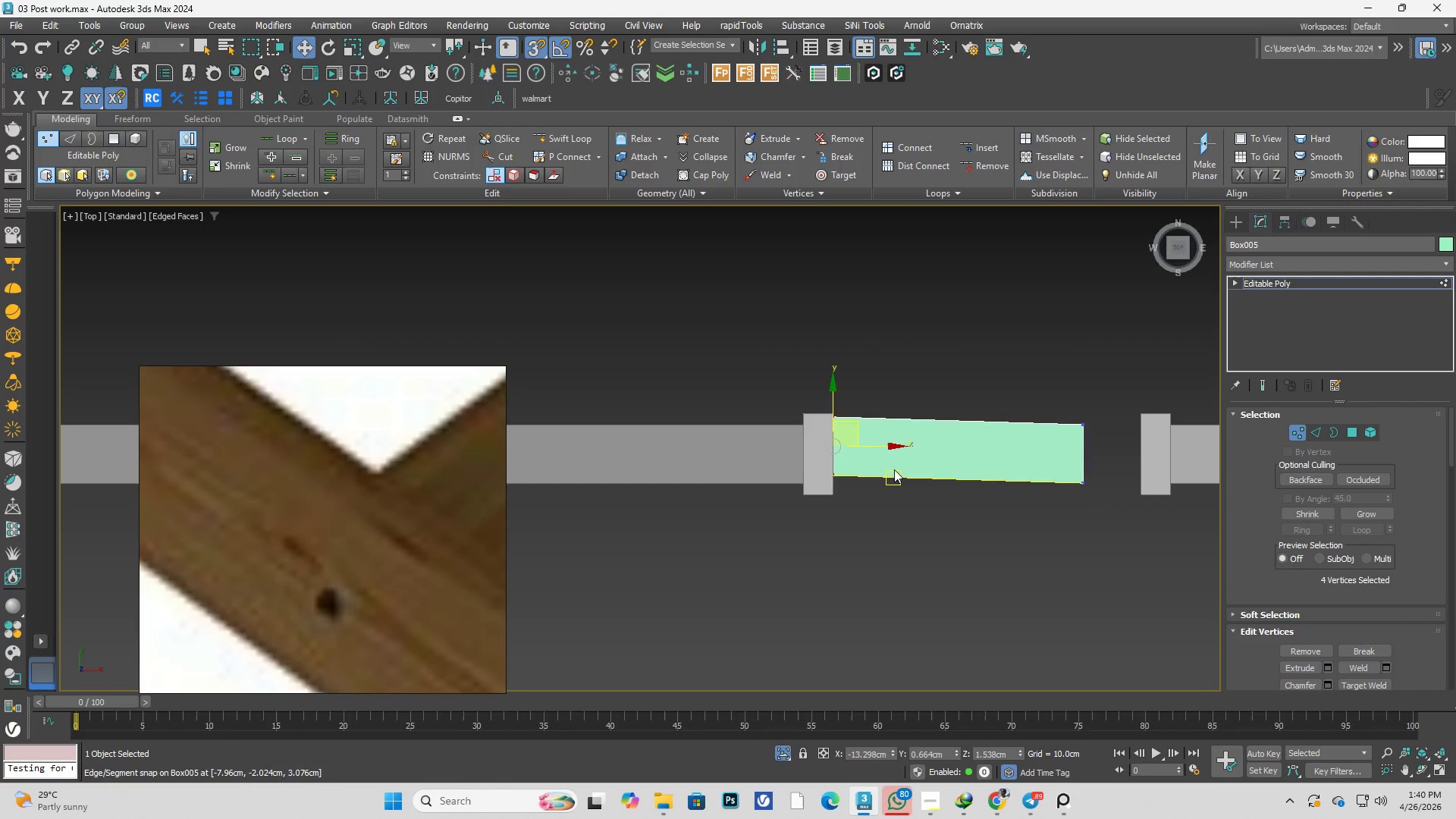 
key(Control+ControlLeft)
 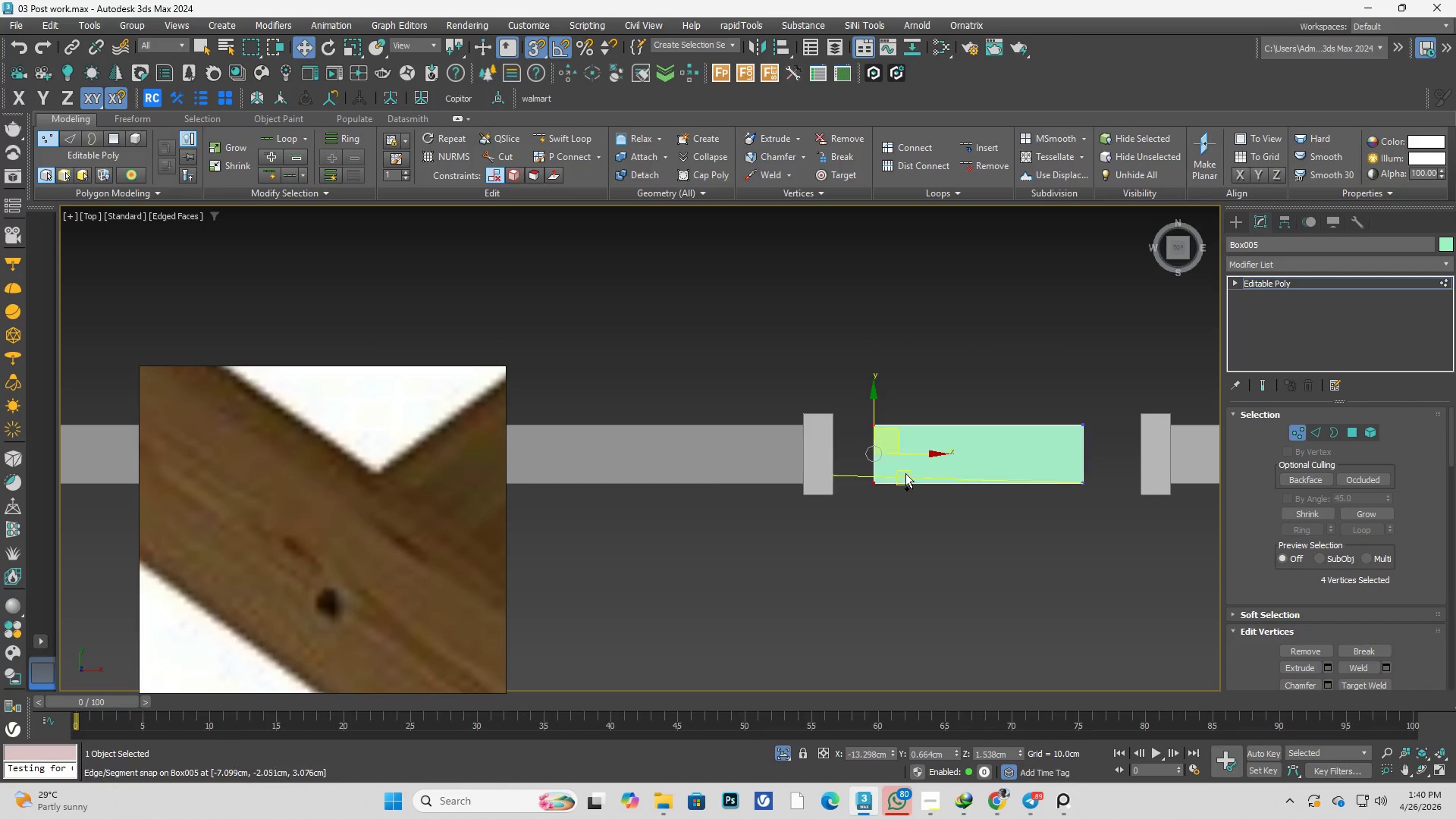 
key(Control+Z)
 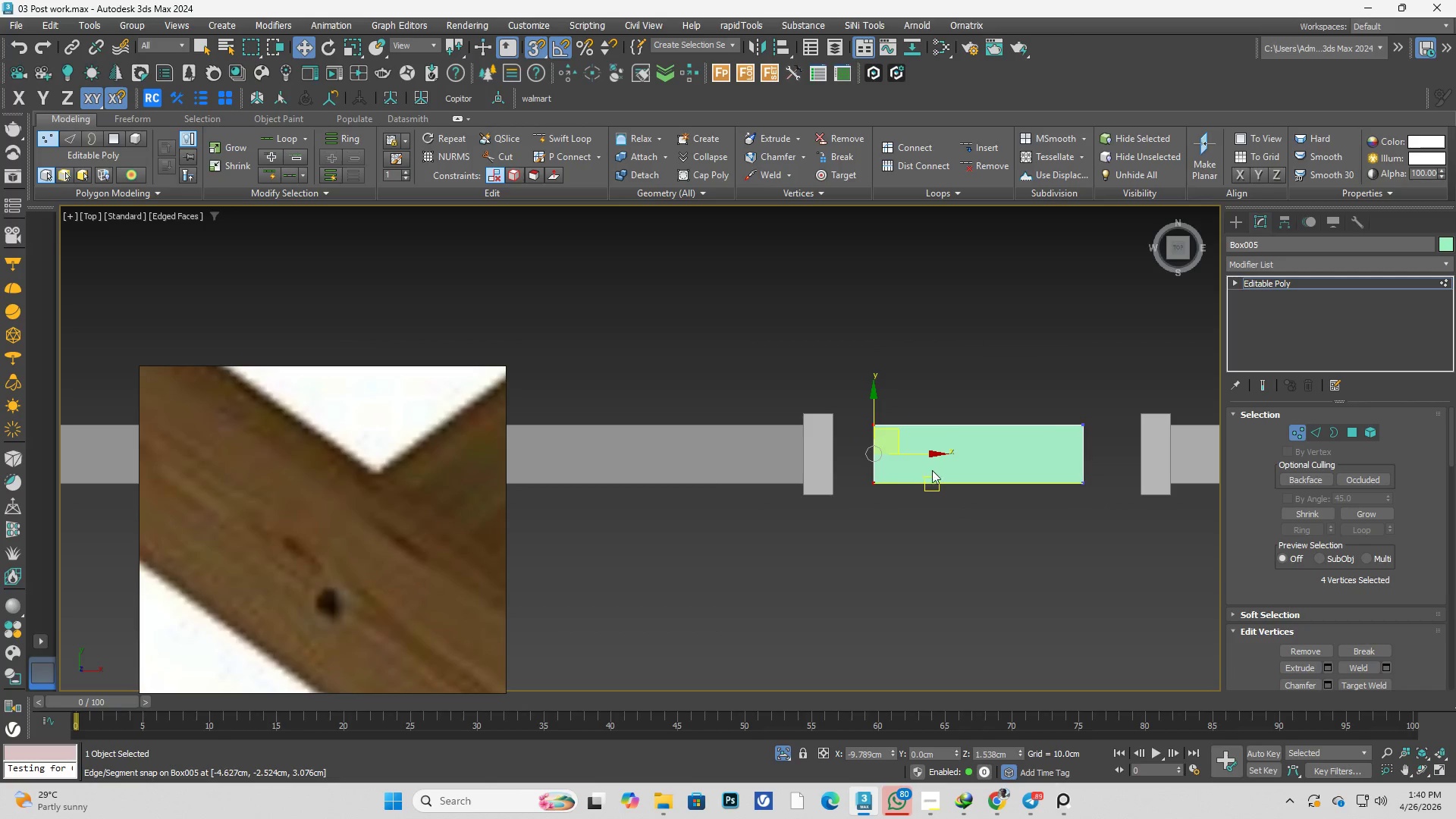 
hold_key(key=ShiftLeft, duration=0.31)
right_click([906, 457])
 